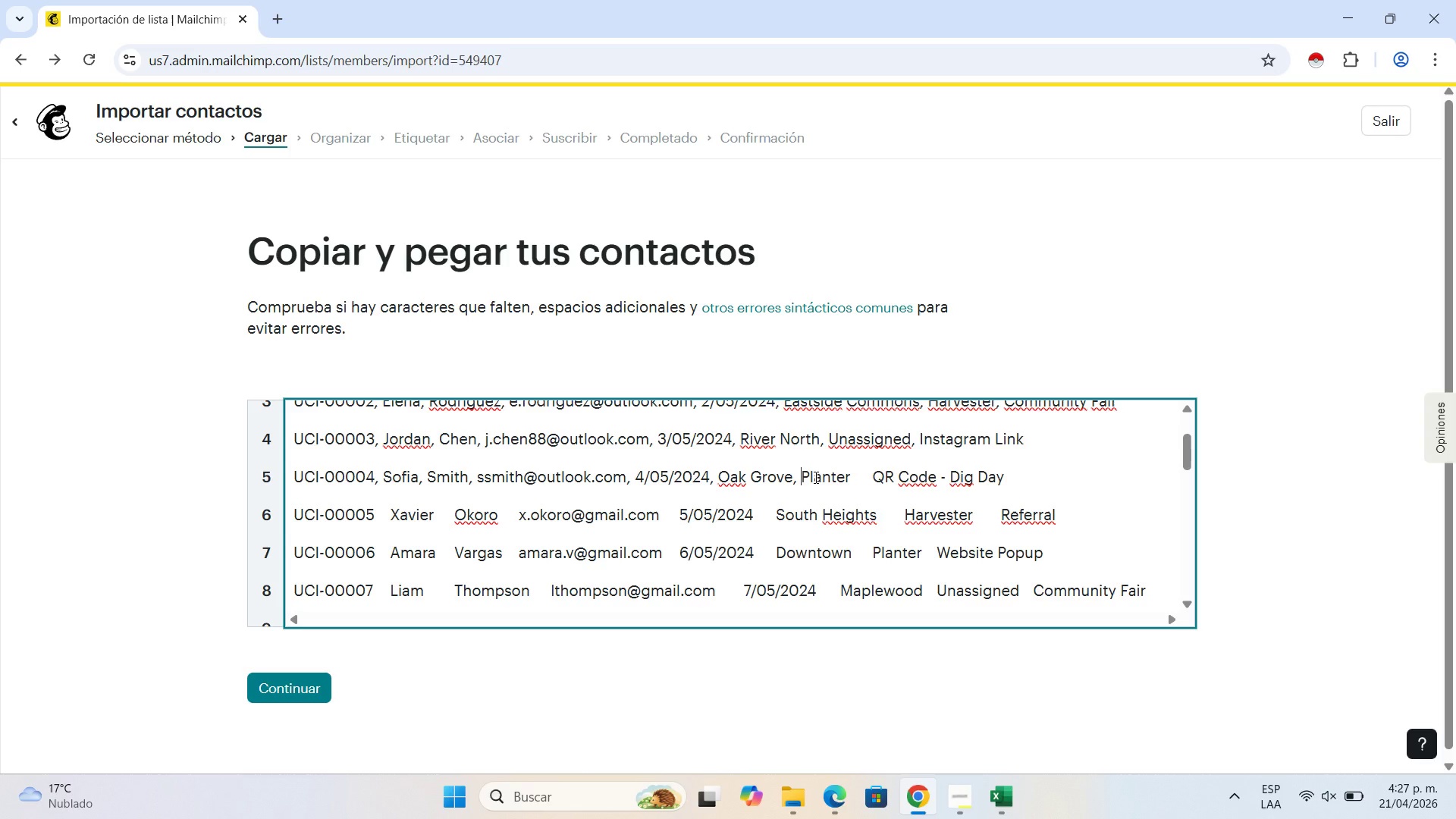 
key(Space)
 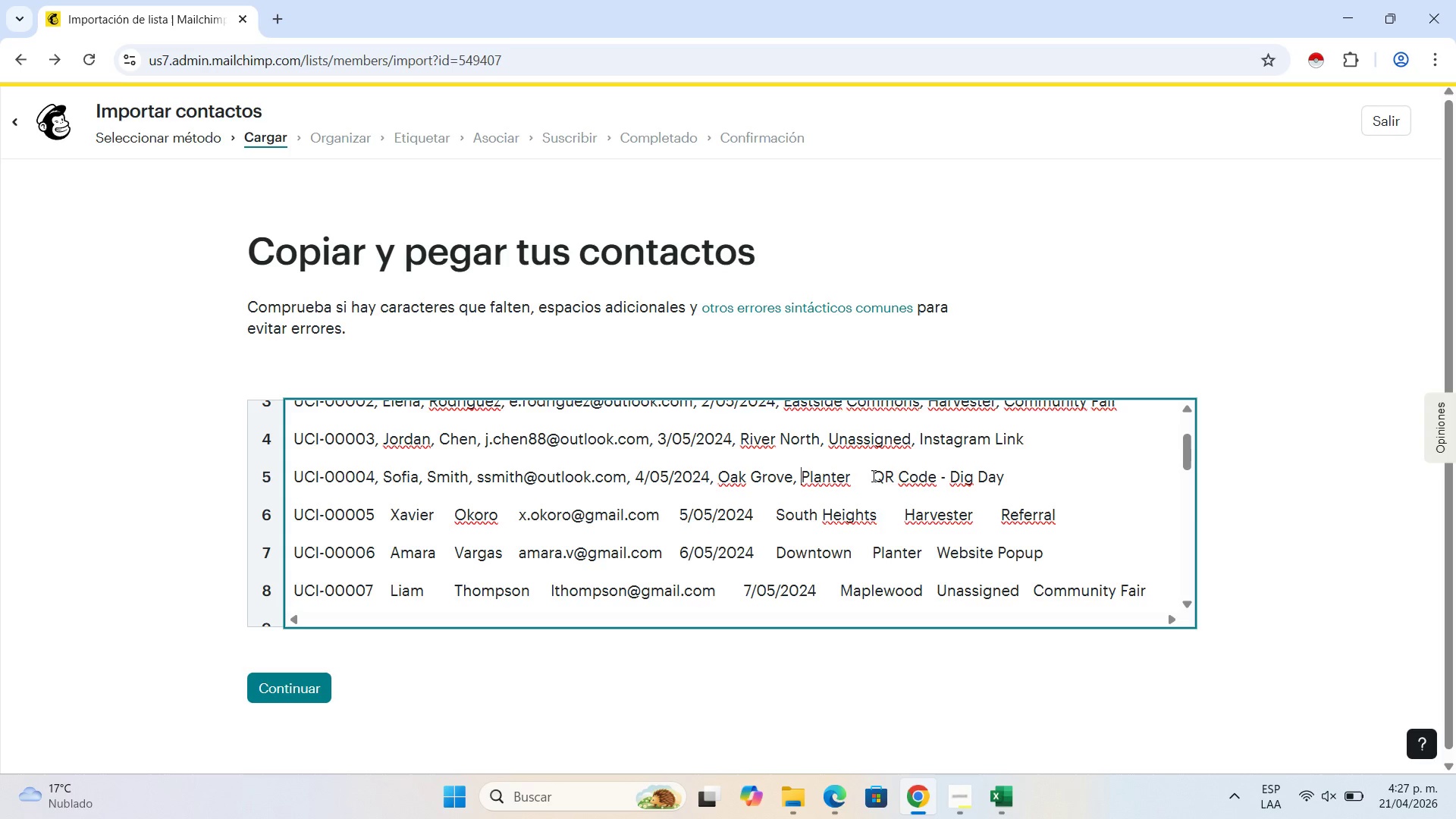 
left_click([872, 475])
 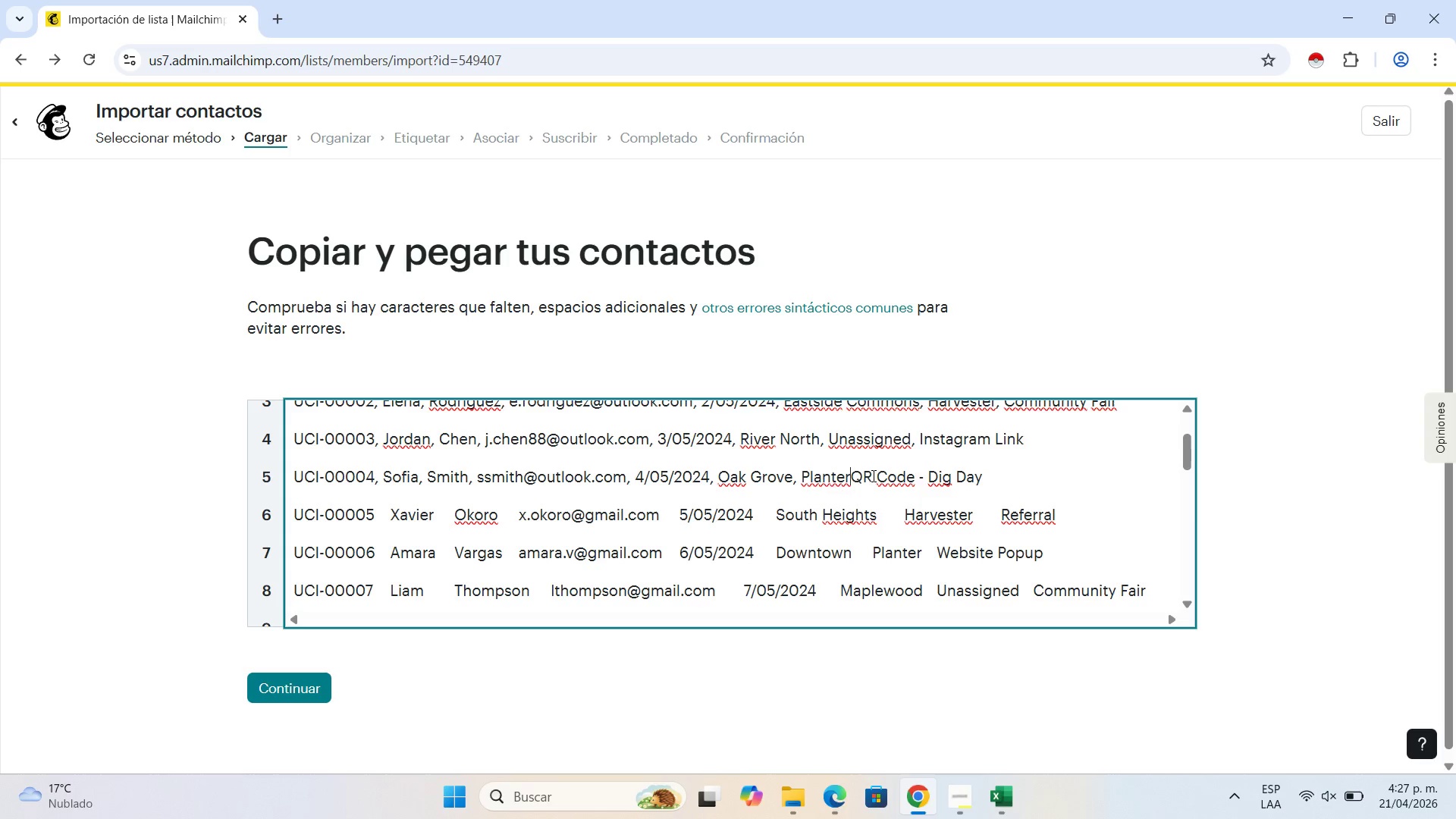 
key(Backspace)
 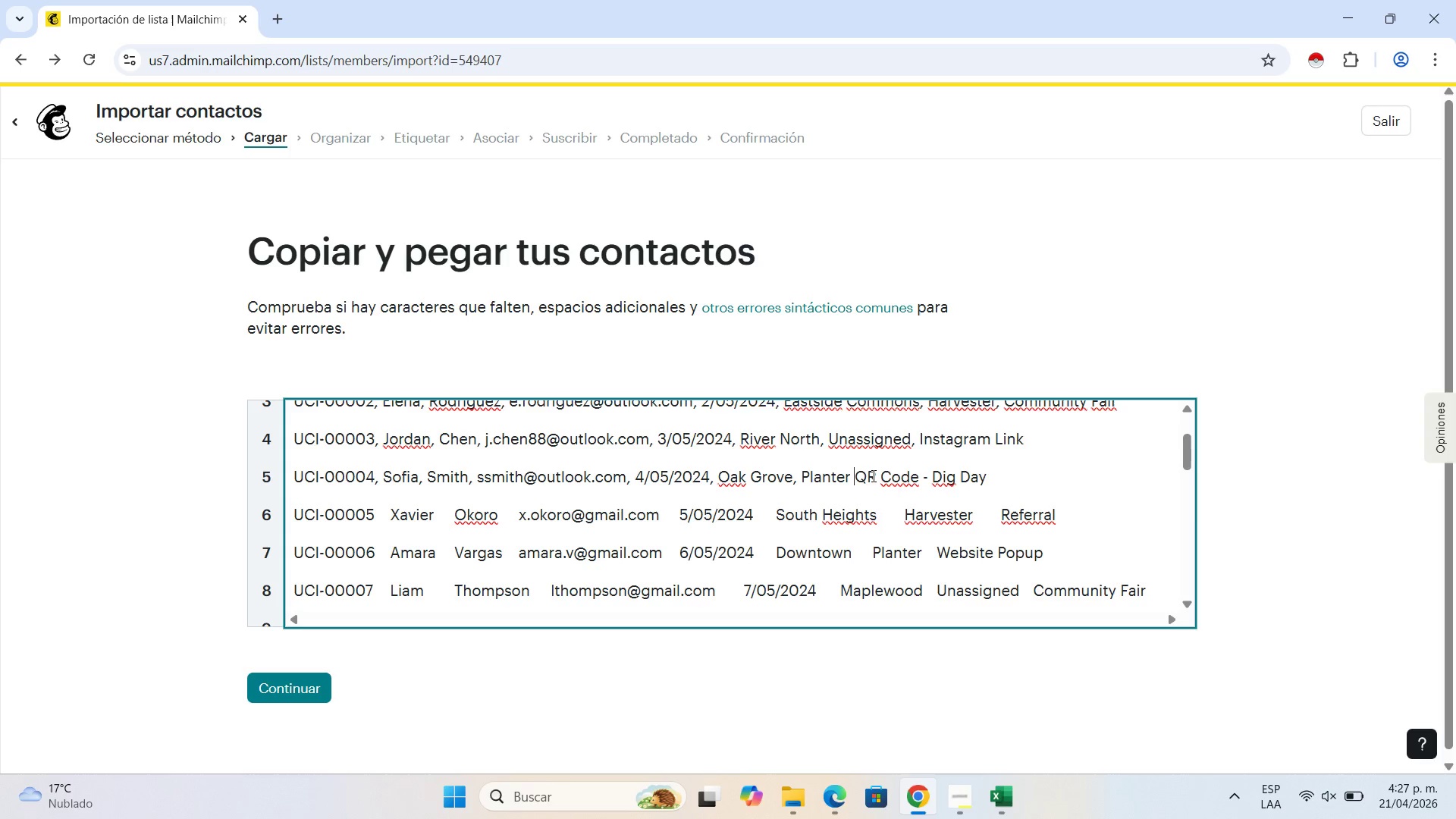 
key(Space)
 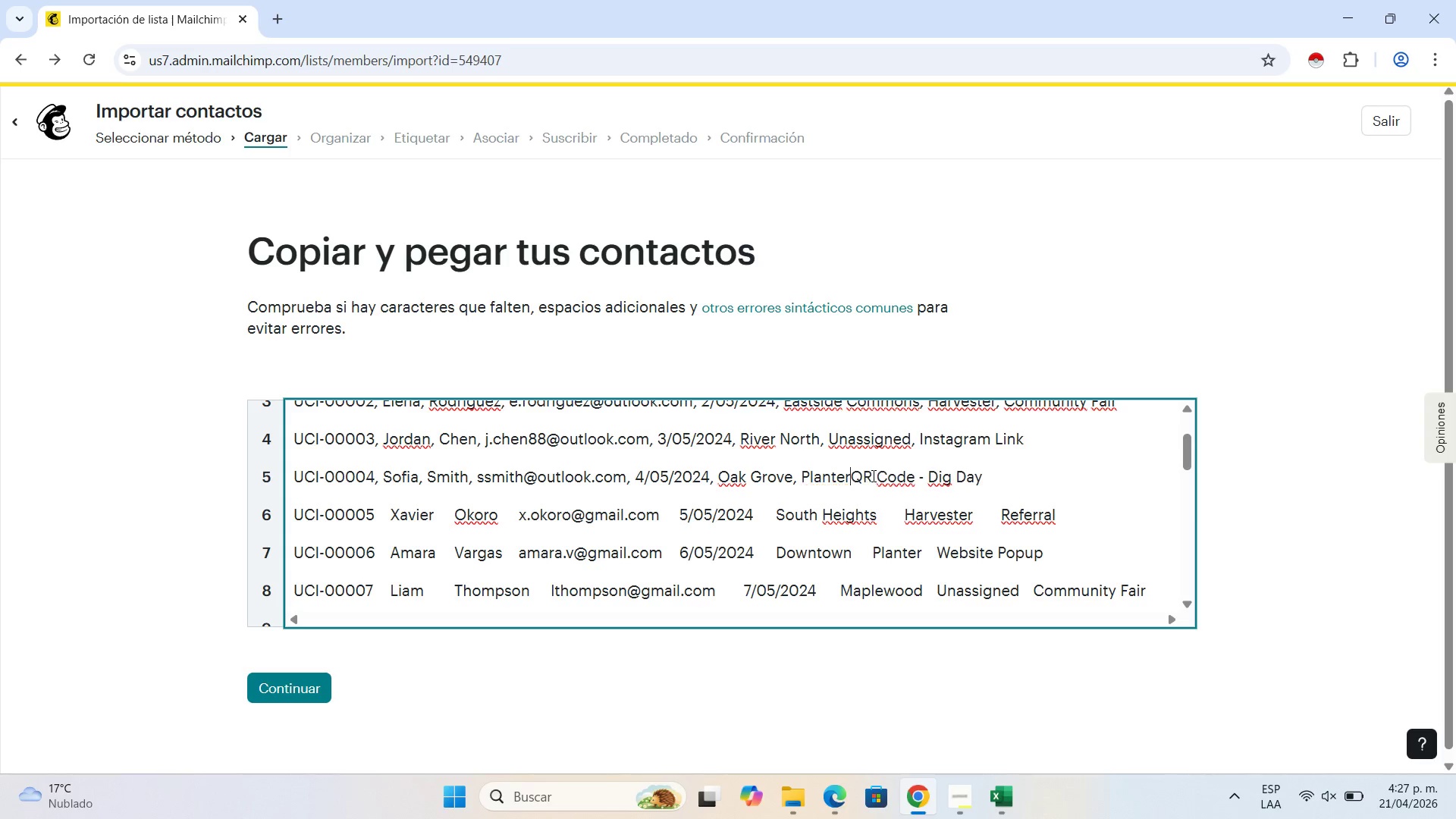 
key(Backspace)
 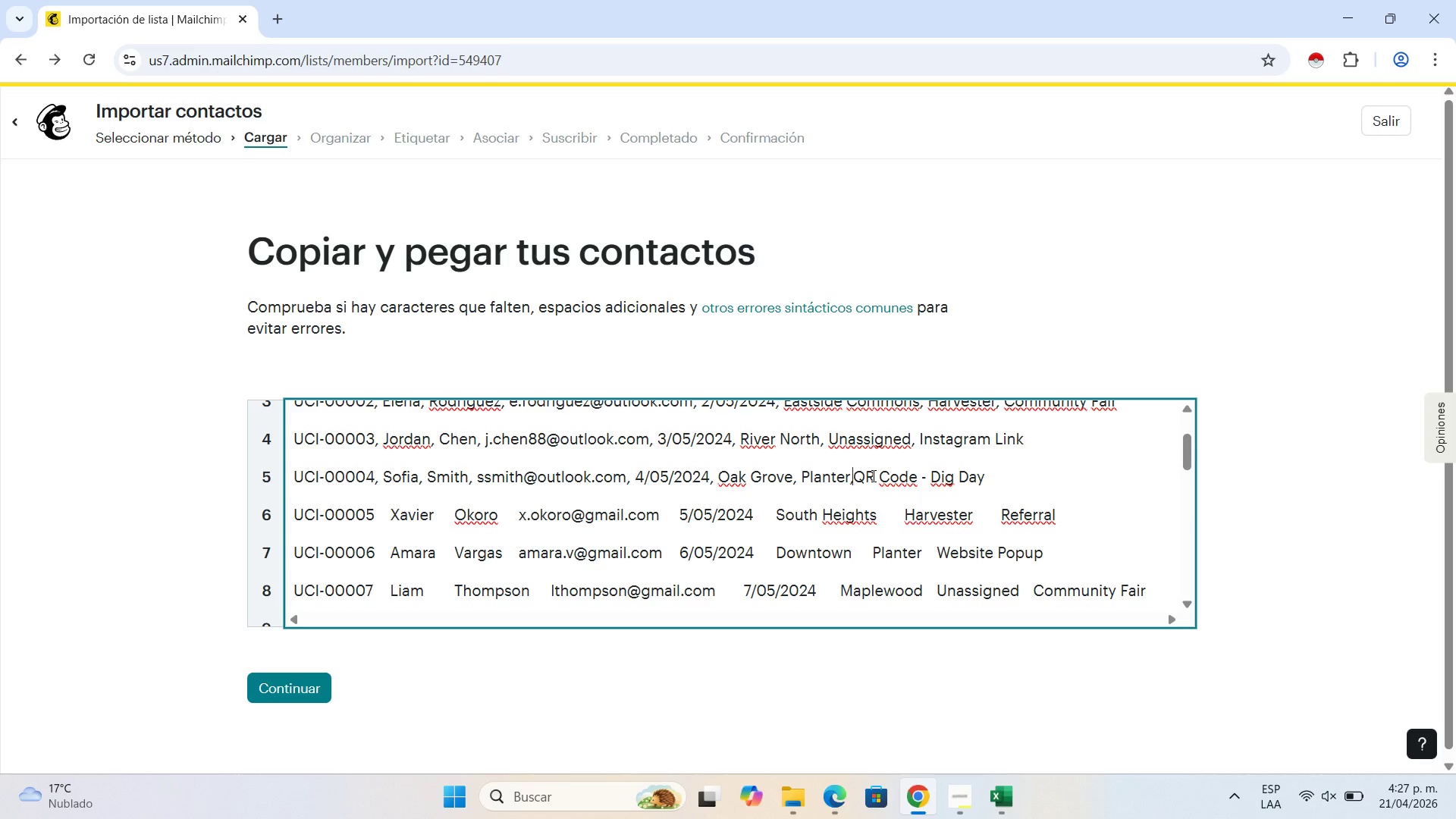 
key(Comma)
 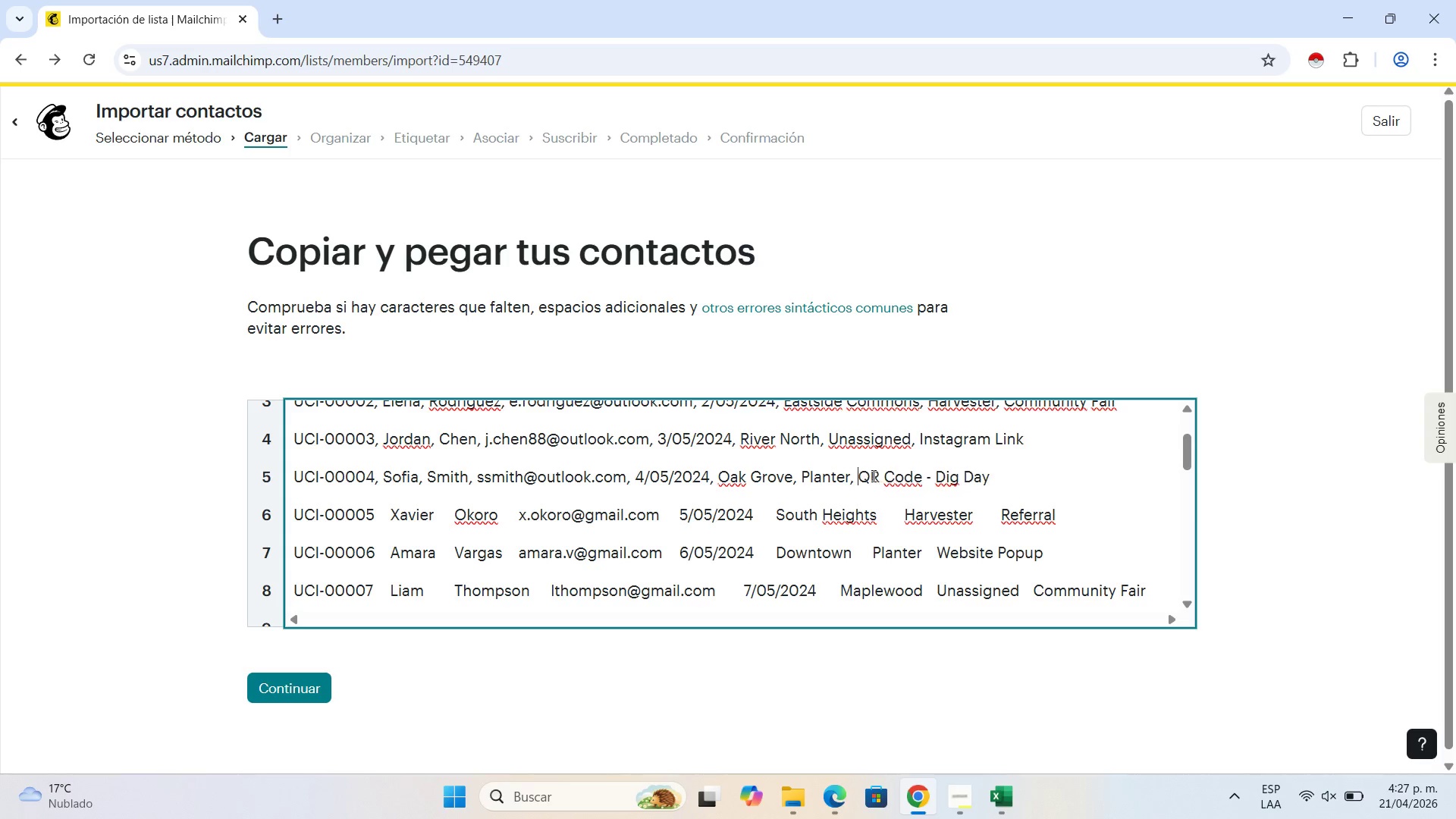 
key(Space)
 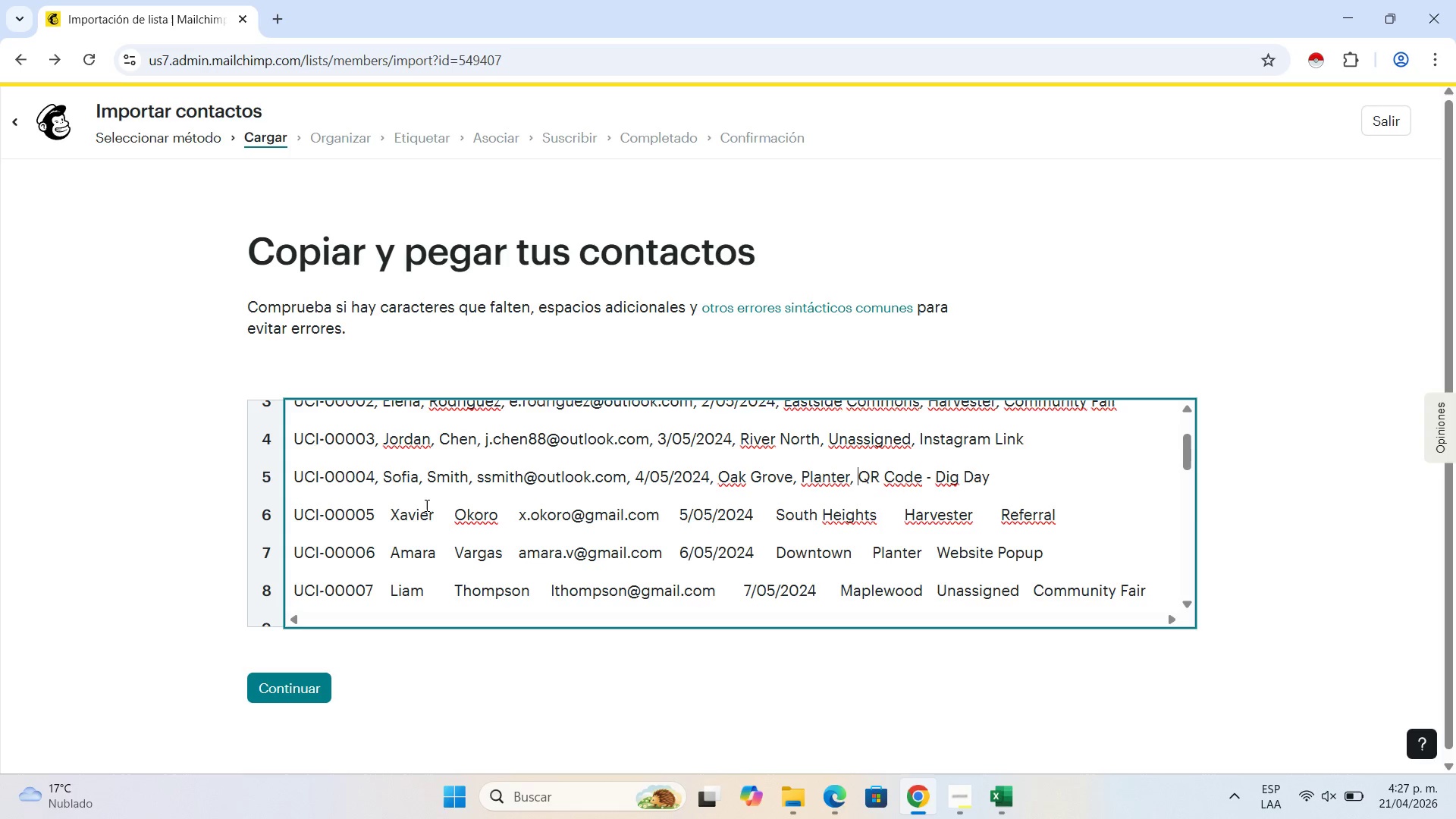 
left_click([396, 511])
 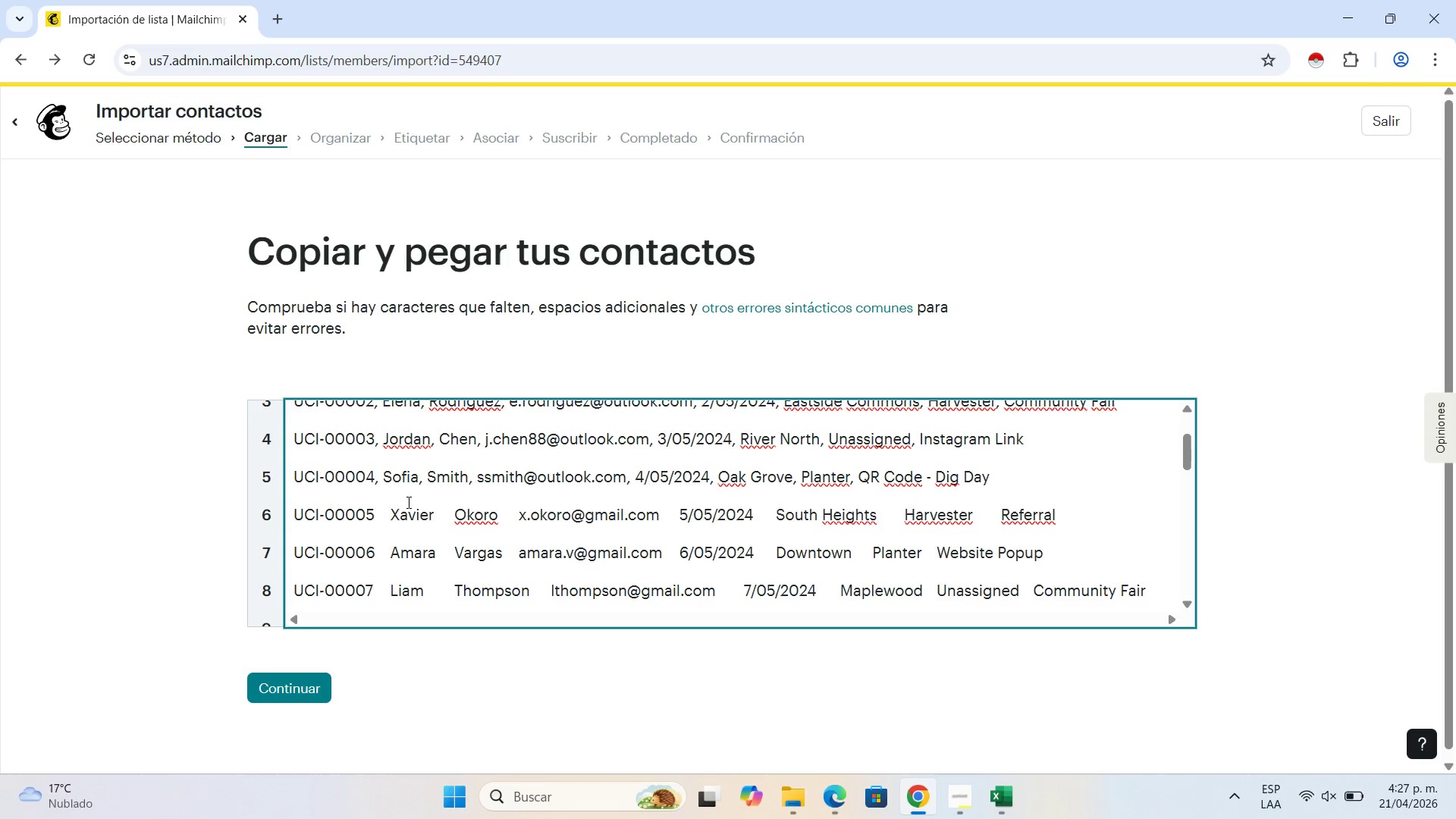 
key(ArrowLeft)
 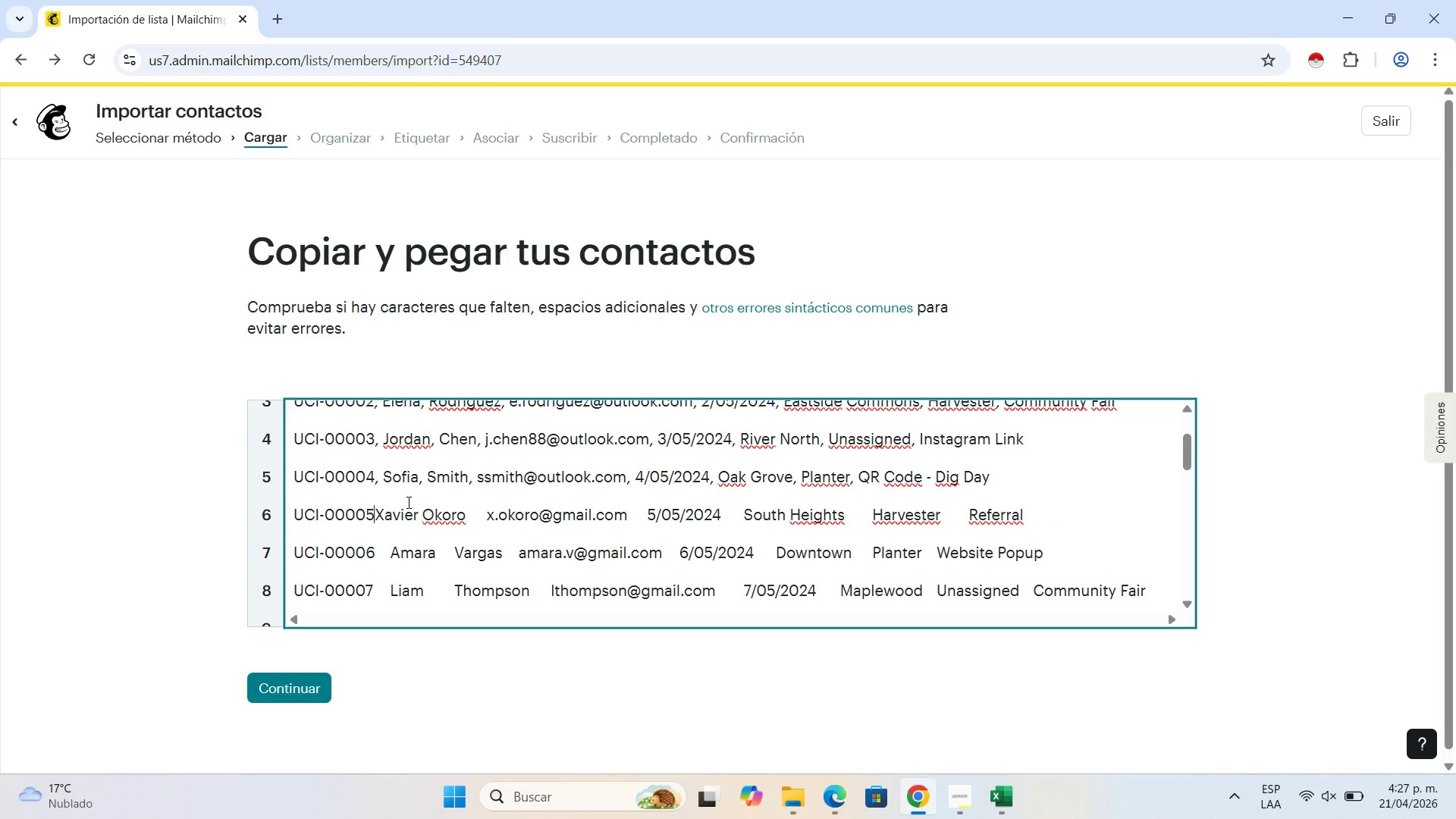 
key(Backspace)
 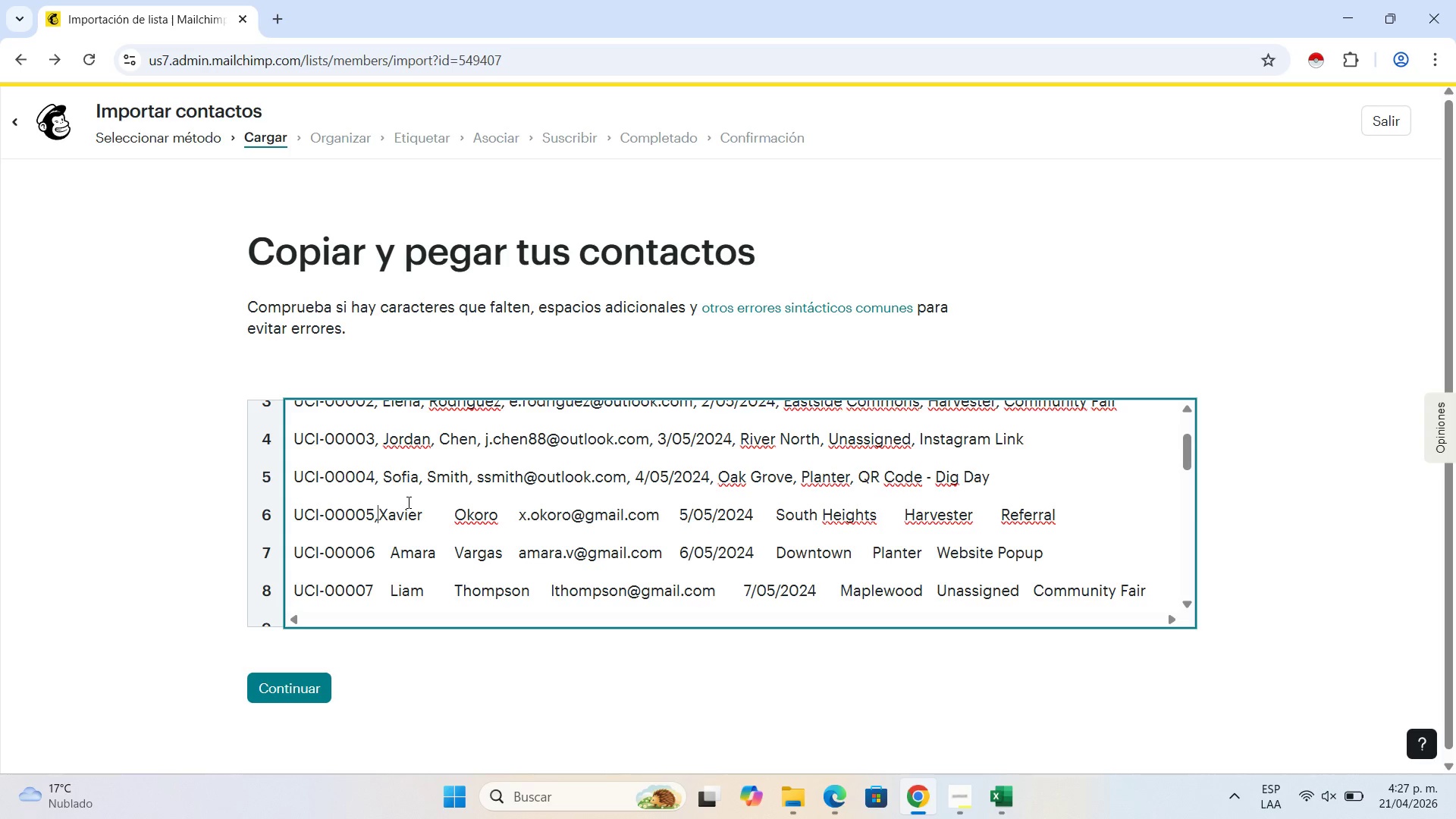 
key(Comma)
 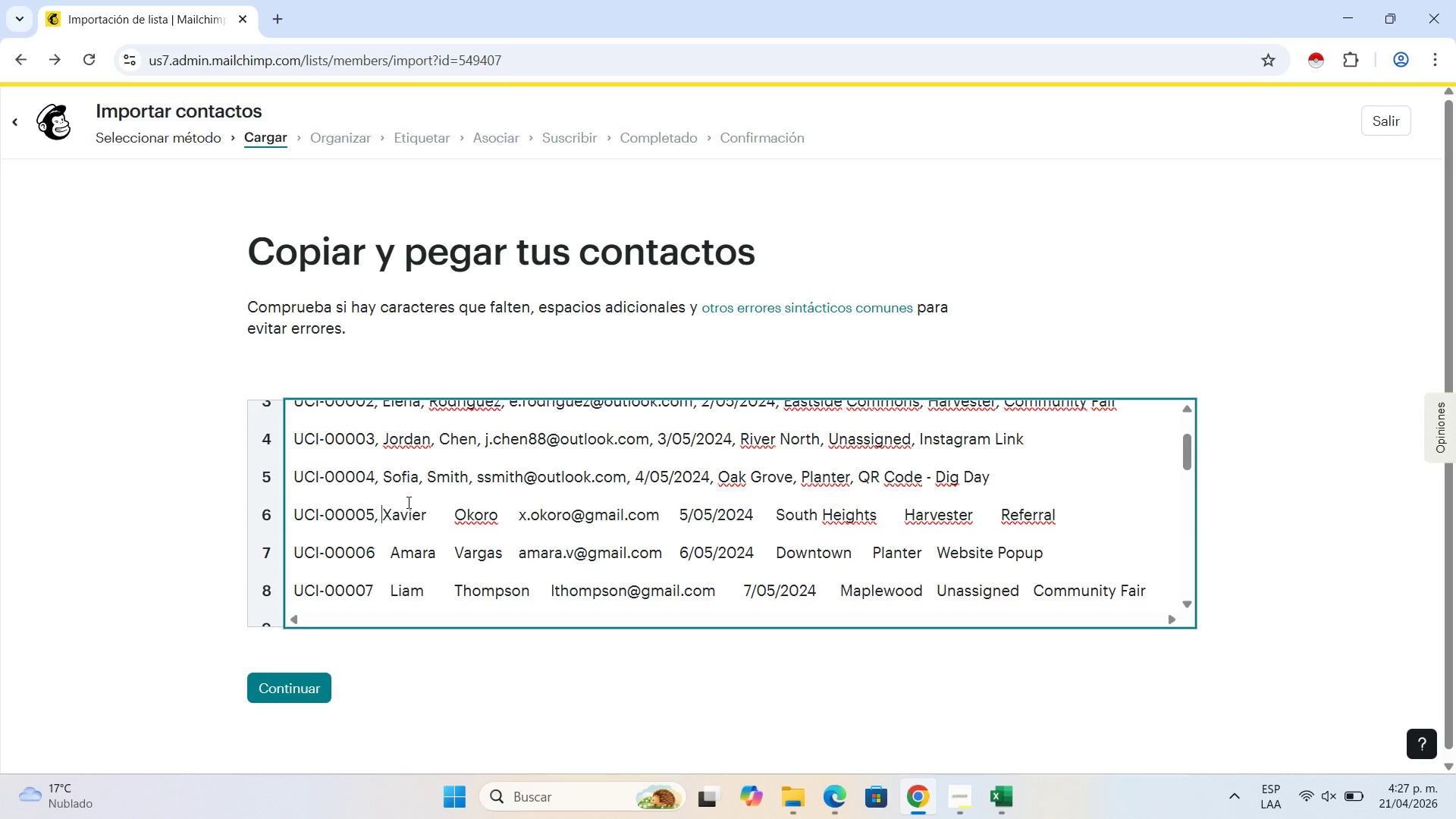 
key(Space)
 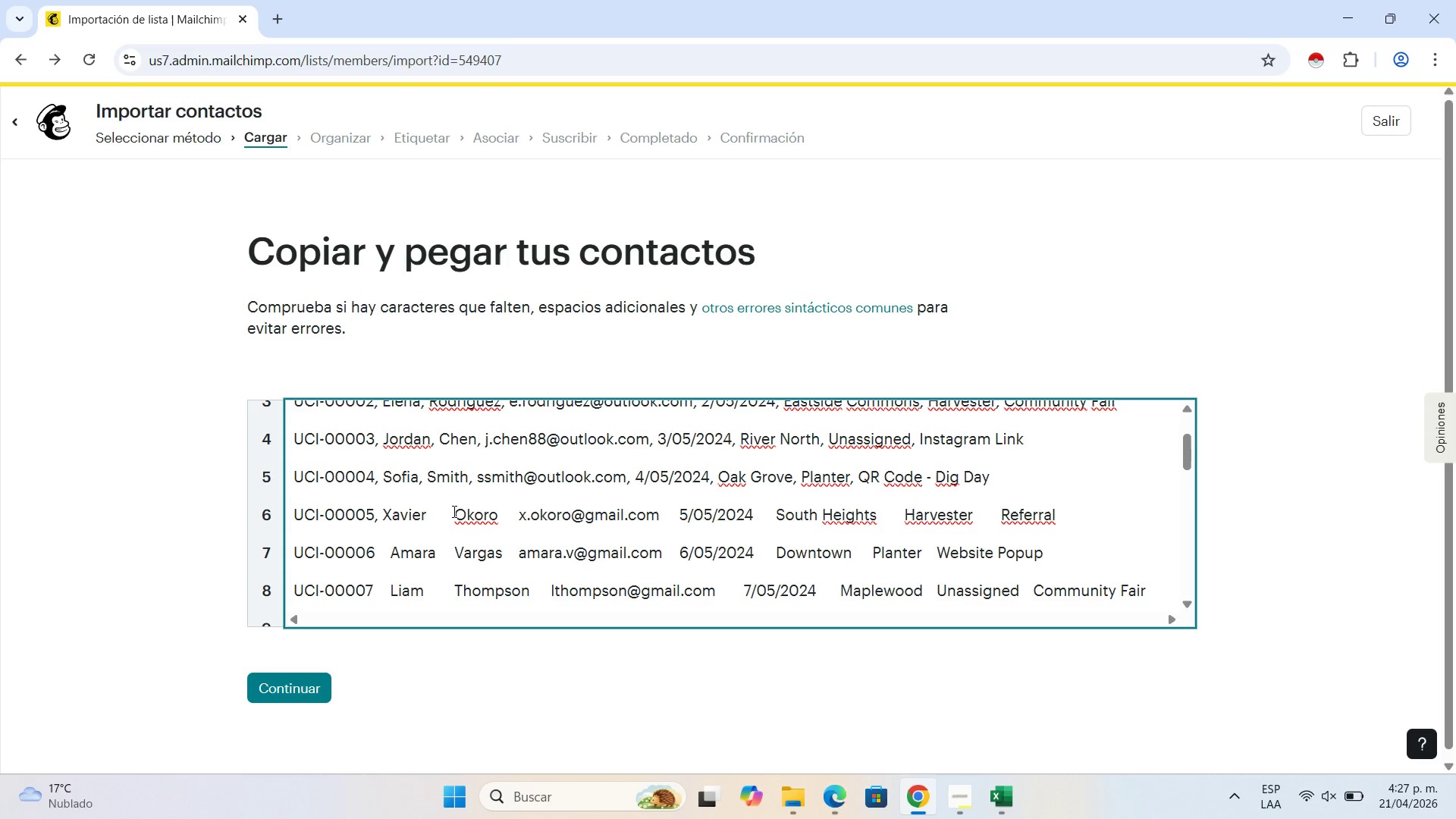 
left_click([453, 511])
 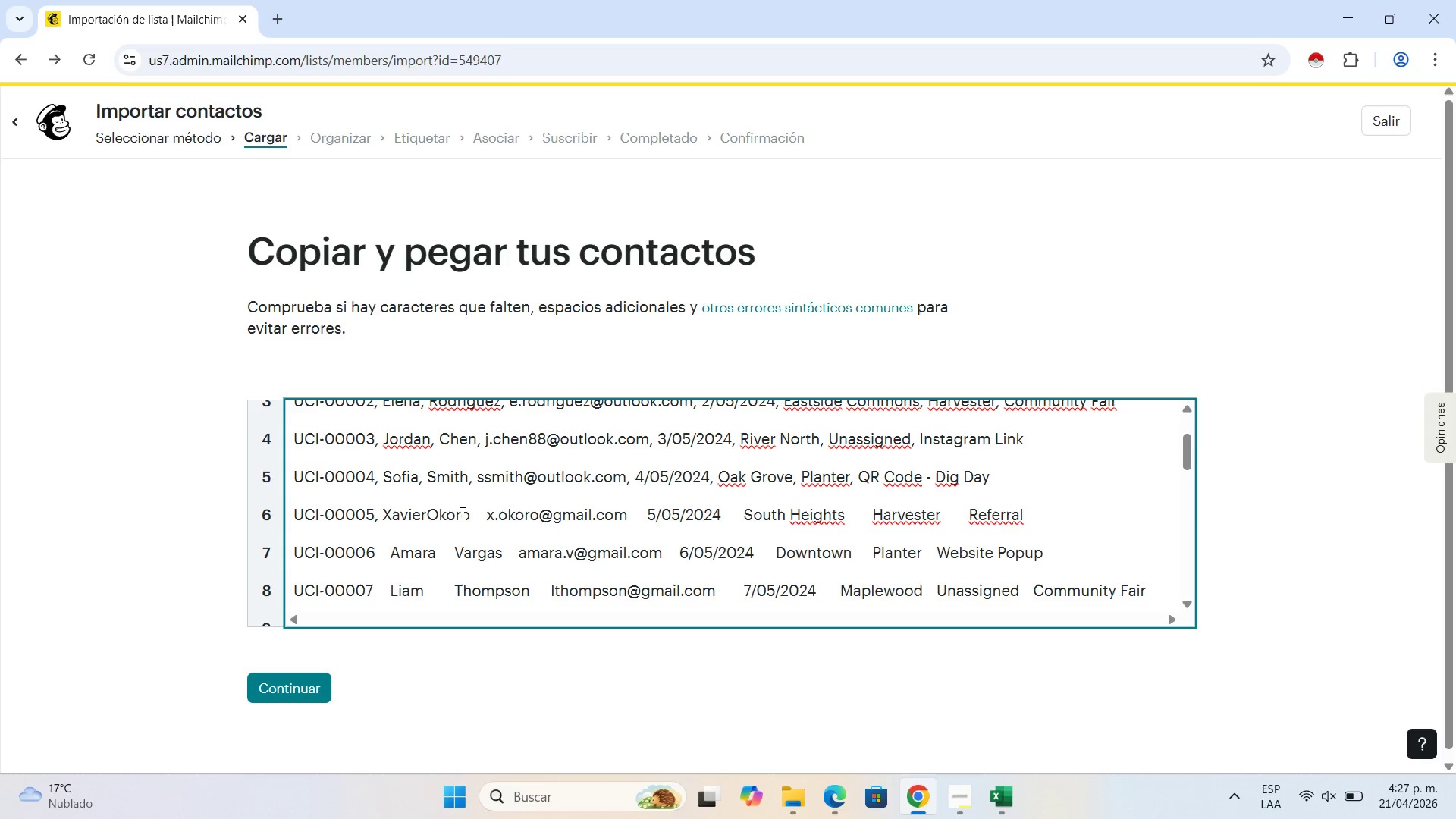 
key(Backspace)
 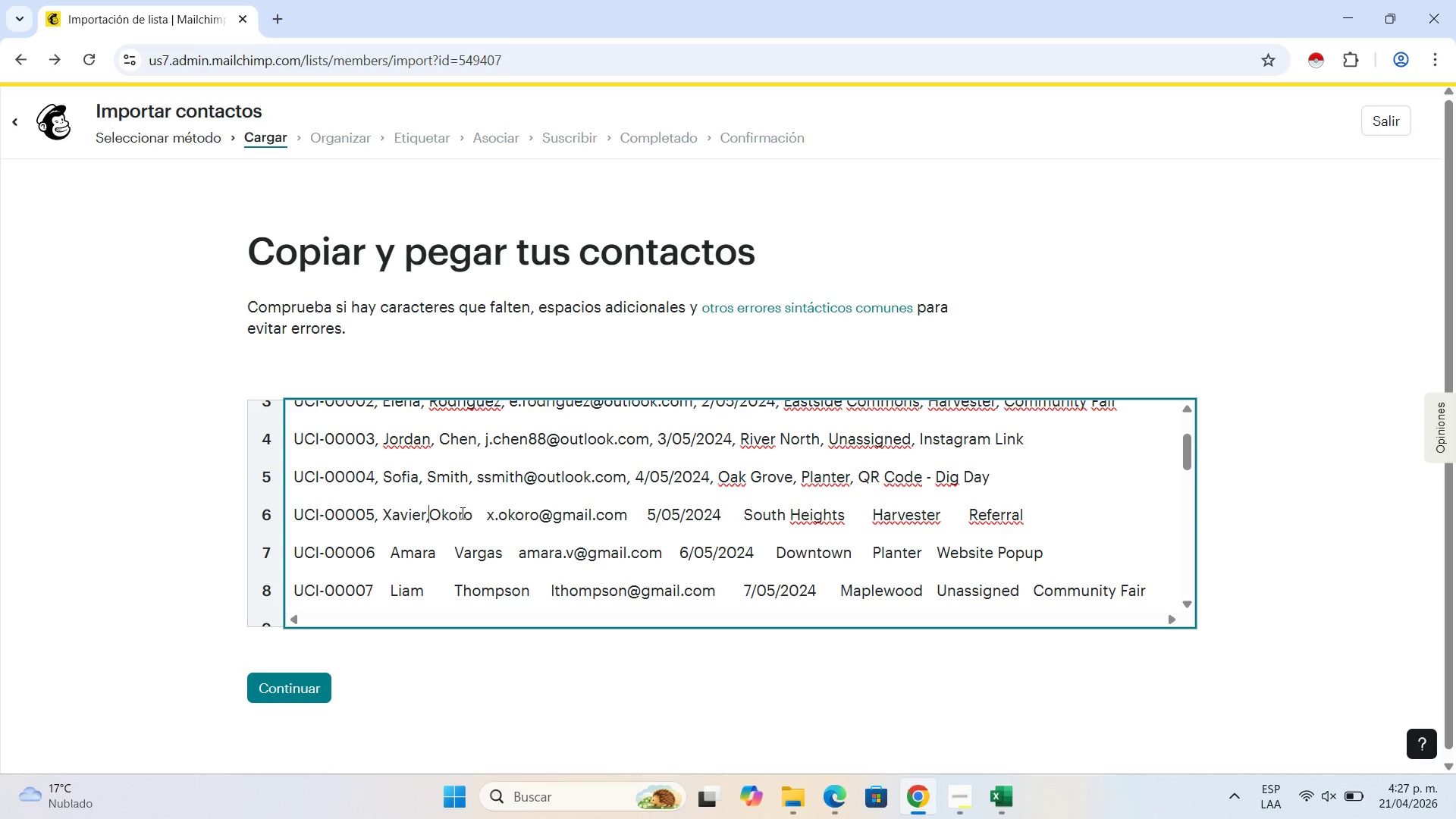 
key(Comma)
 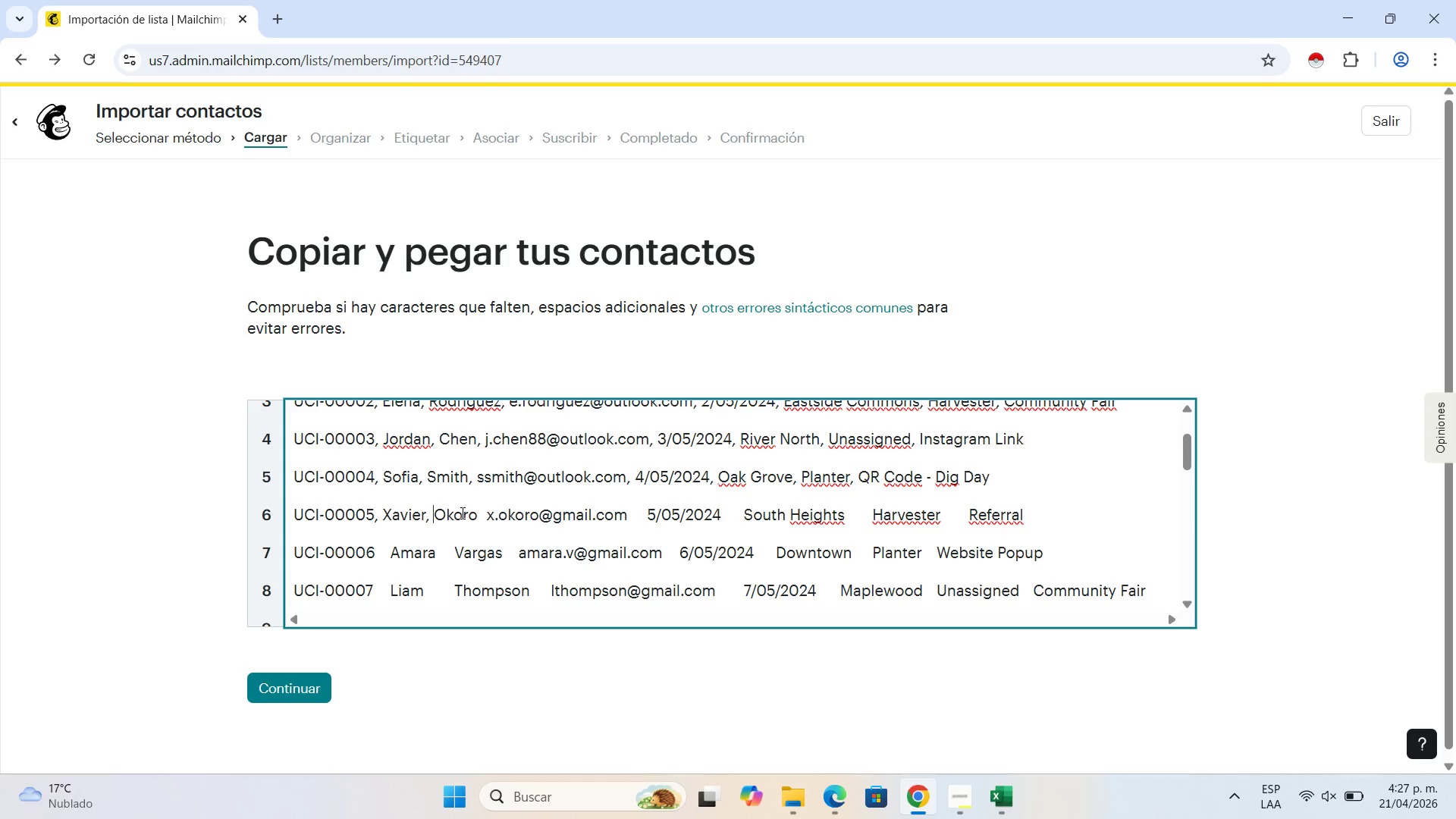 
key(Space)
 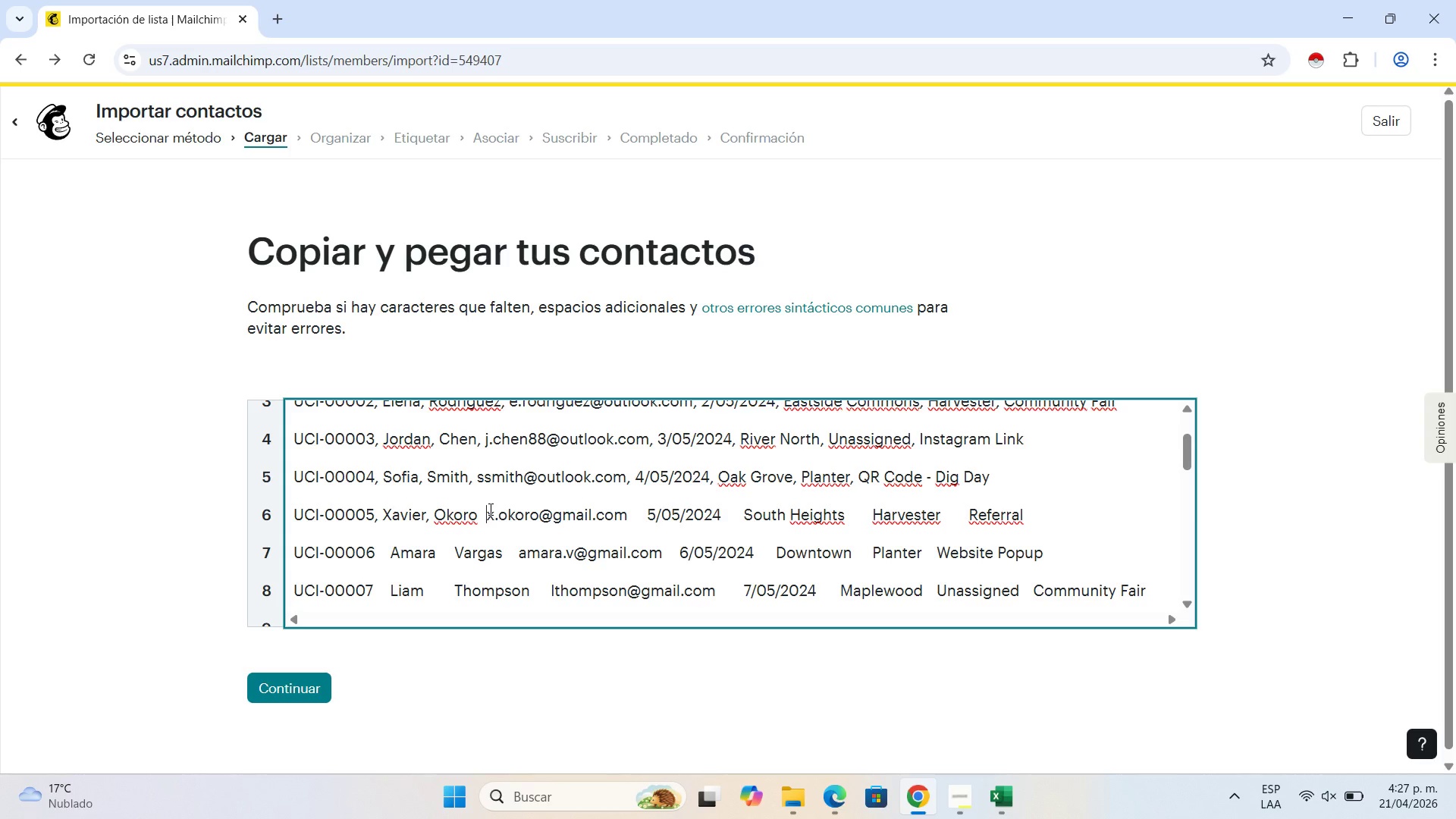 
key(Backspace)
 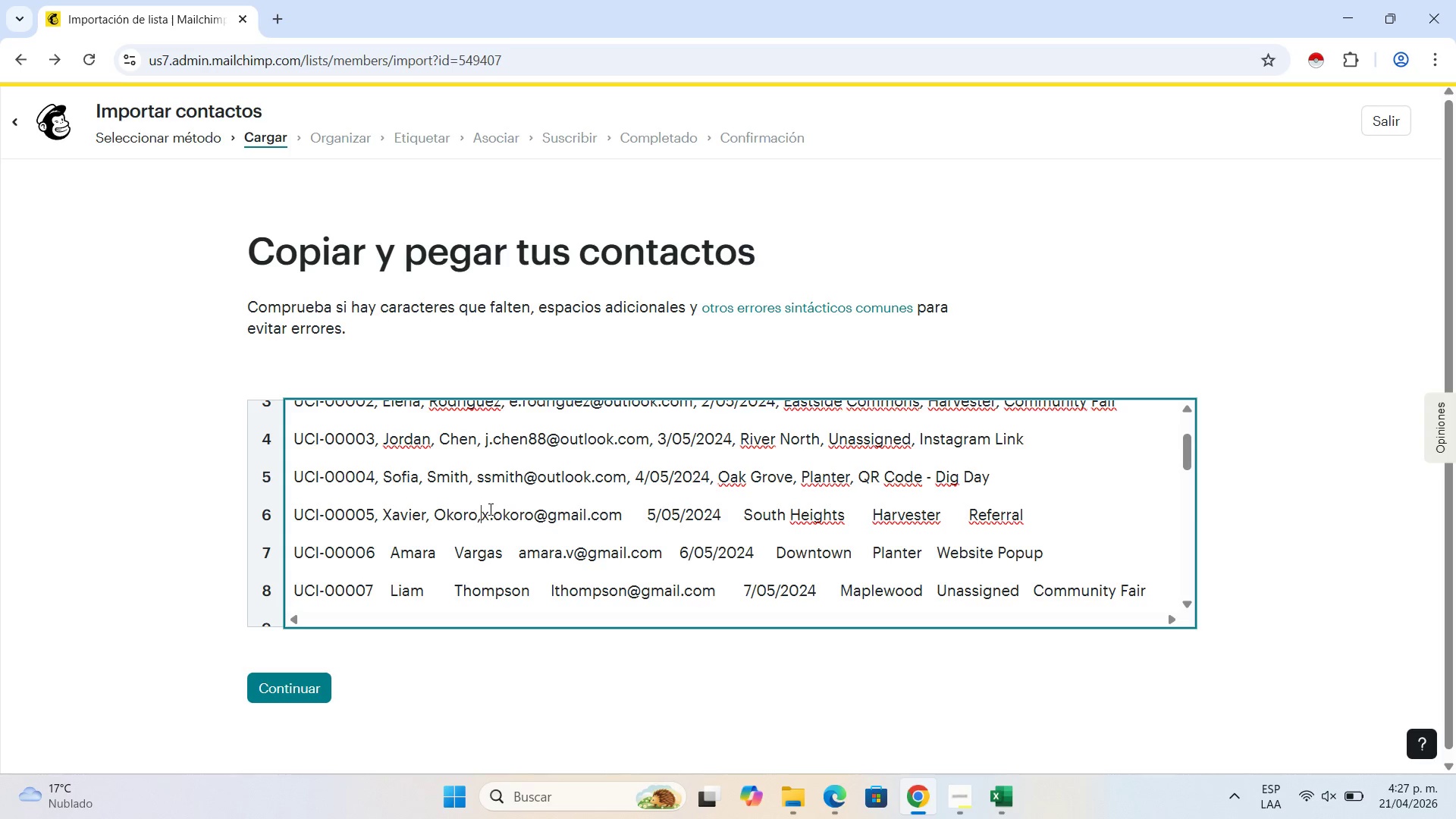 
key(Comma)
 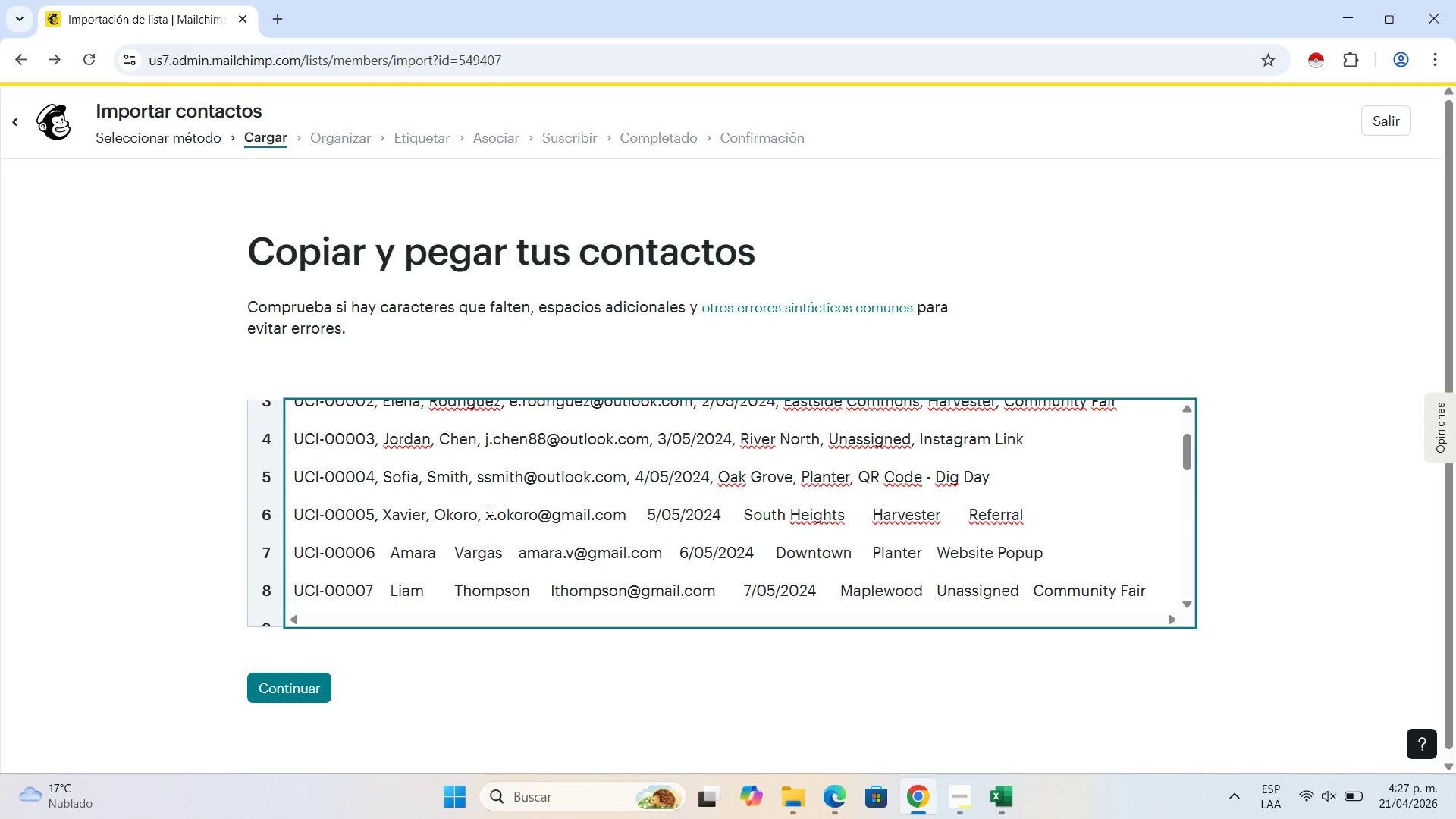 
key(Space)
 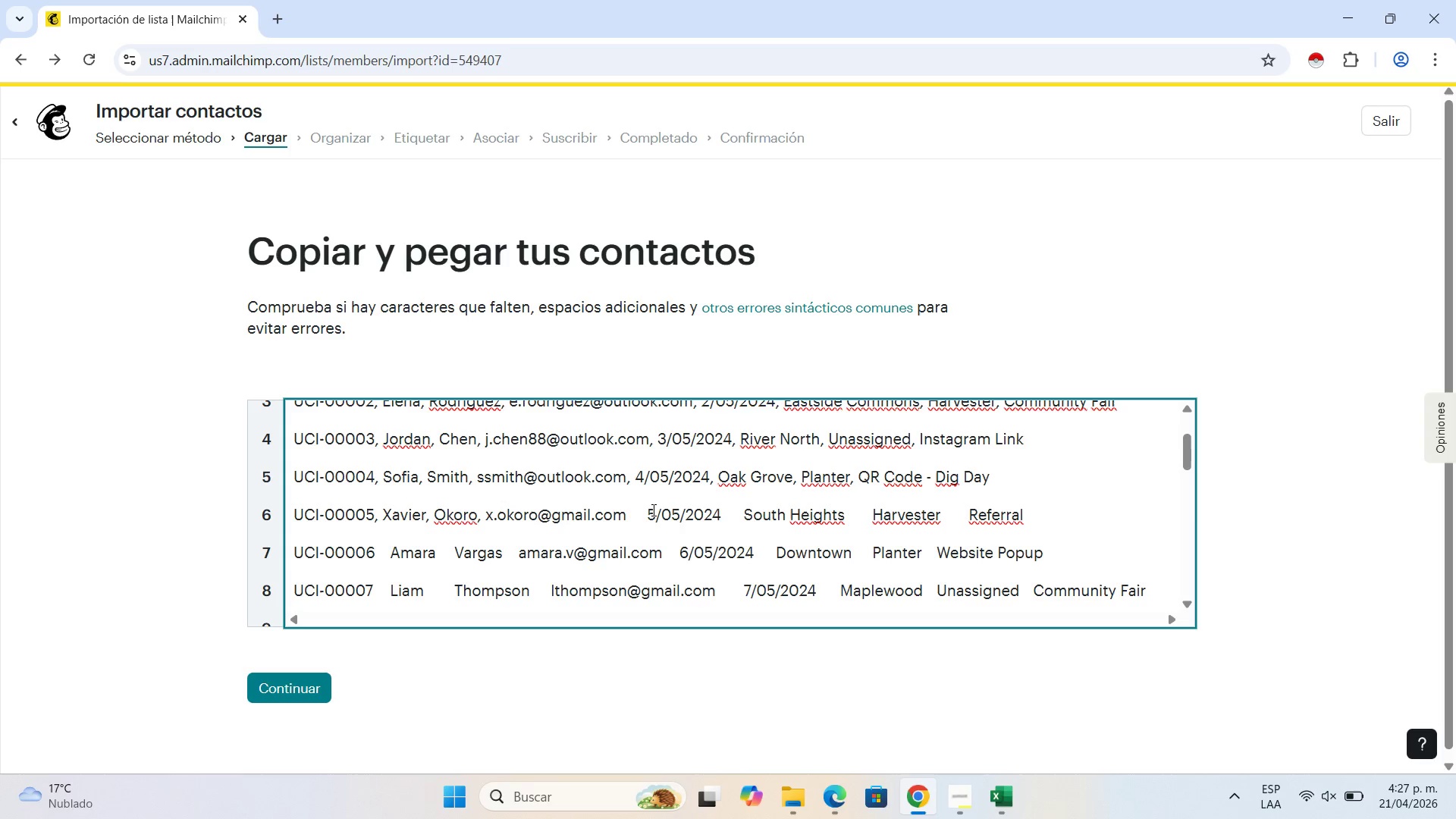 
left_click([652, 510])
 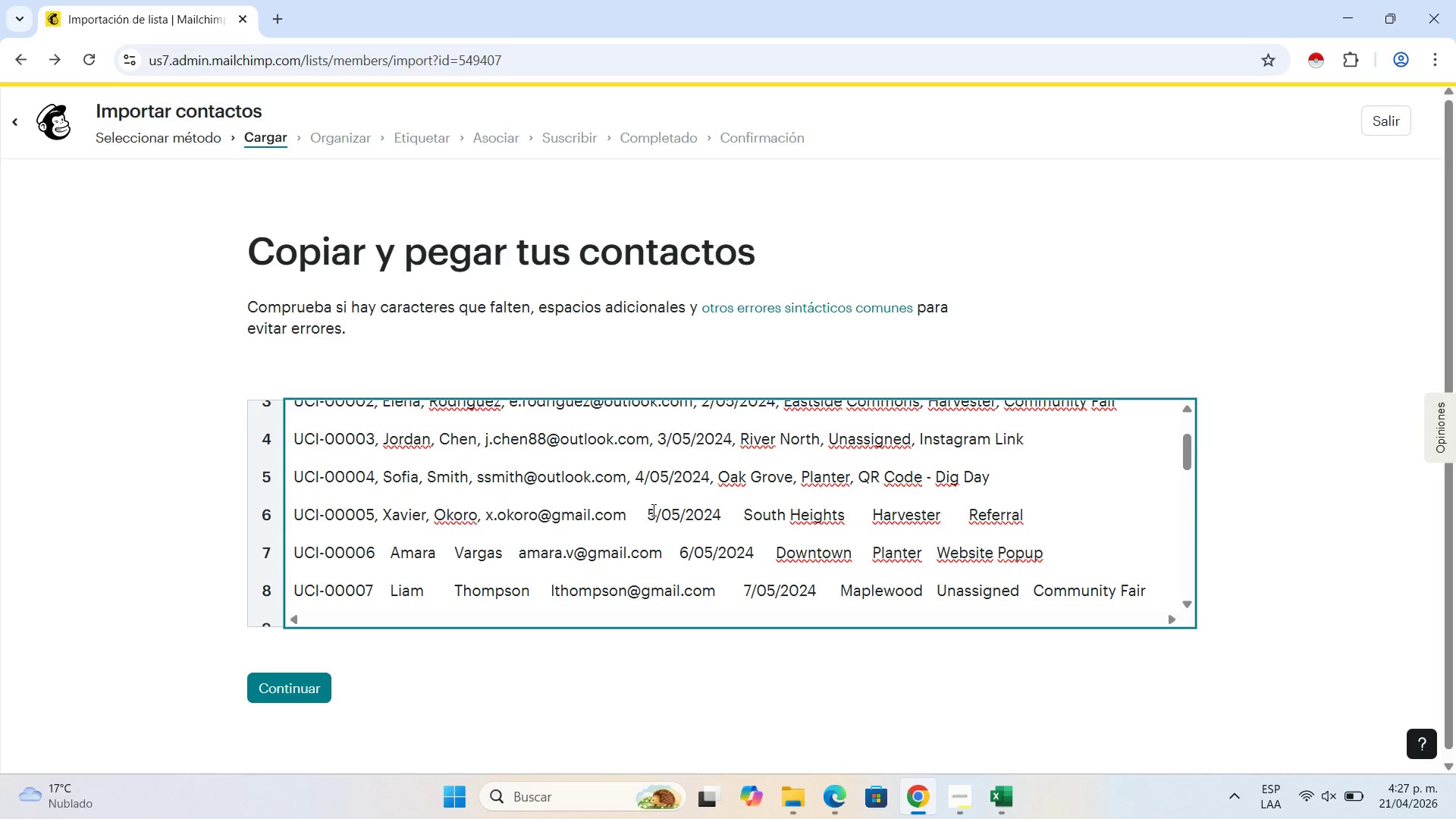 
key(ArrowLeft)
 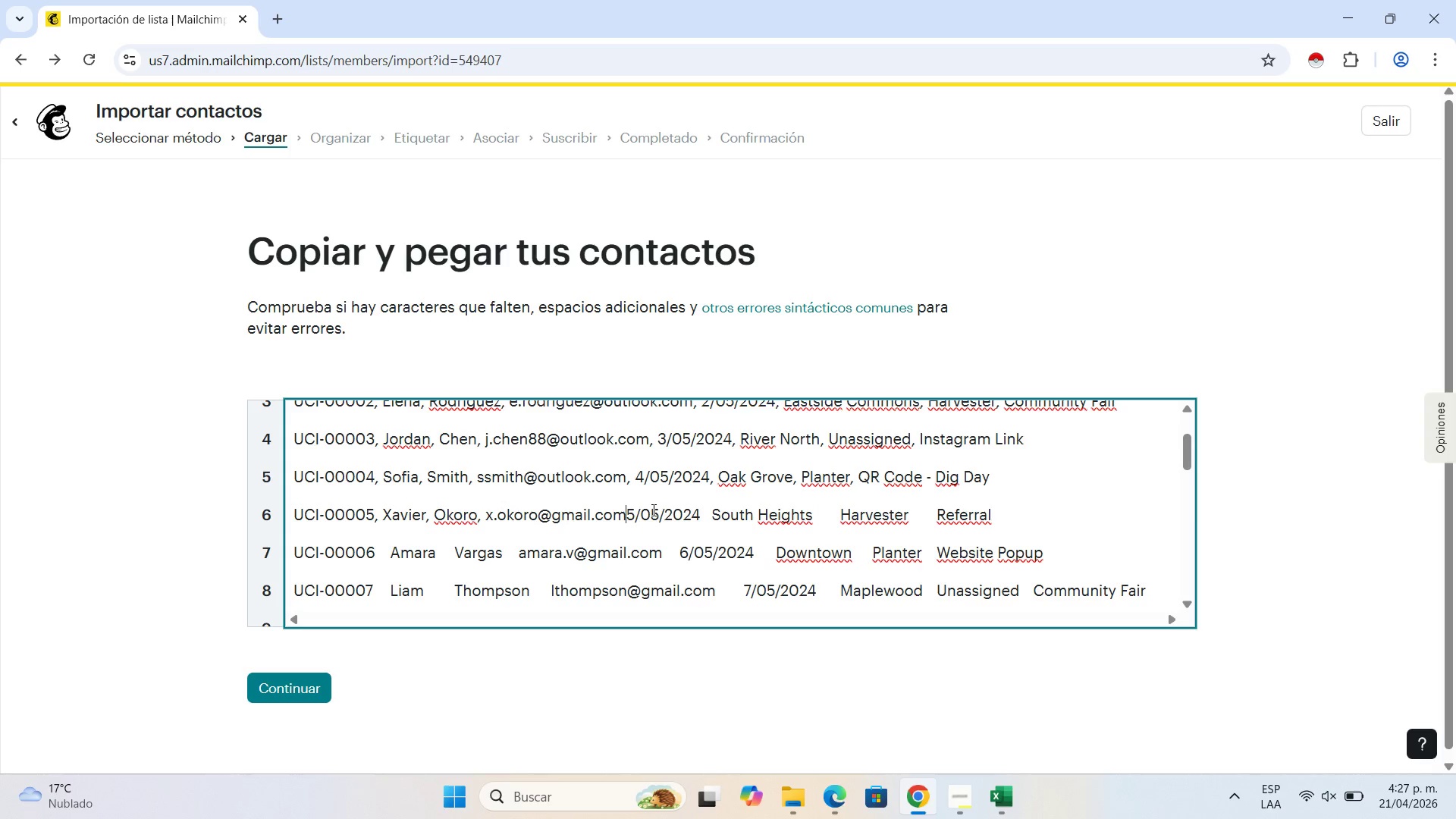 
key(Backspace)
 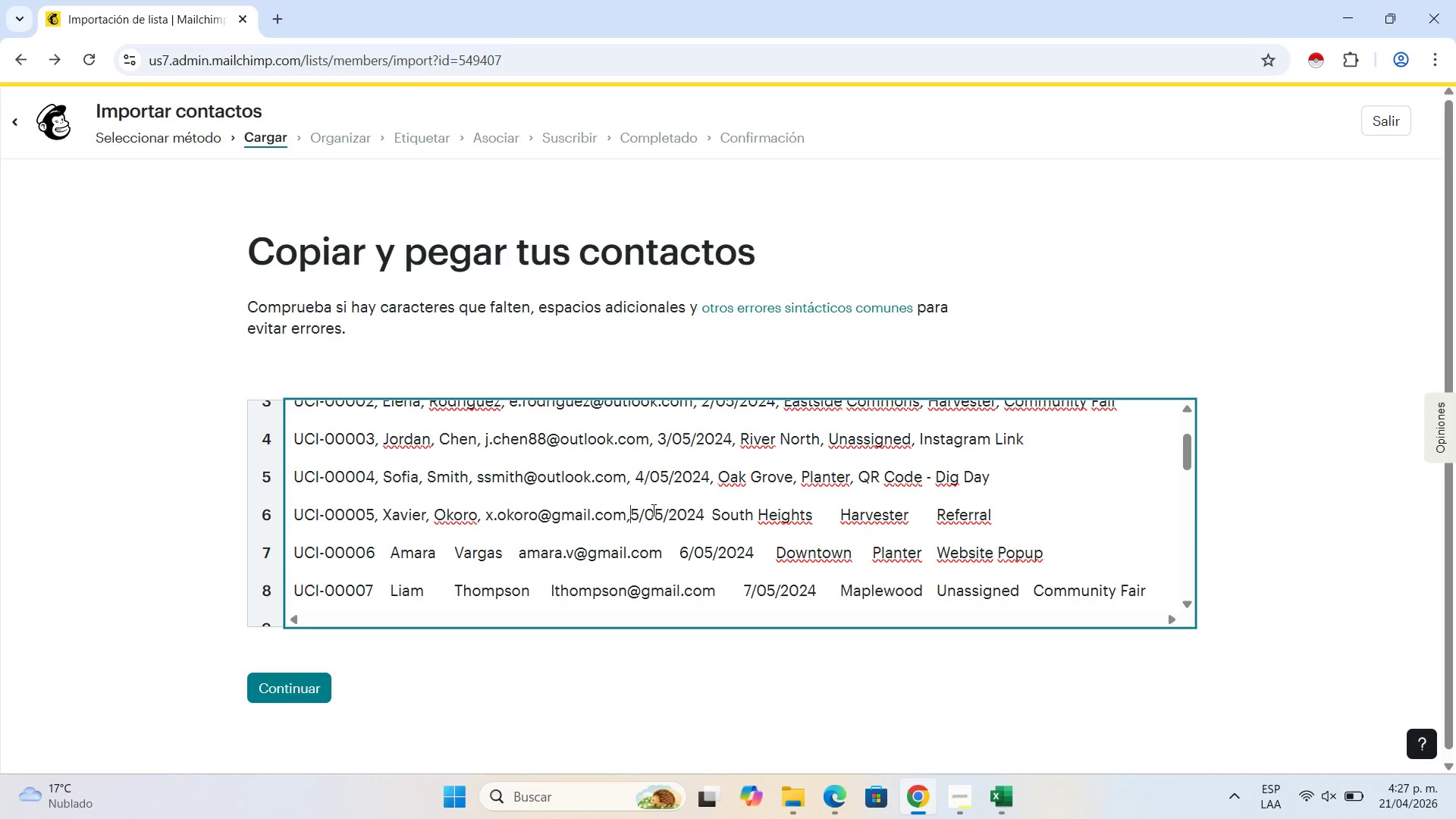 
key(Comma)
 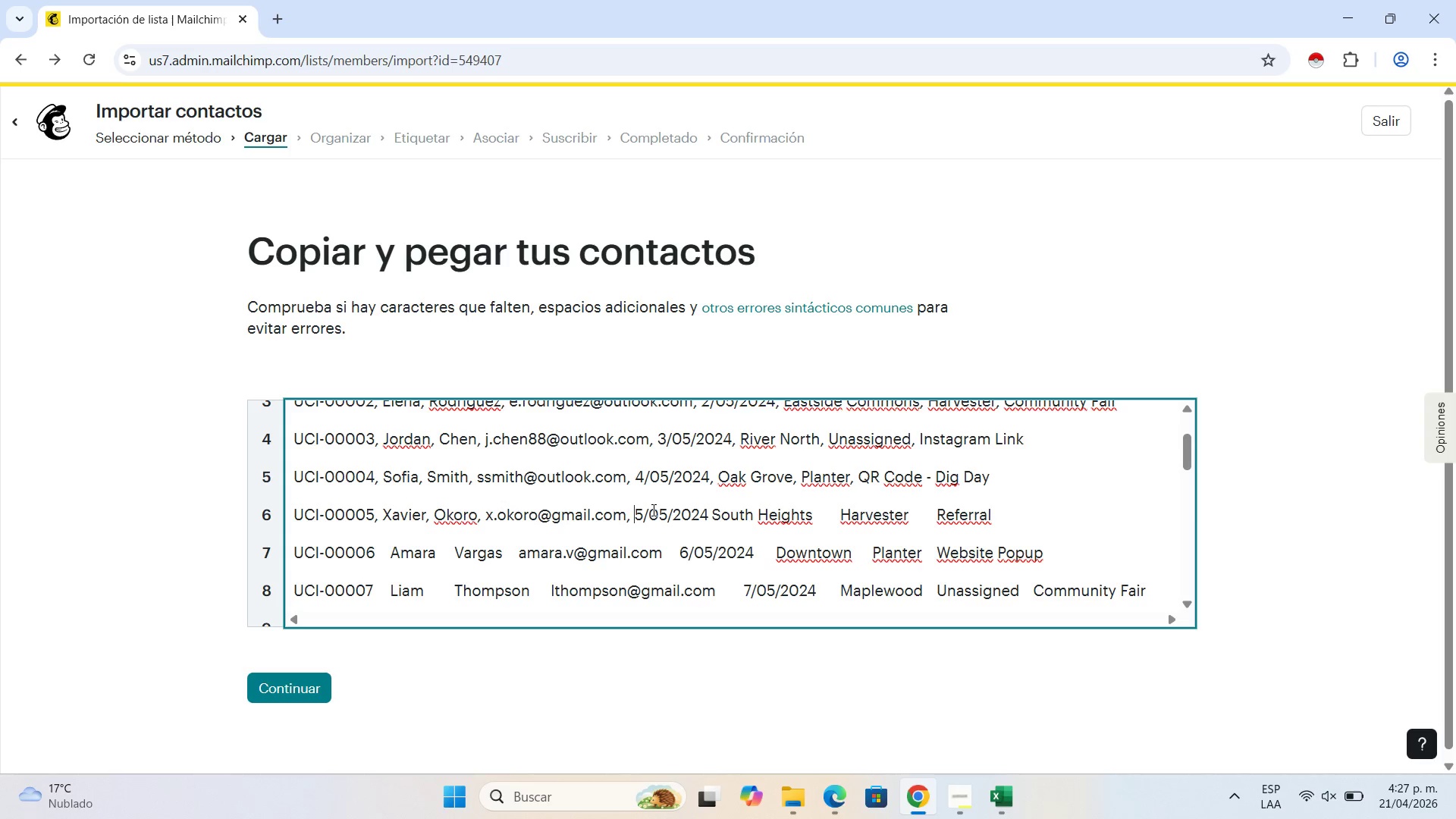 
key(Space)
 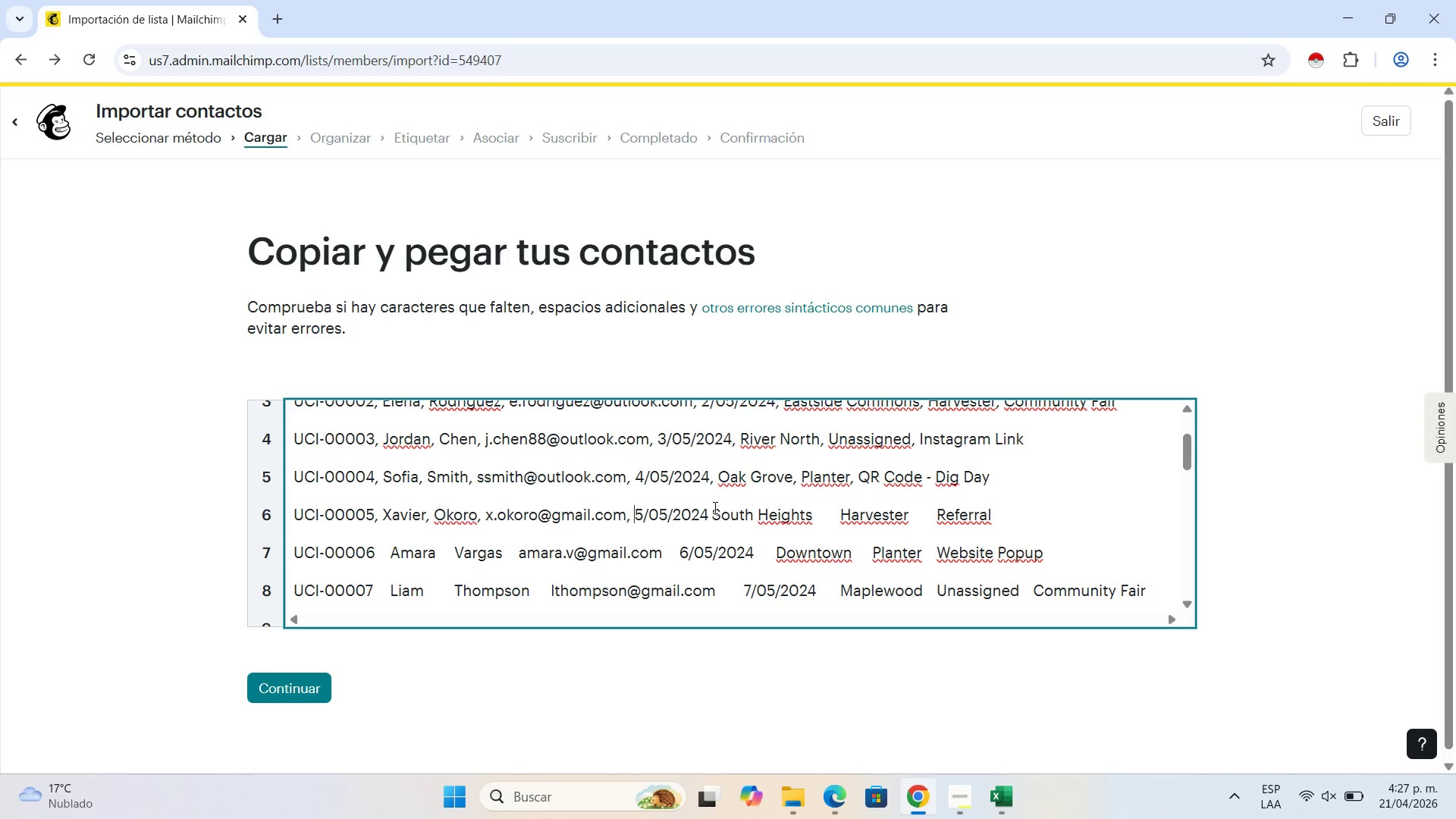 
left_click([716, 506])
 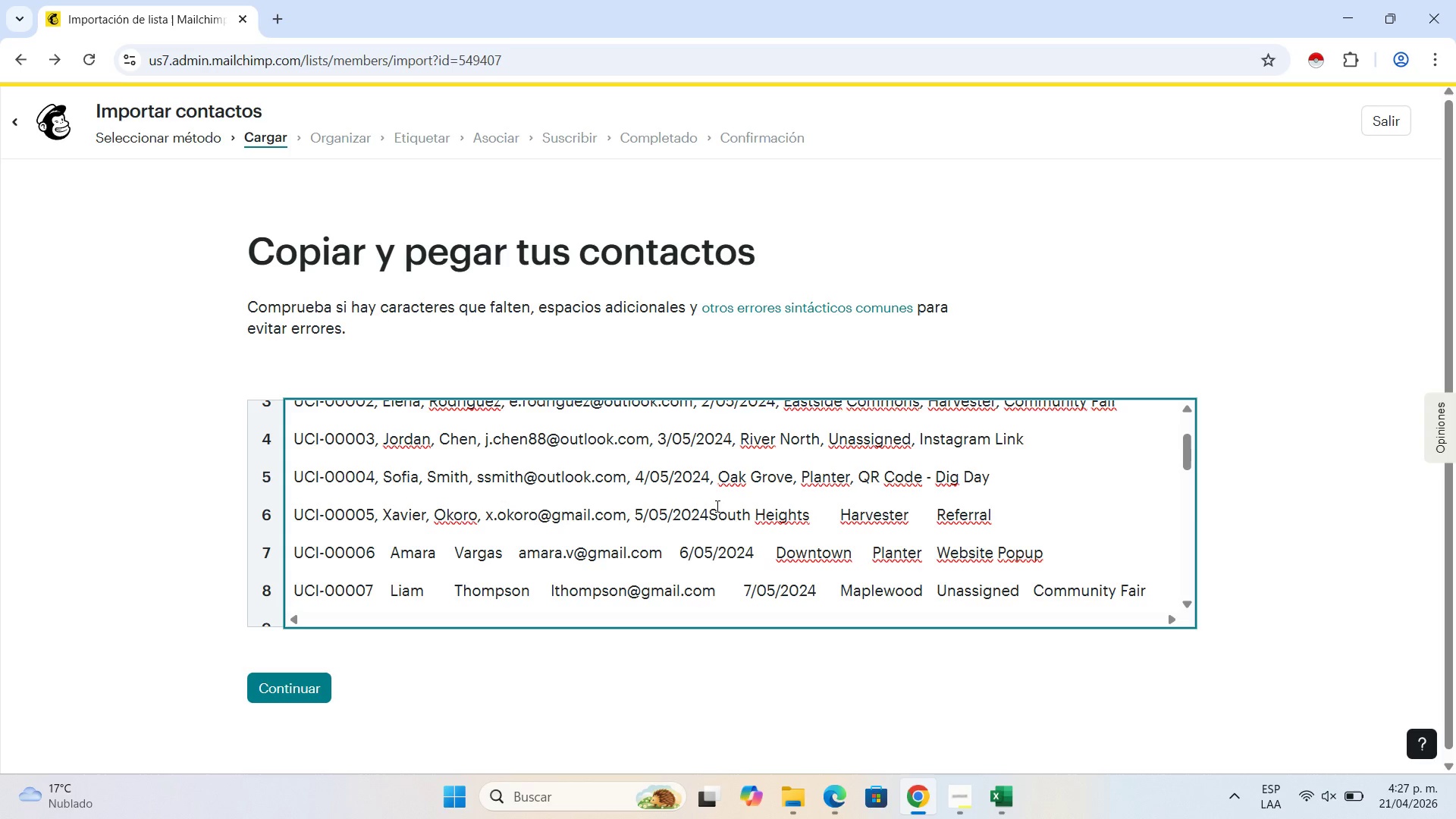 
key(Backspace)
 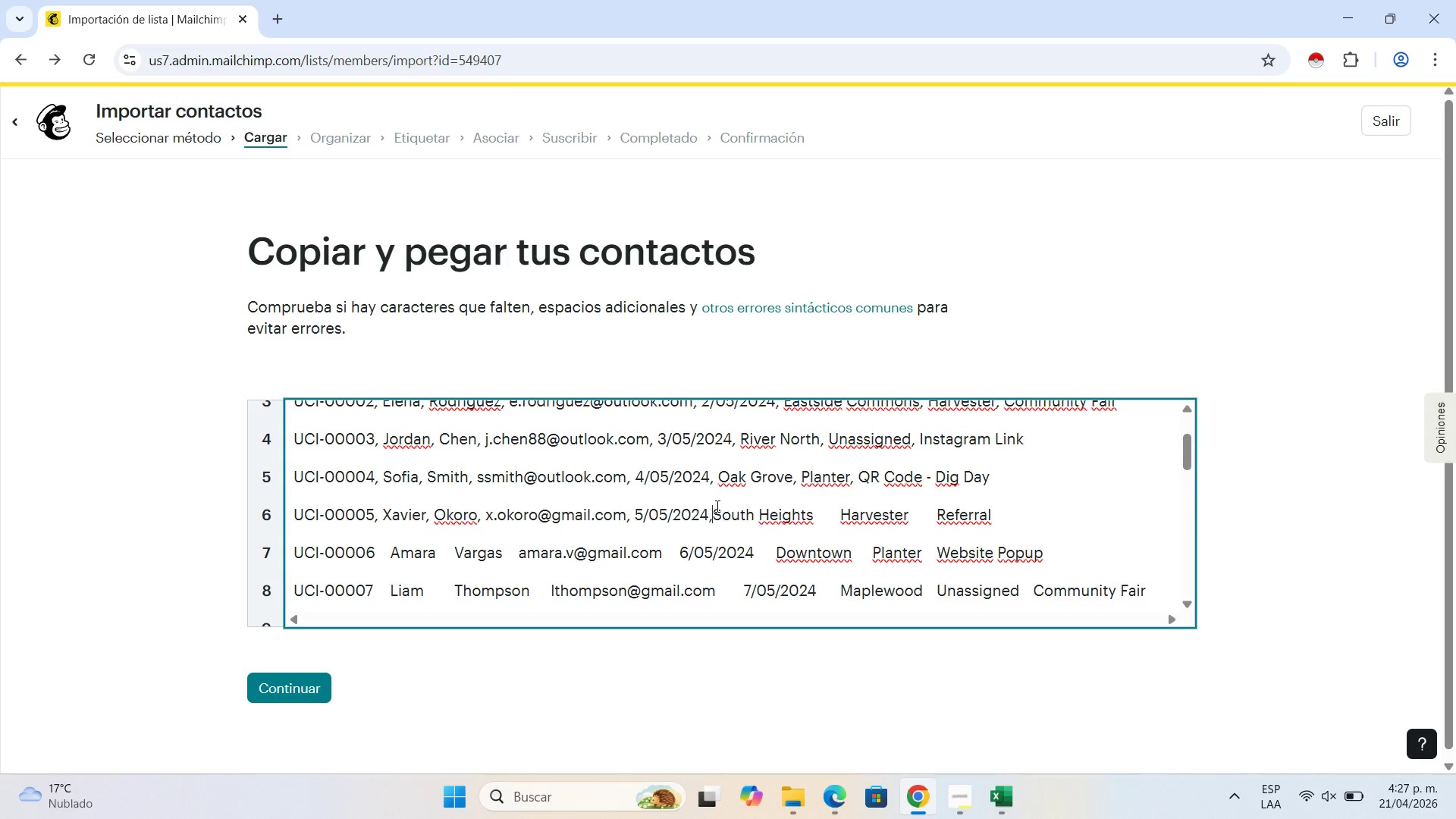 
key(Comma)
 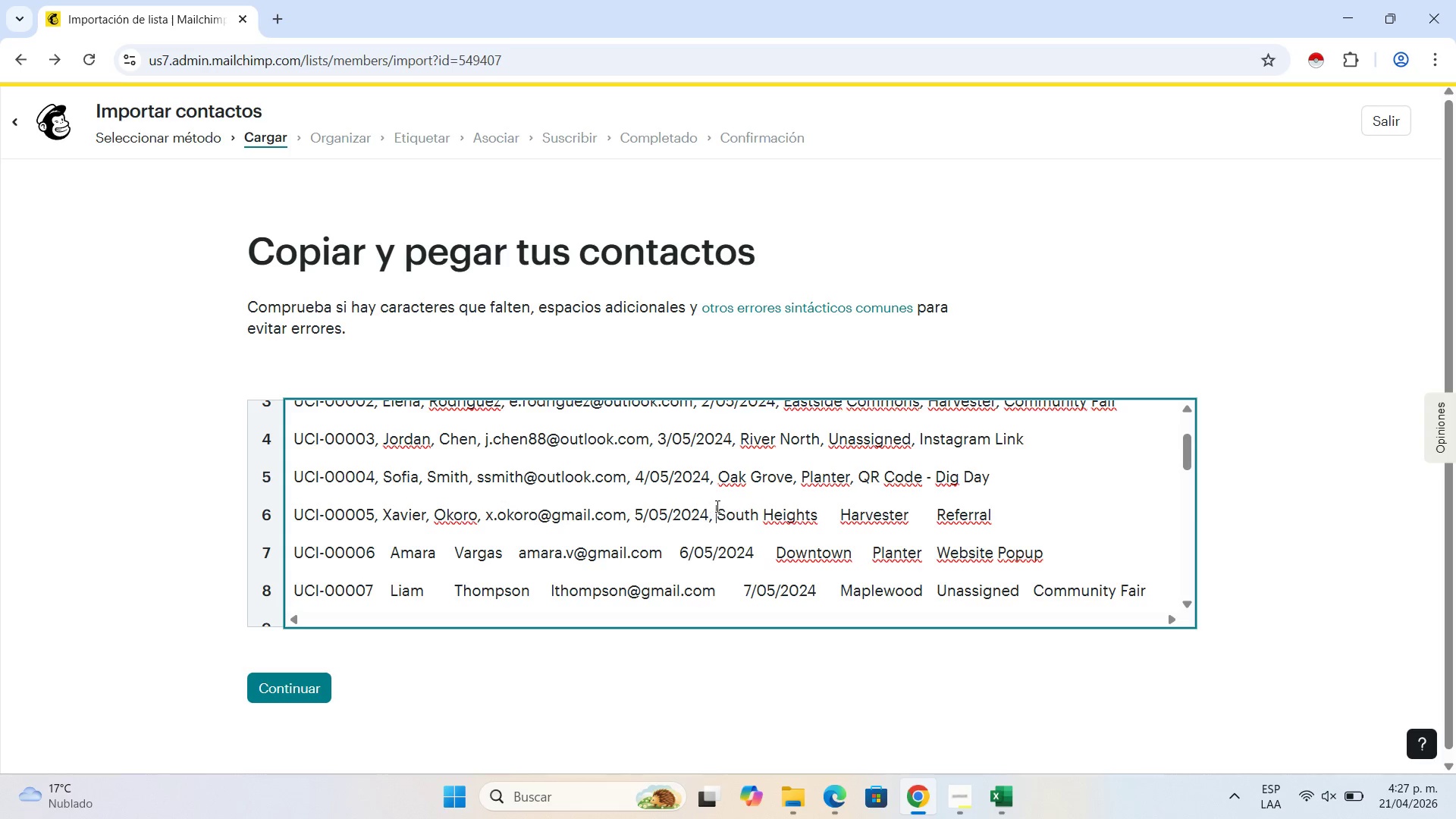 
key(Space)
 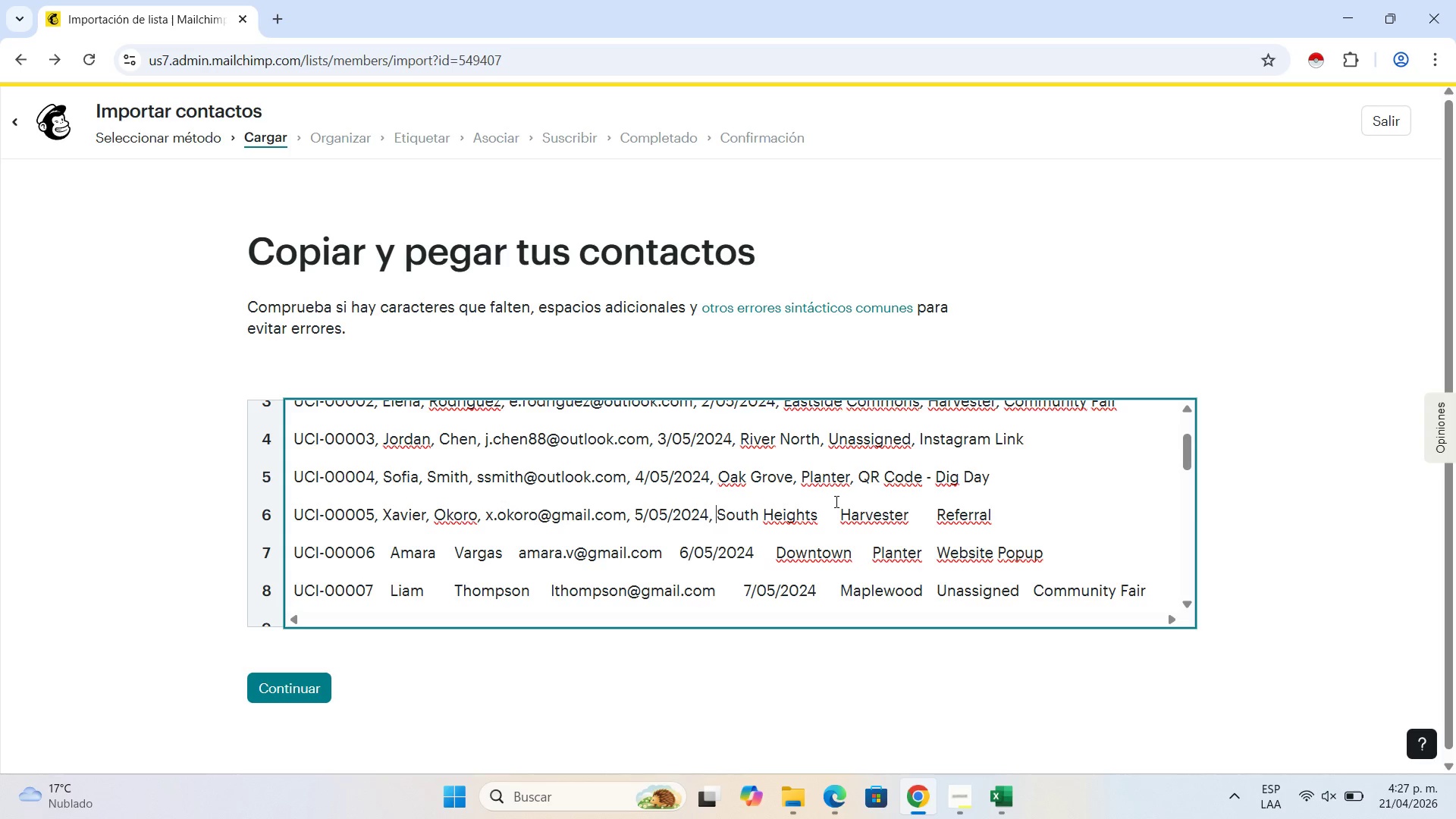 
left_click([835, 501])
 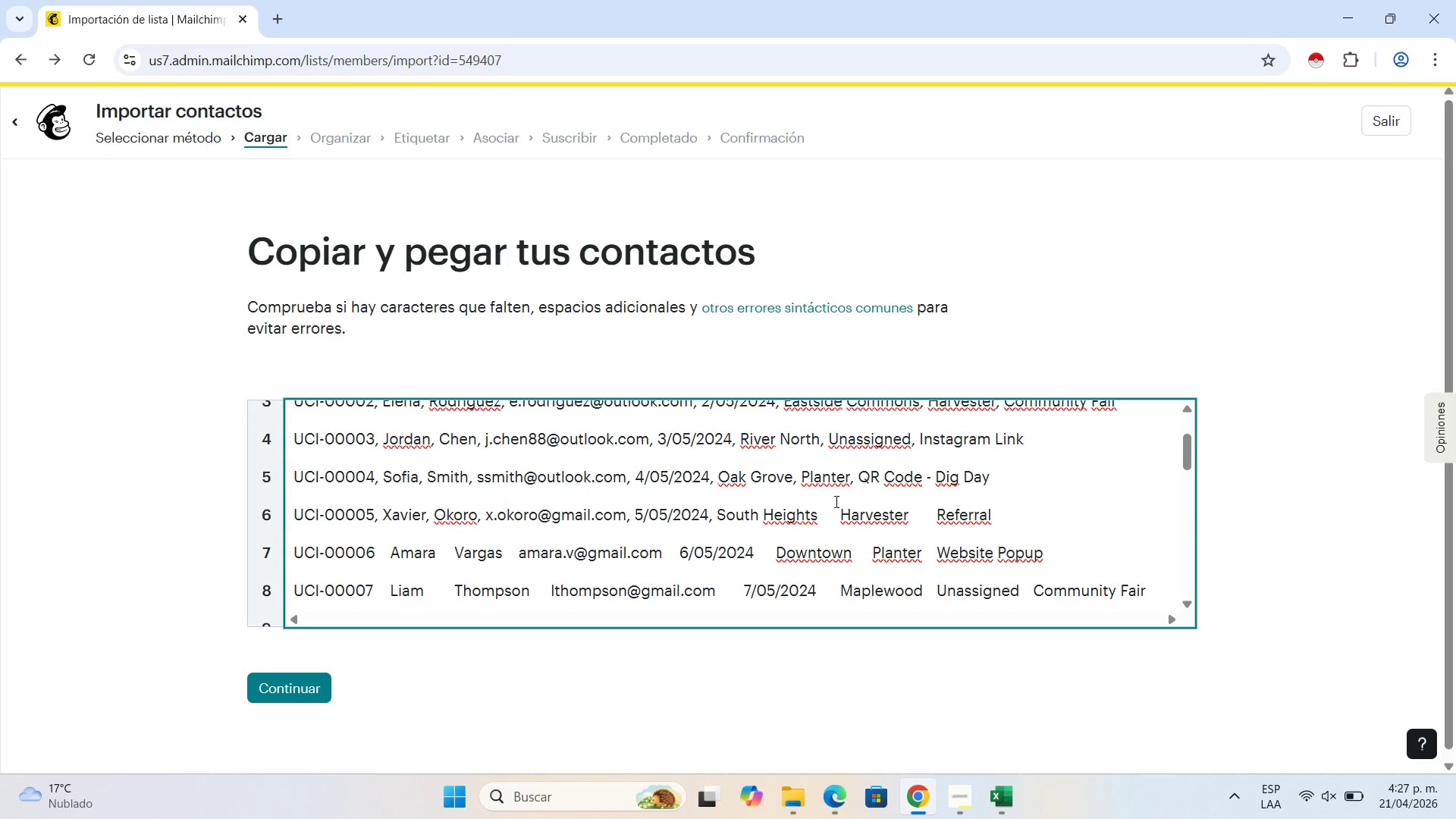 
key(Backspace)
 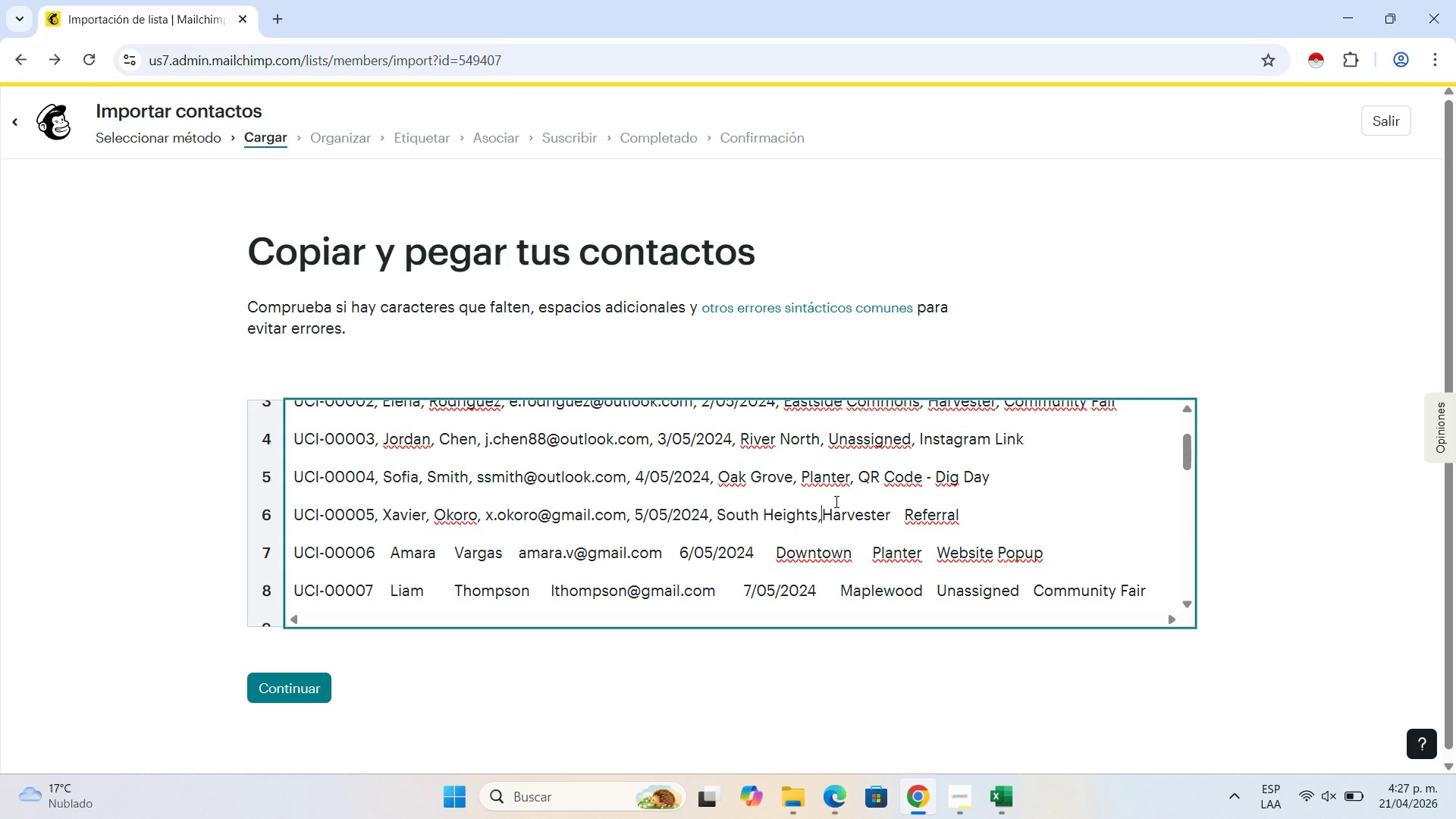 
key(Comma)
 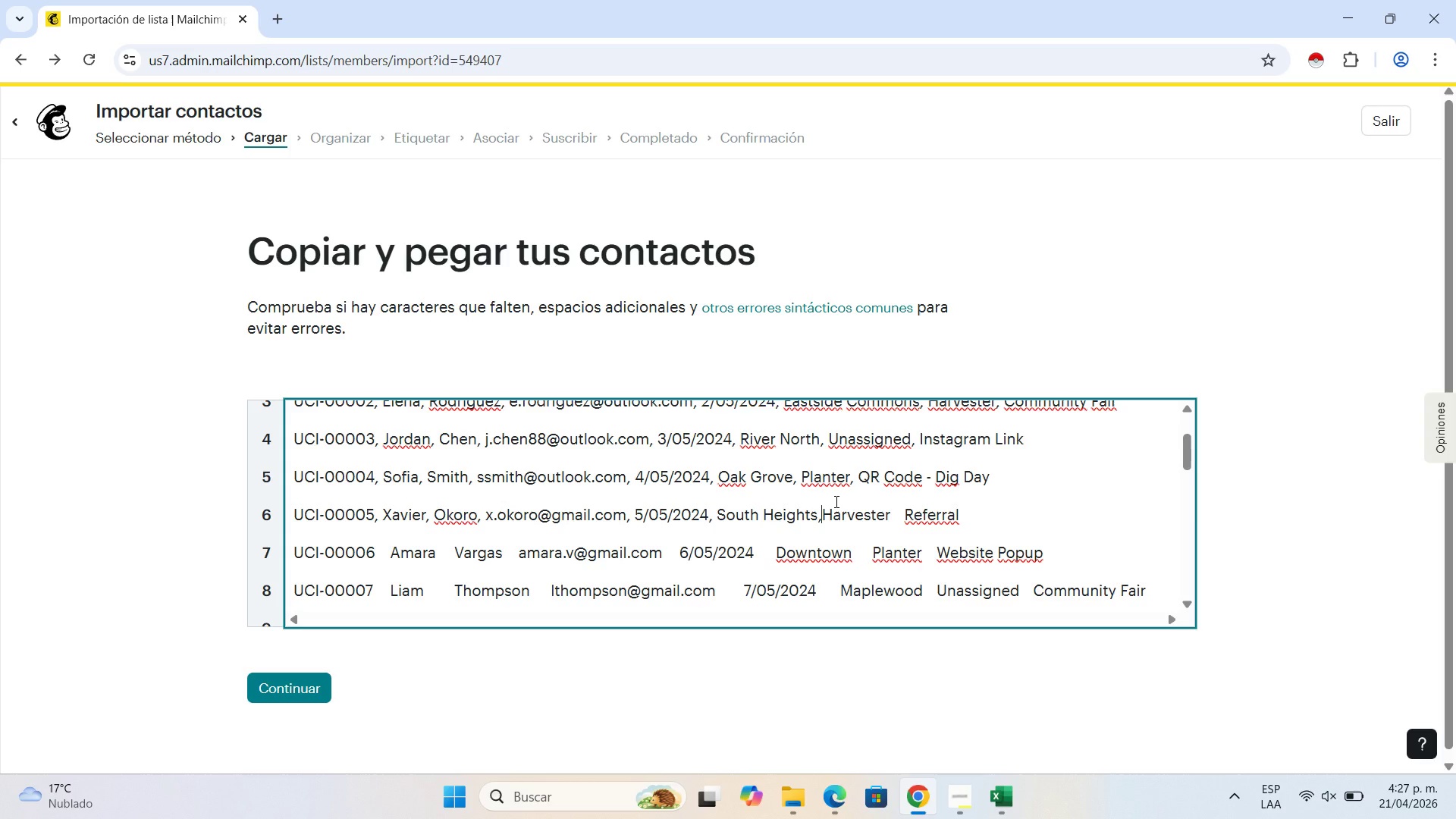 
key(Space)
 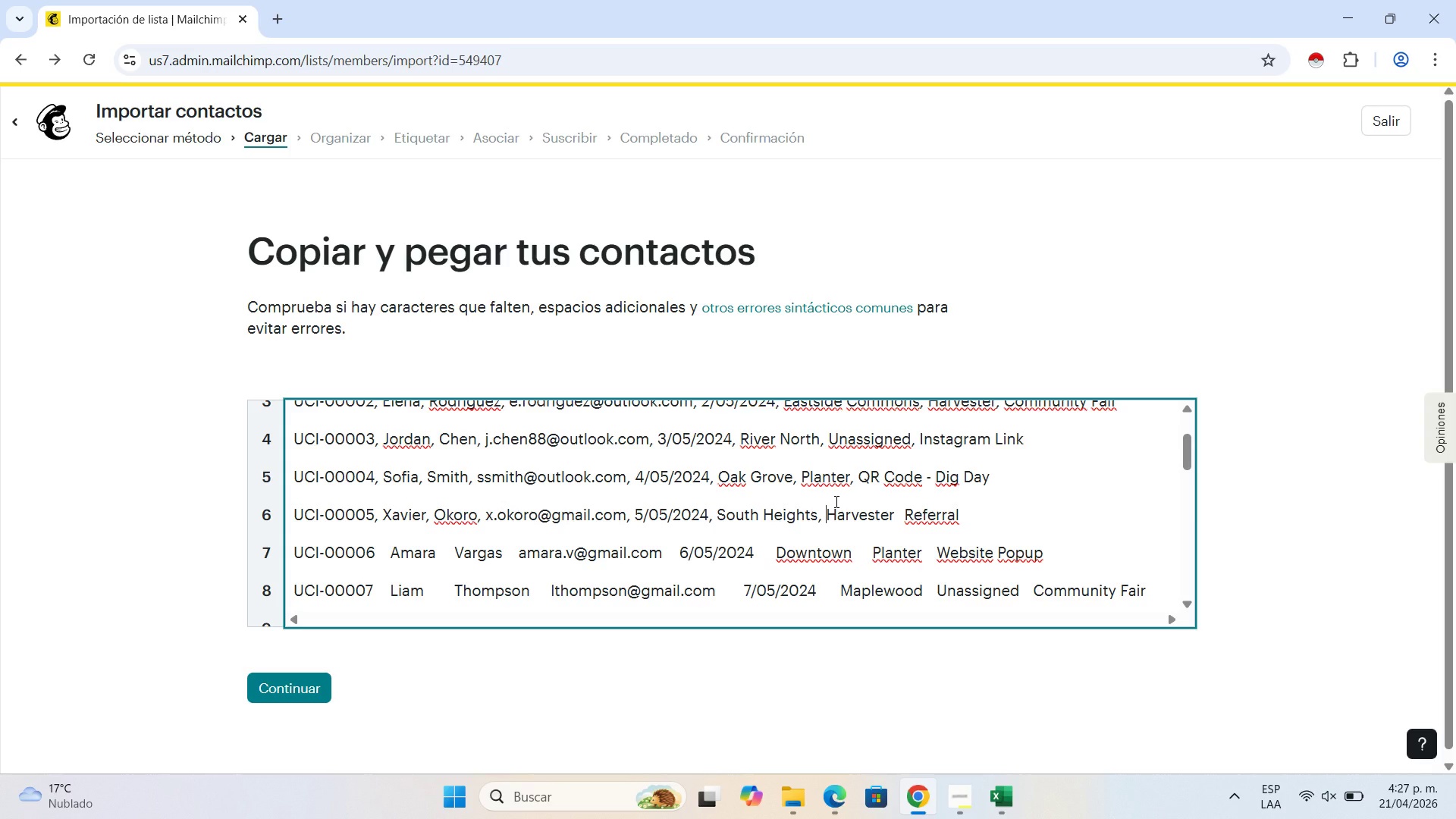 
left_click([905, 515])
 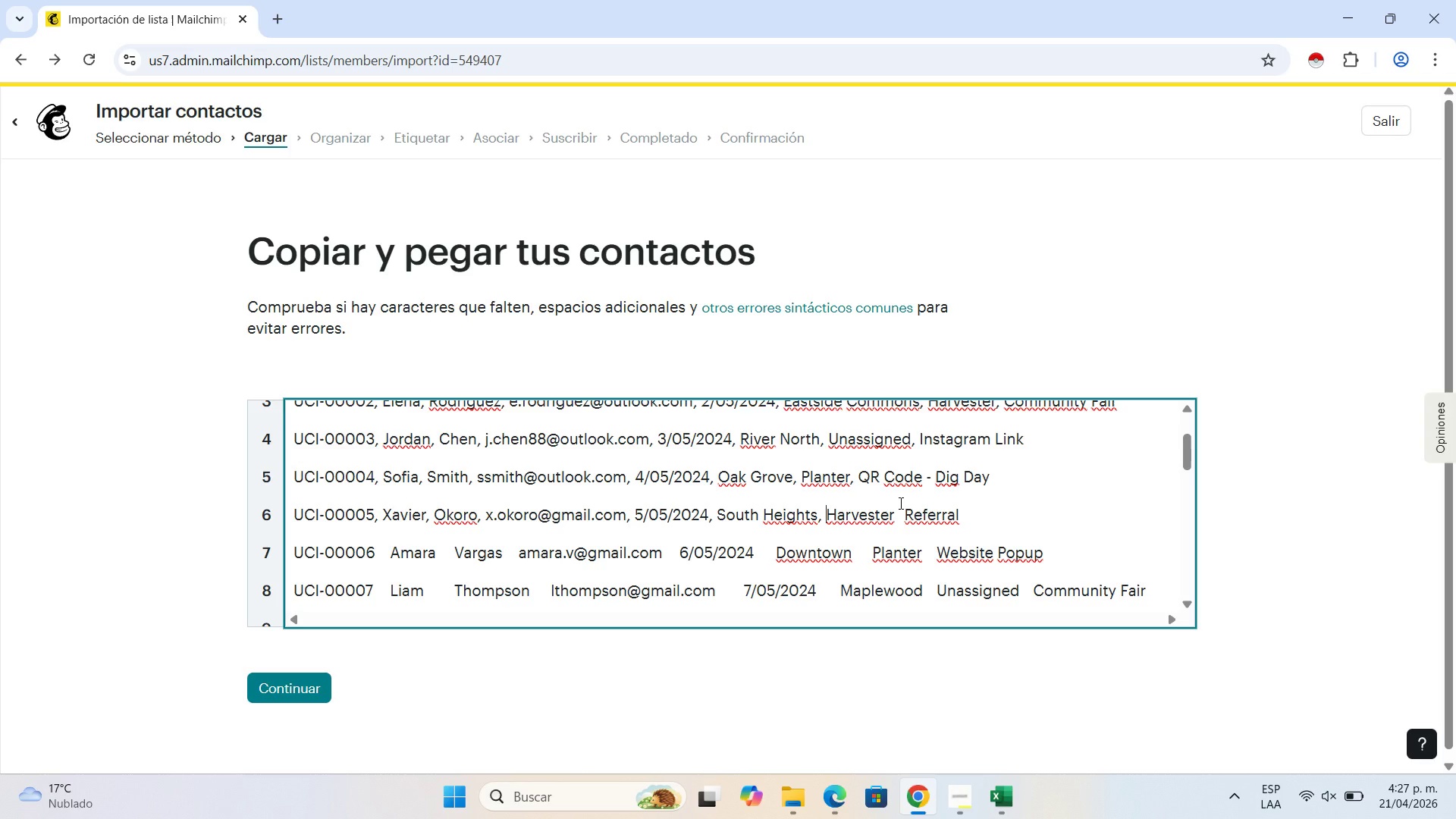 
key(Backspace)
 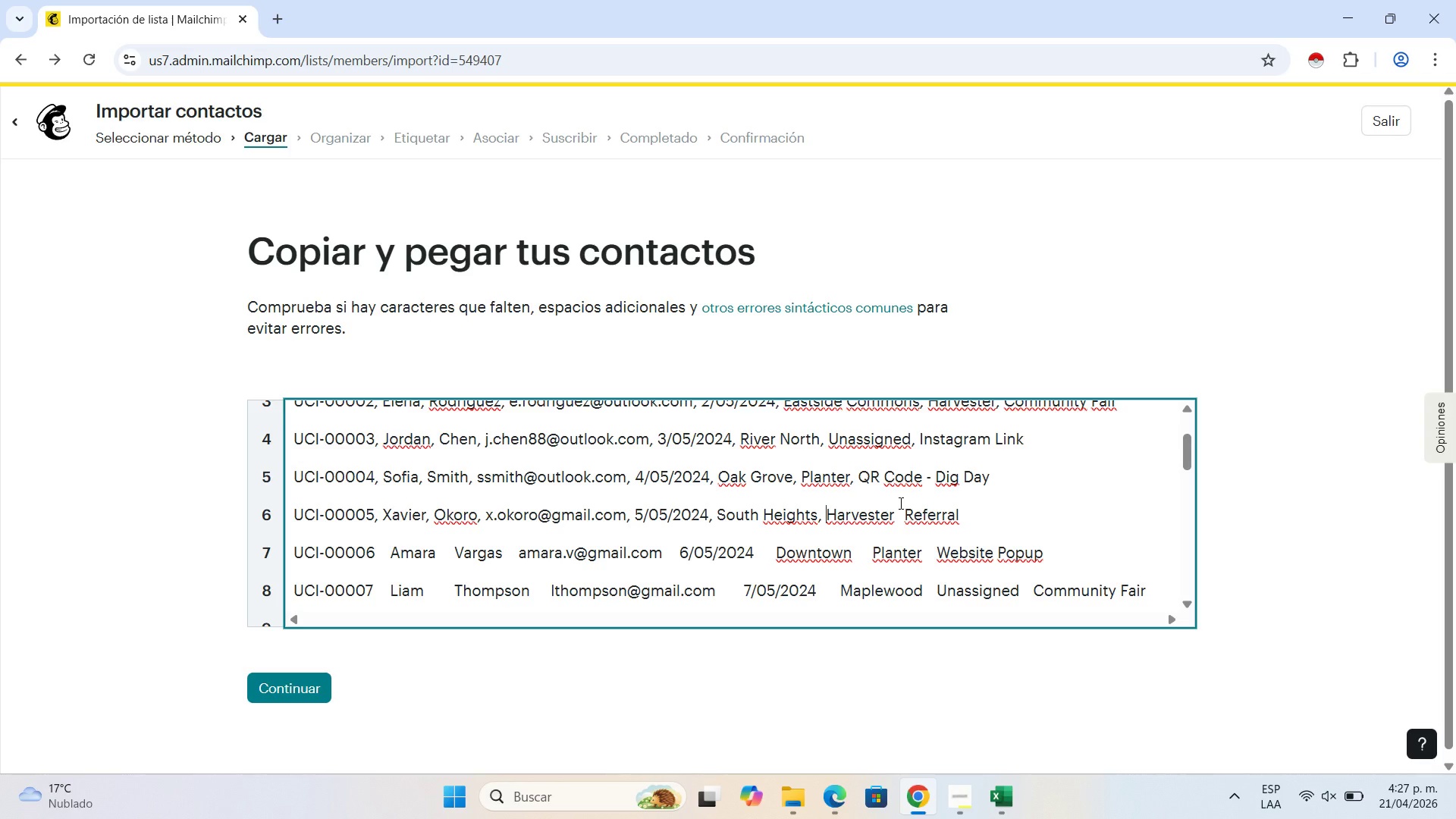 
key(Comma)
 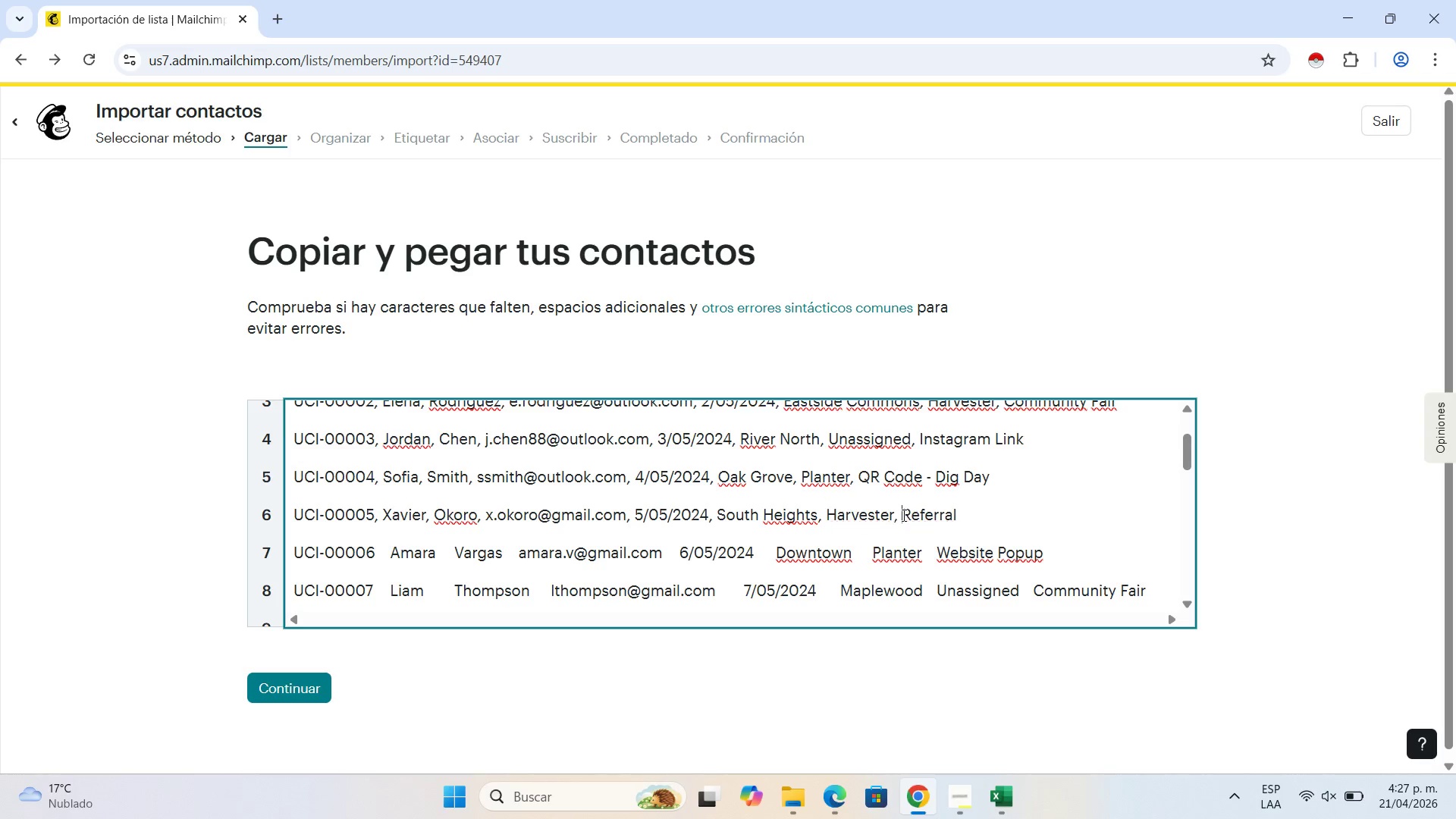 
key(Space)
 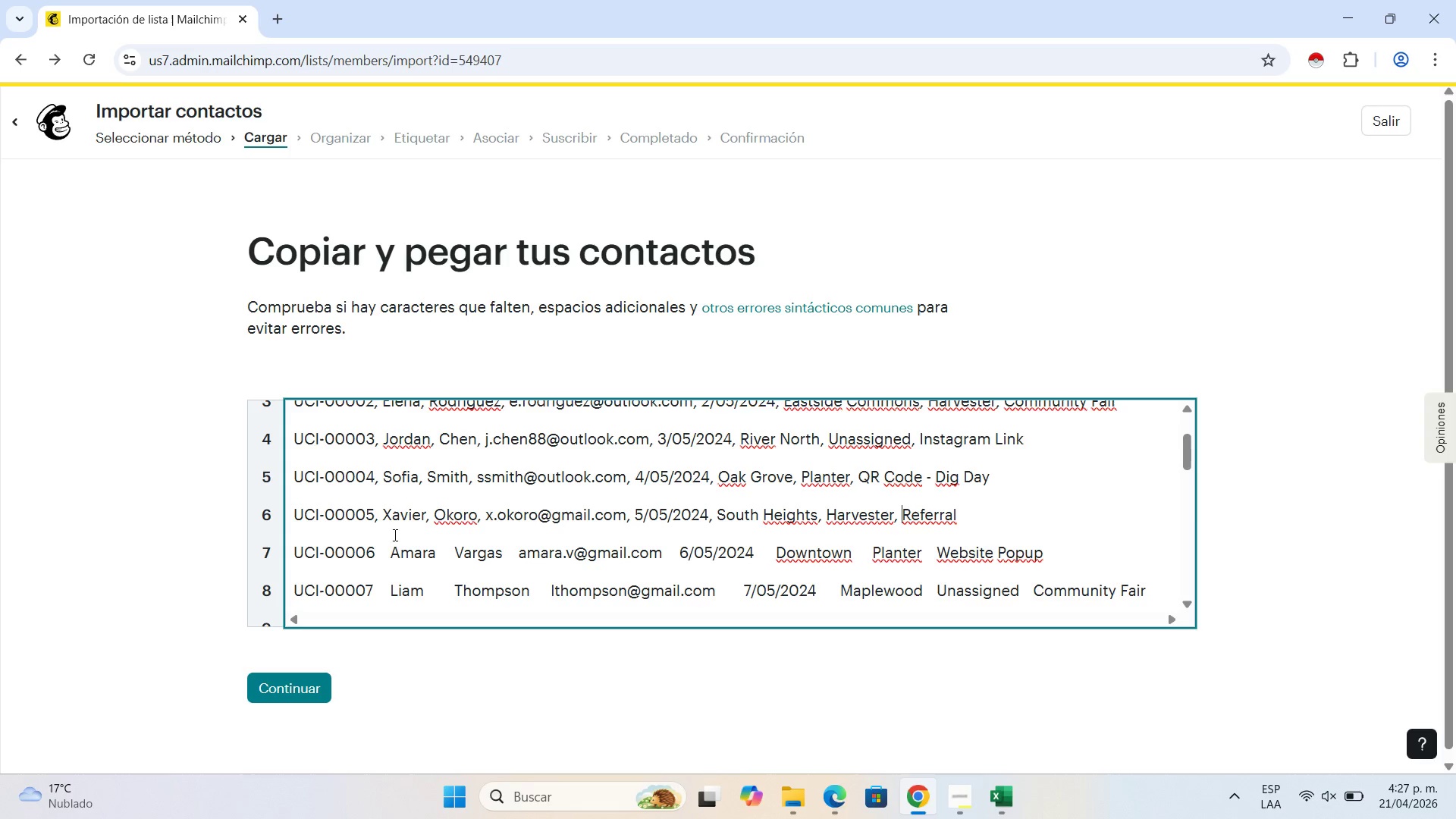 
left_click([391, 546])
 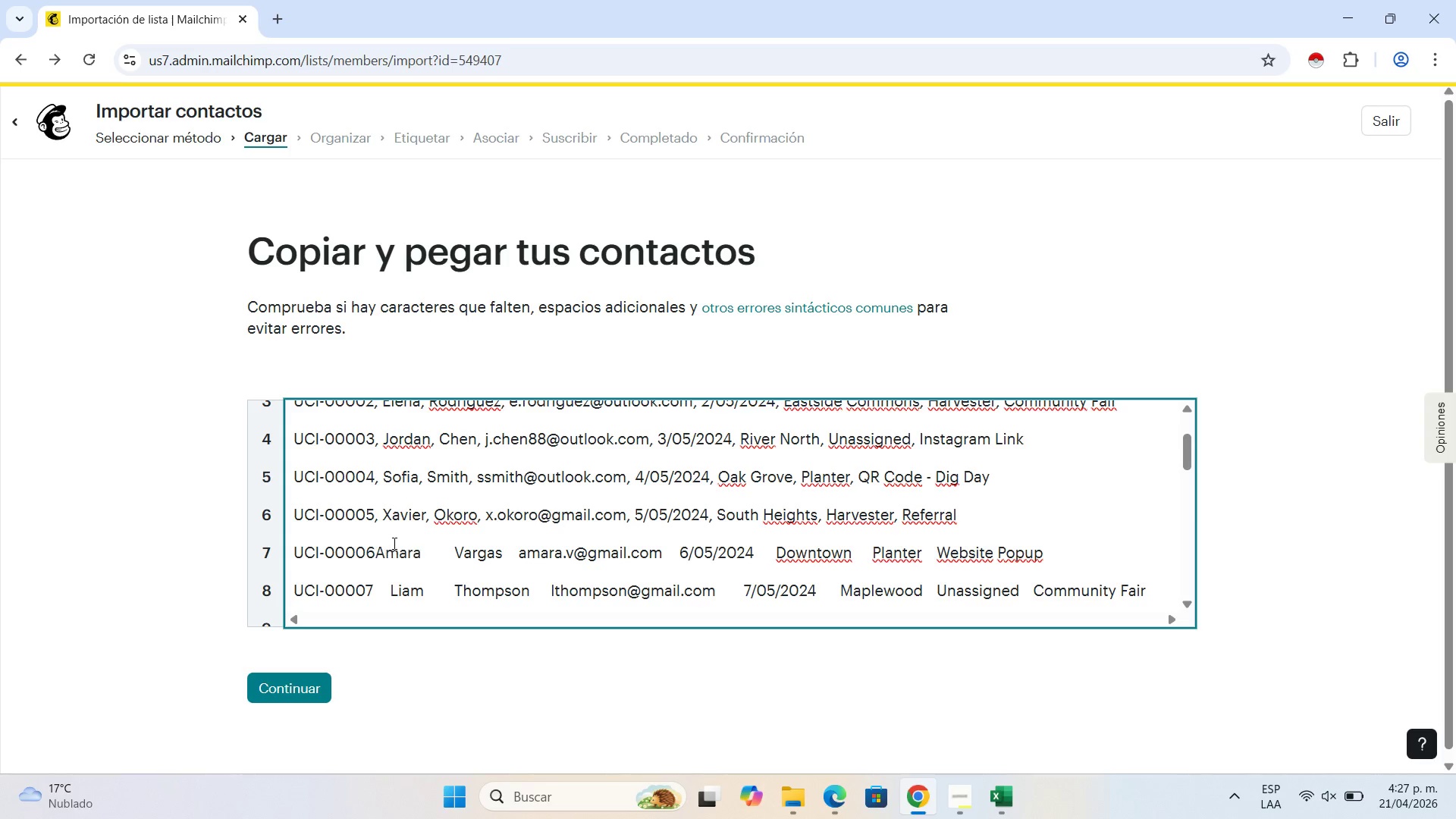 
key(Backspace)
 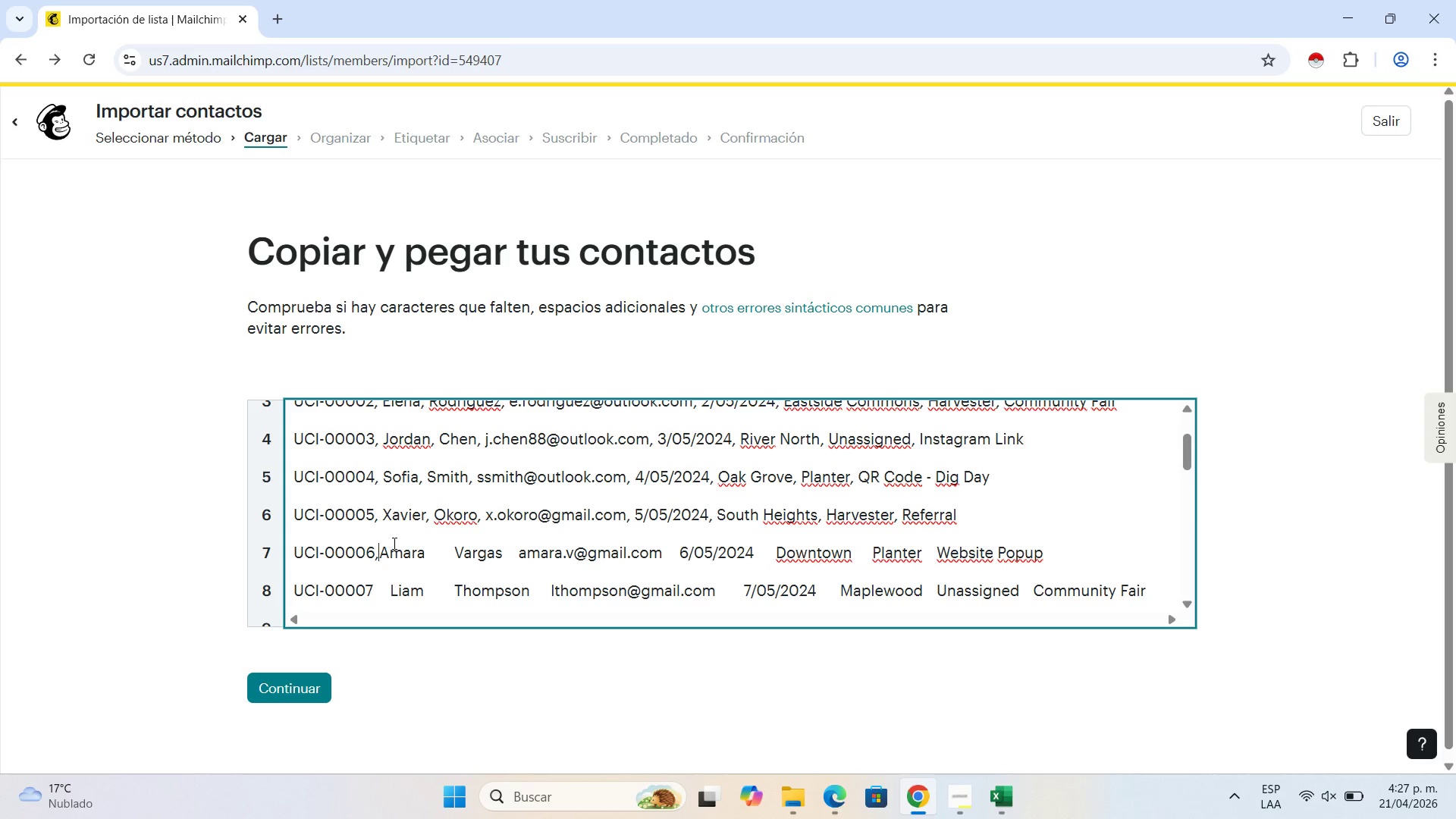 
key(Comma)
 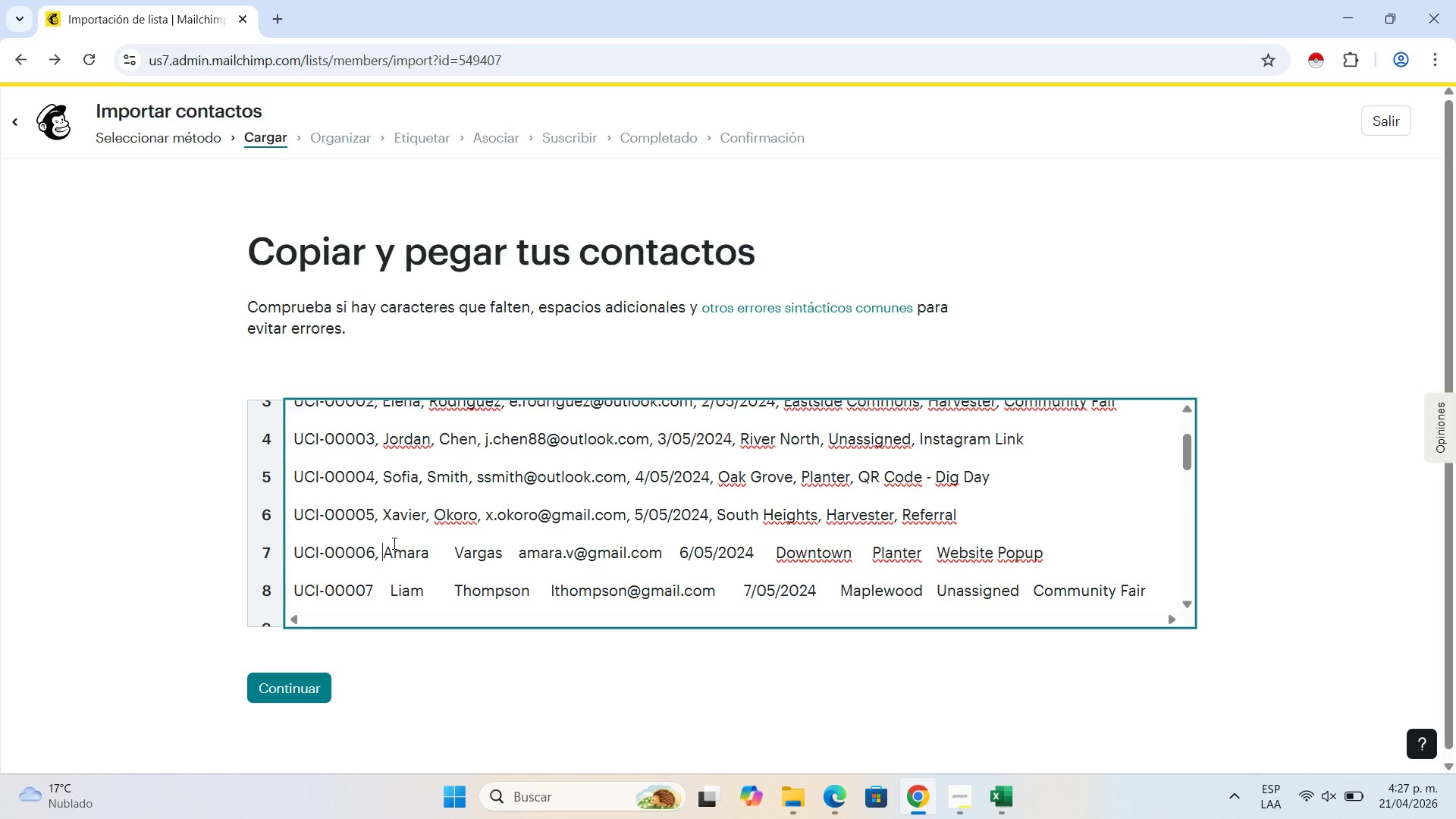 
key(Space)
 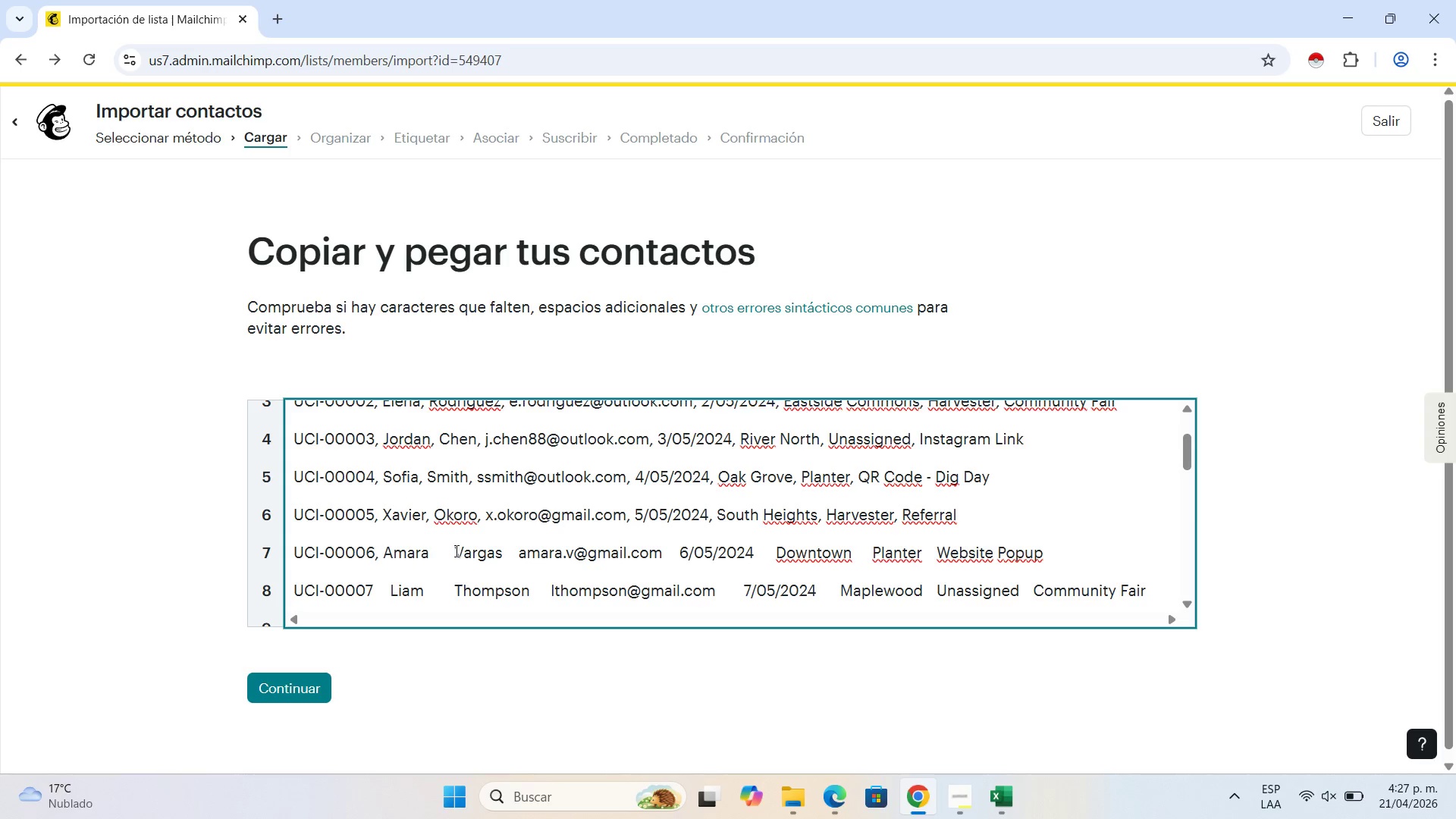 
left_click([455, 551])
 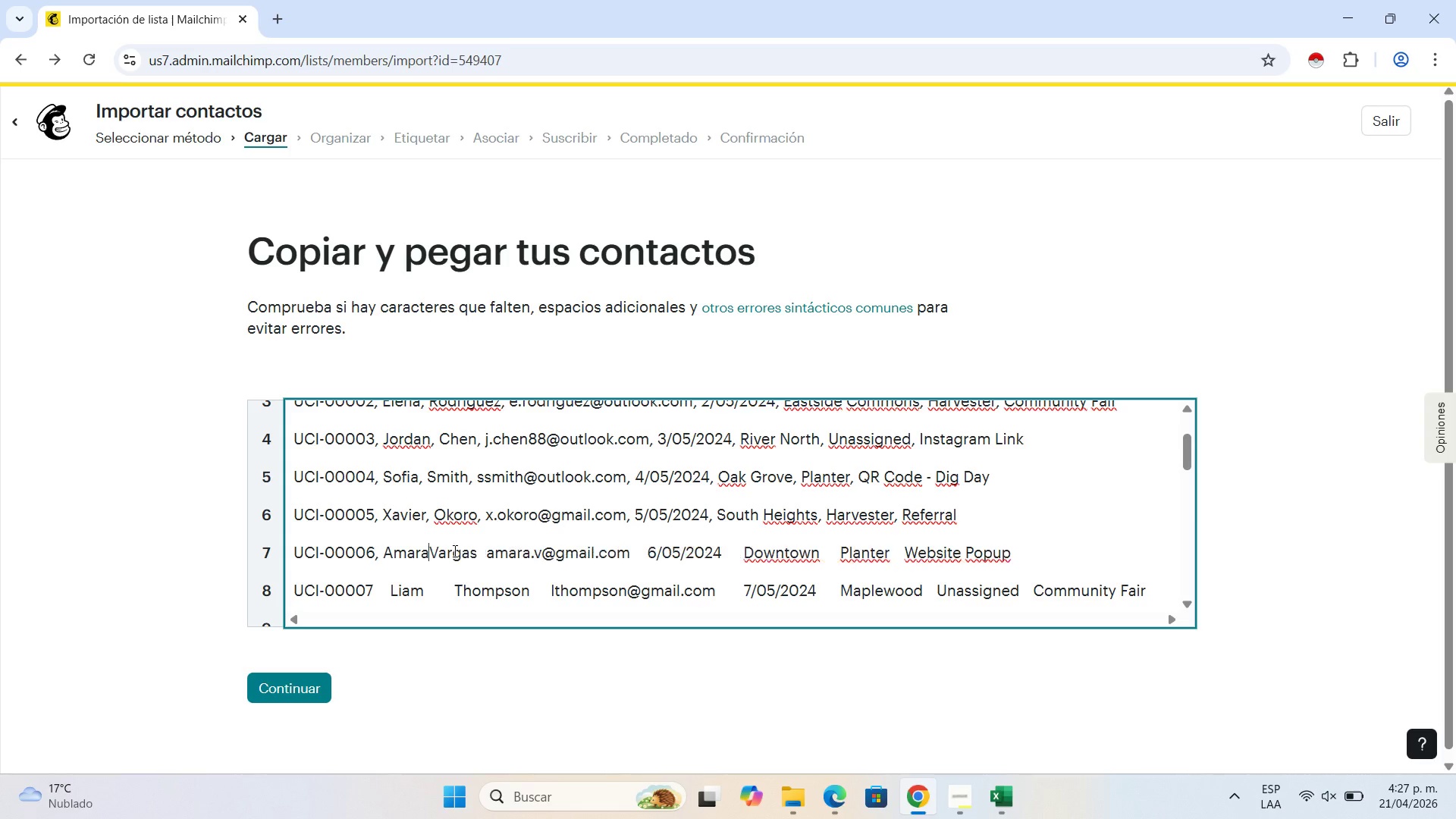 
key(Backspace)
 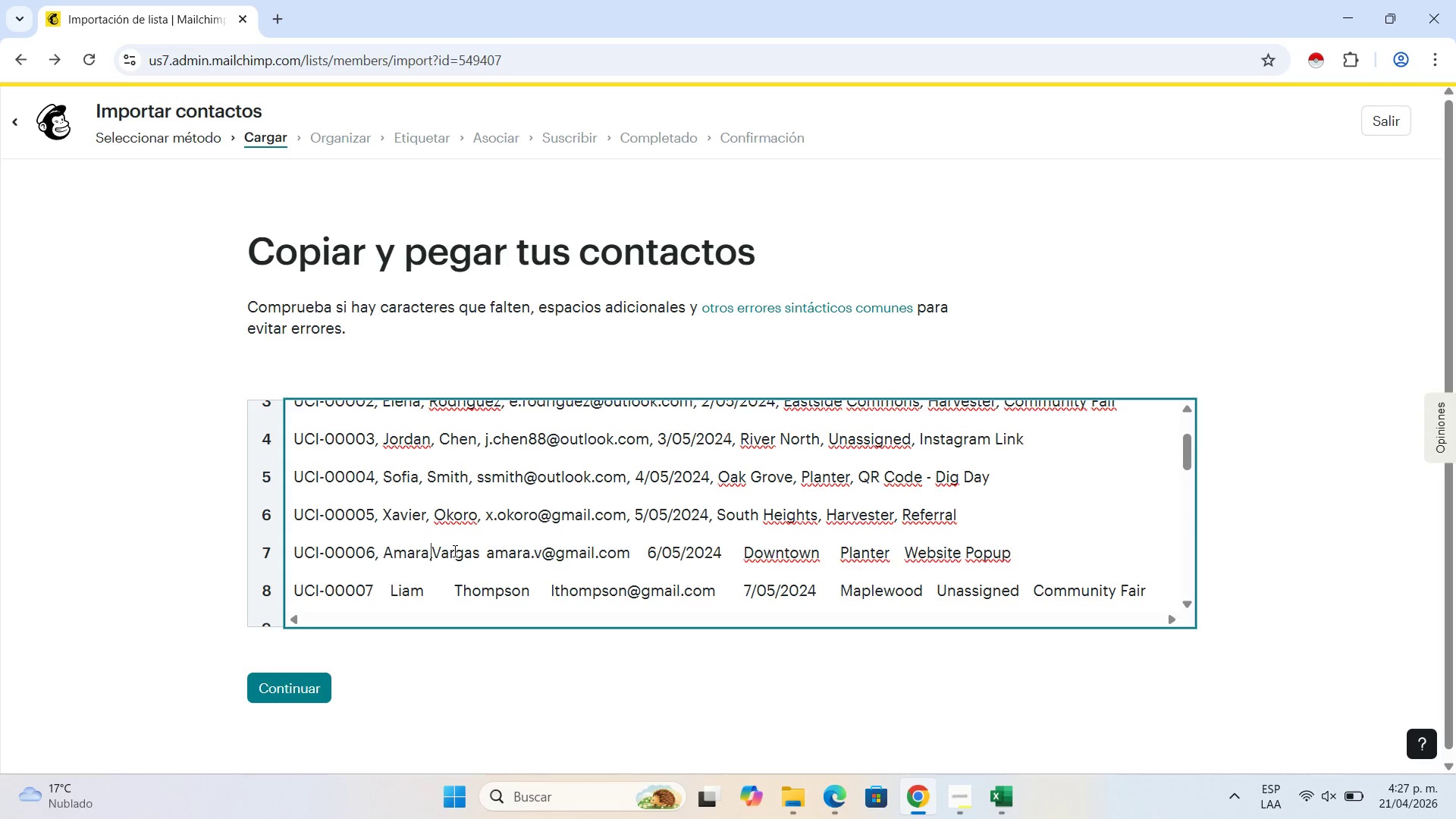 
key(Comma)
 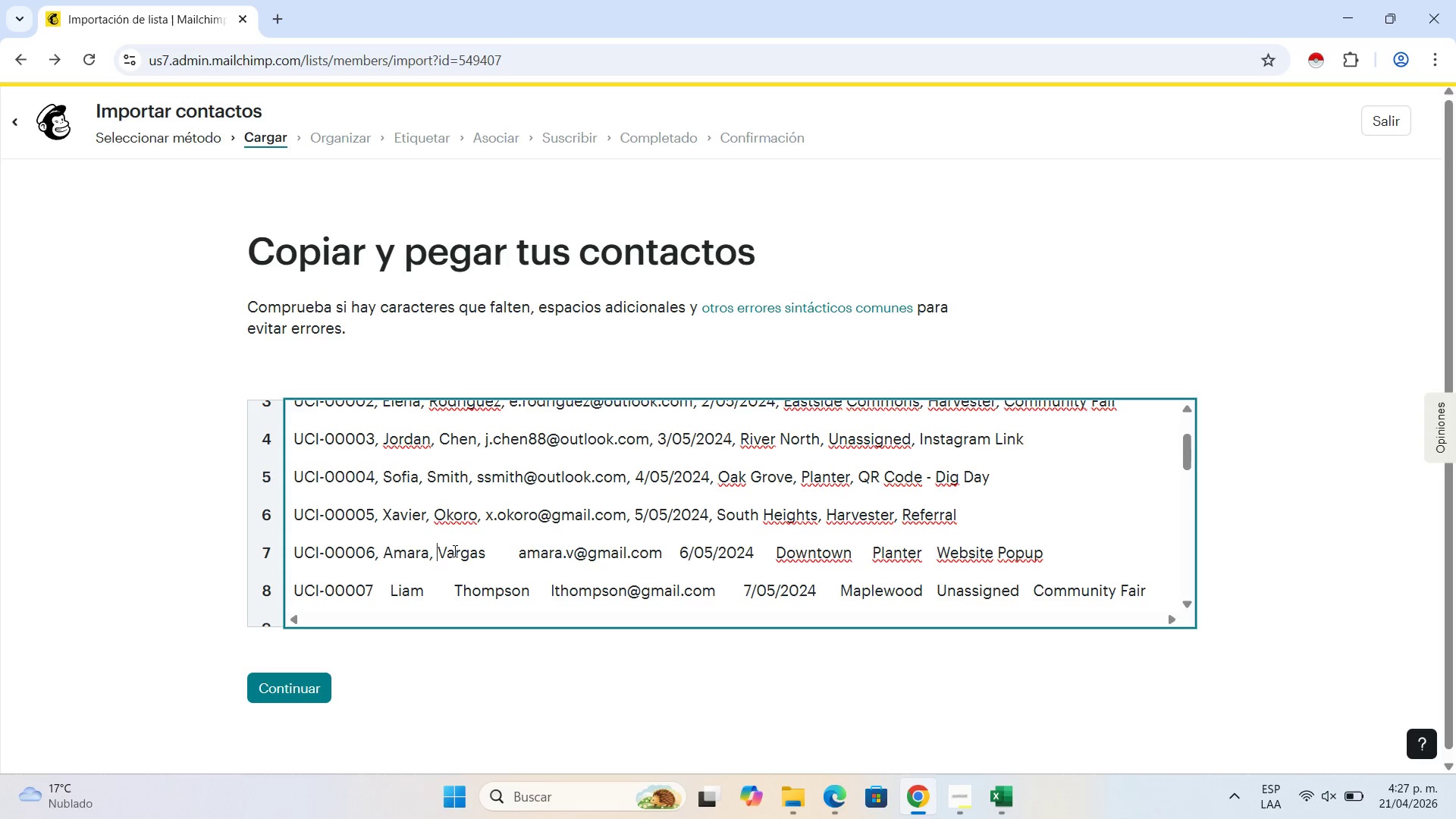 
key(Space)
 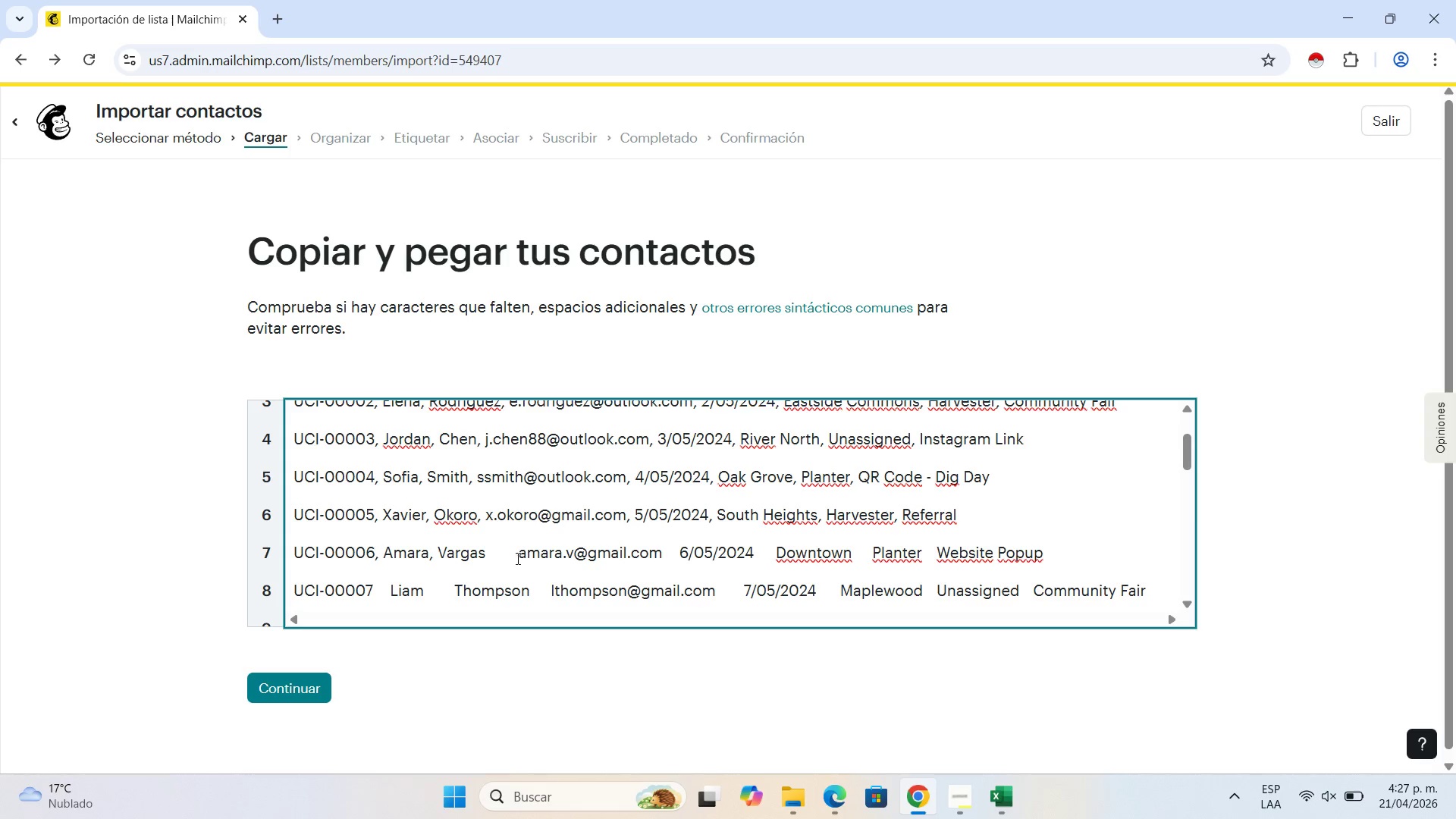 
left_click([516, 554])
 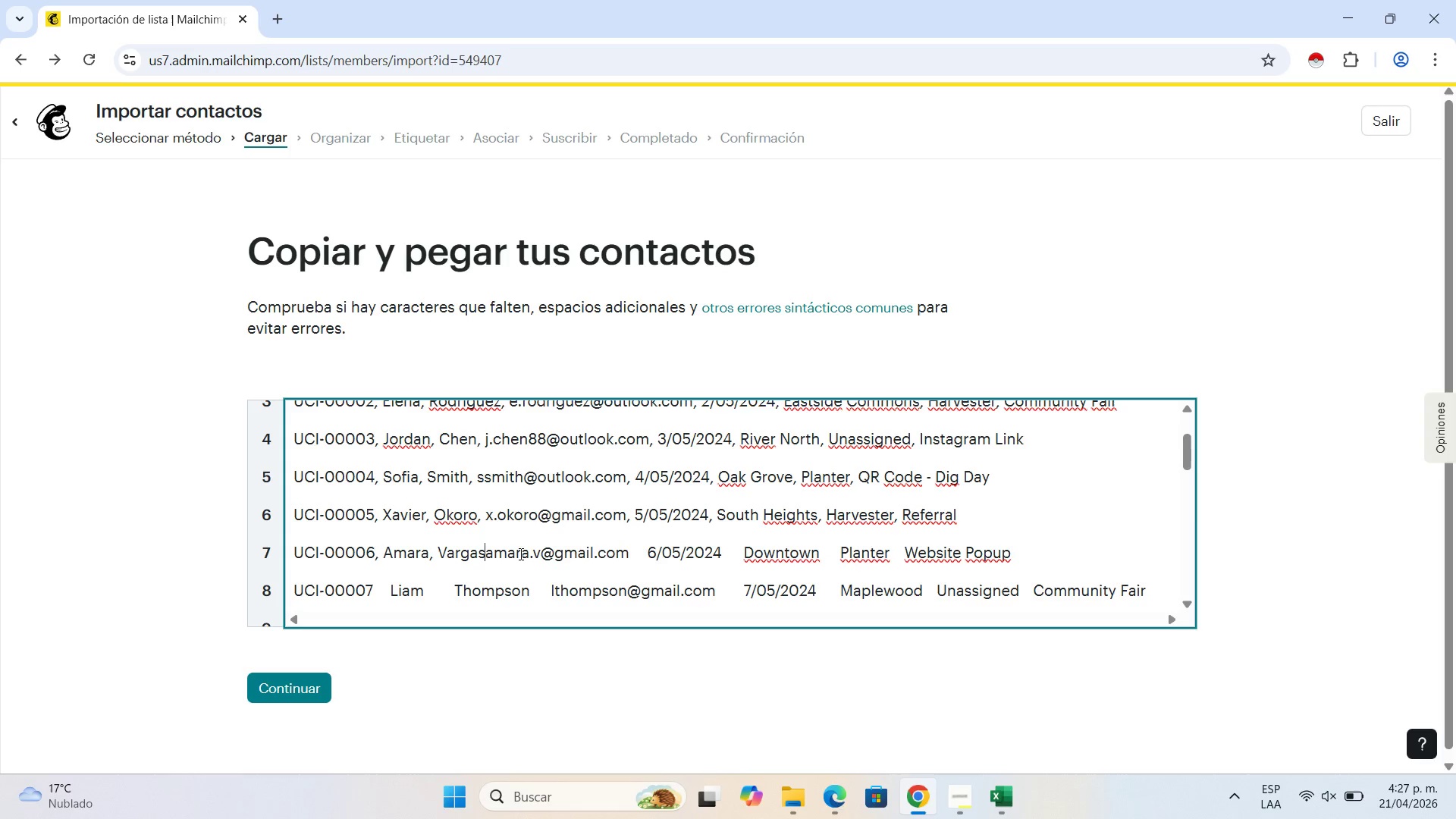 
key(Backspace)
 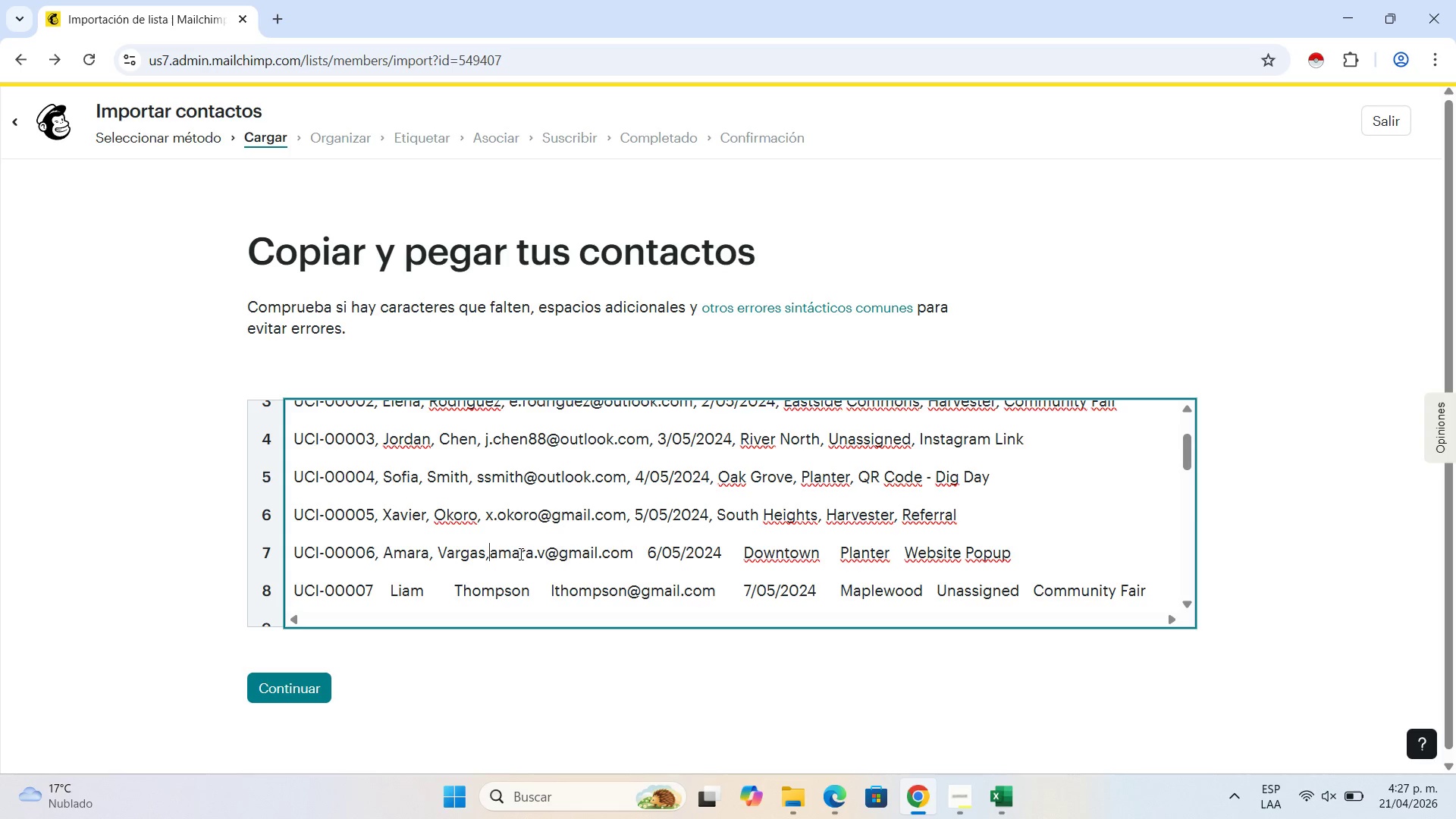 
key(Comma)
 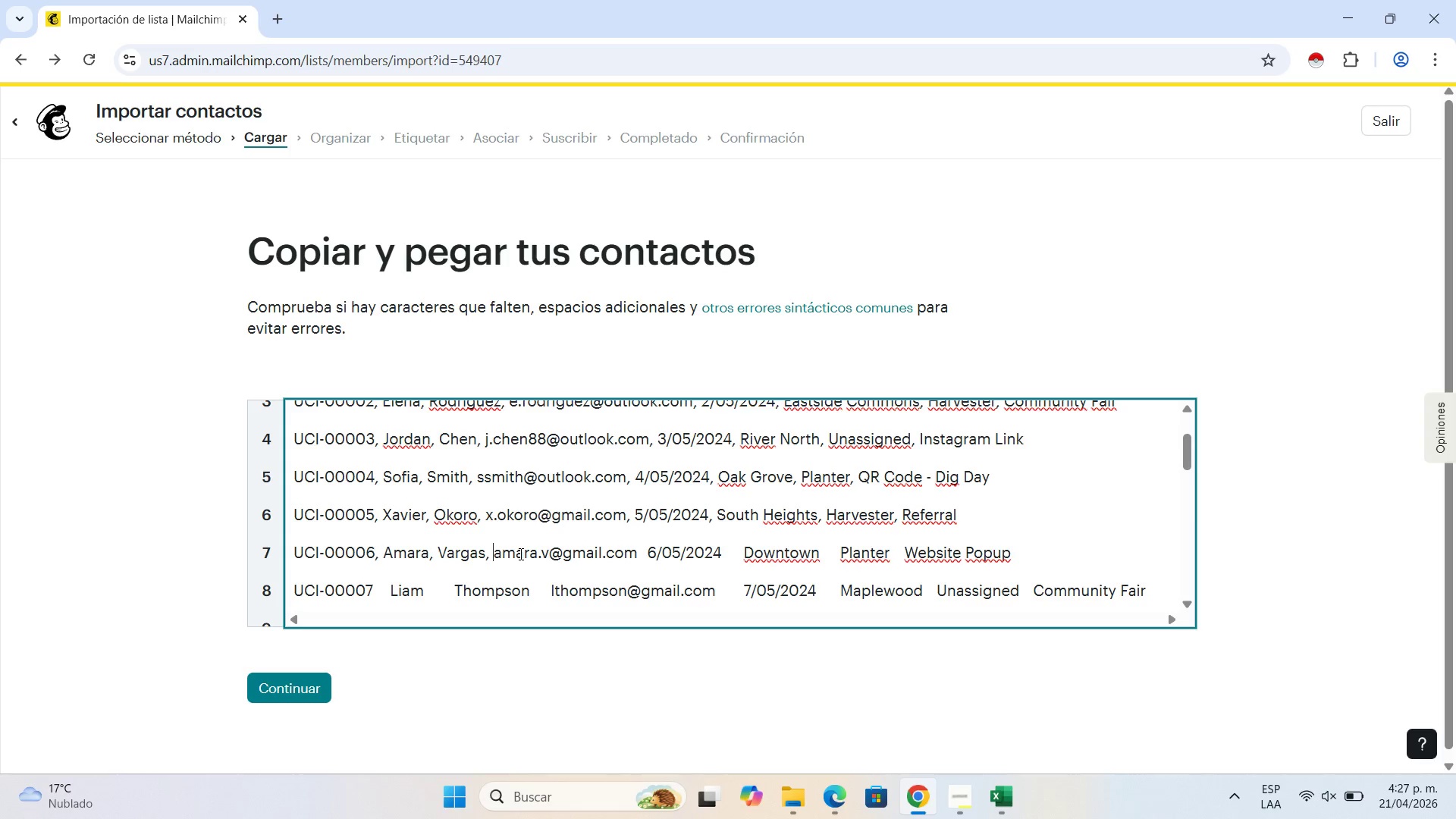 
key(Space)
 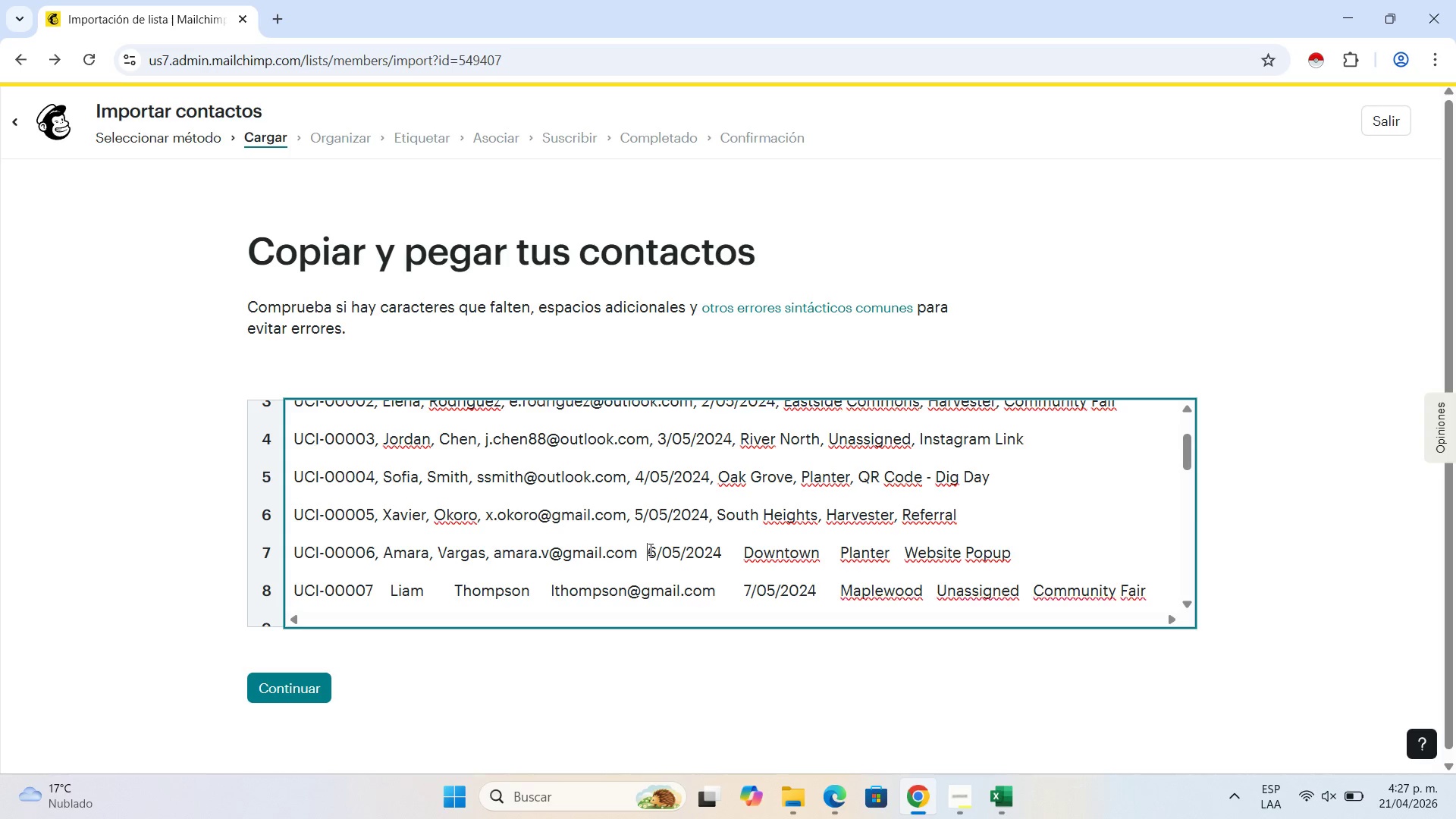 
key(Backspace)
 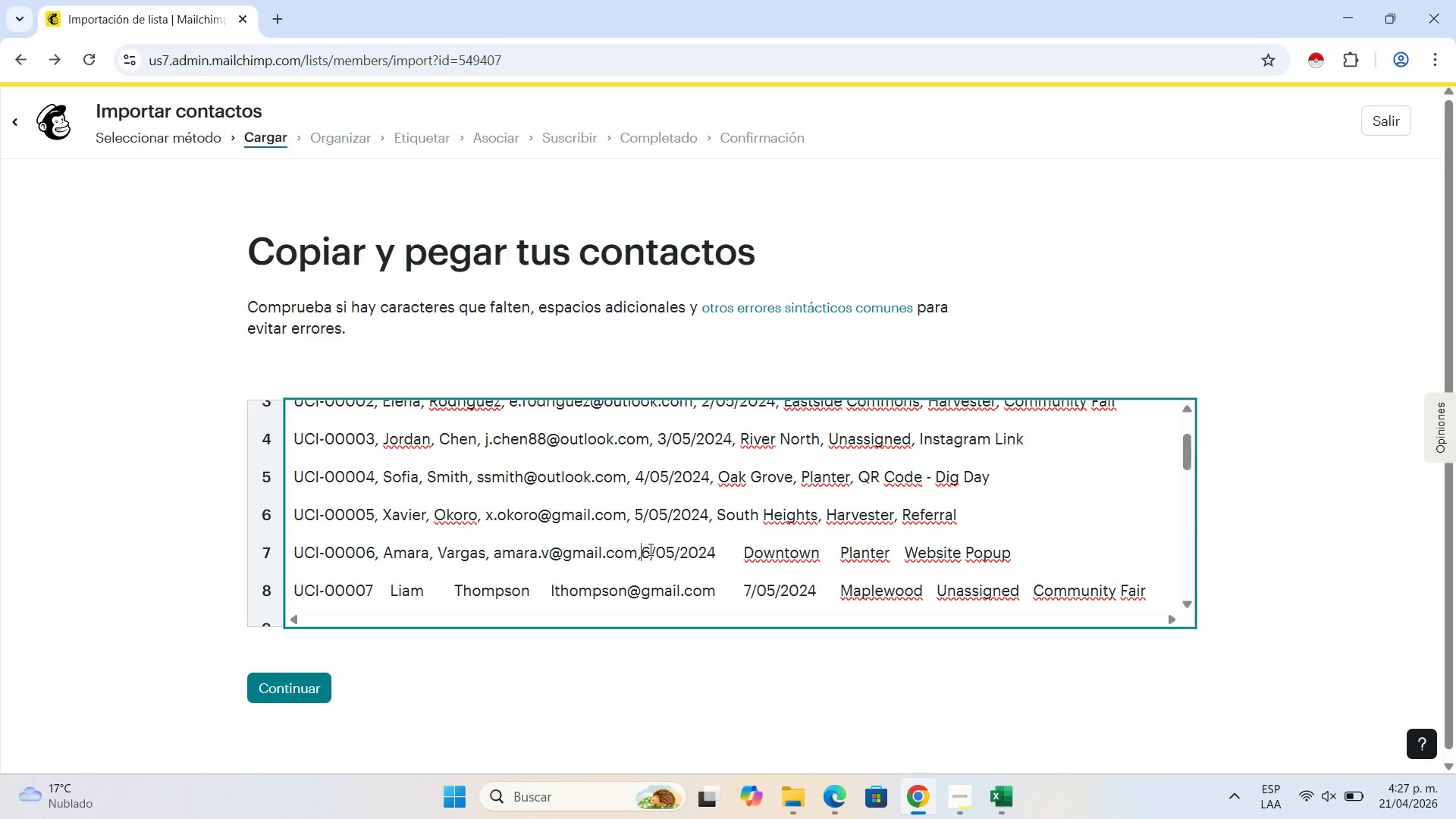 
key(Comma)
 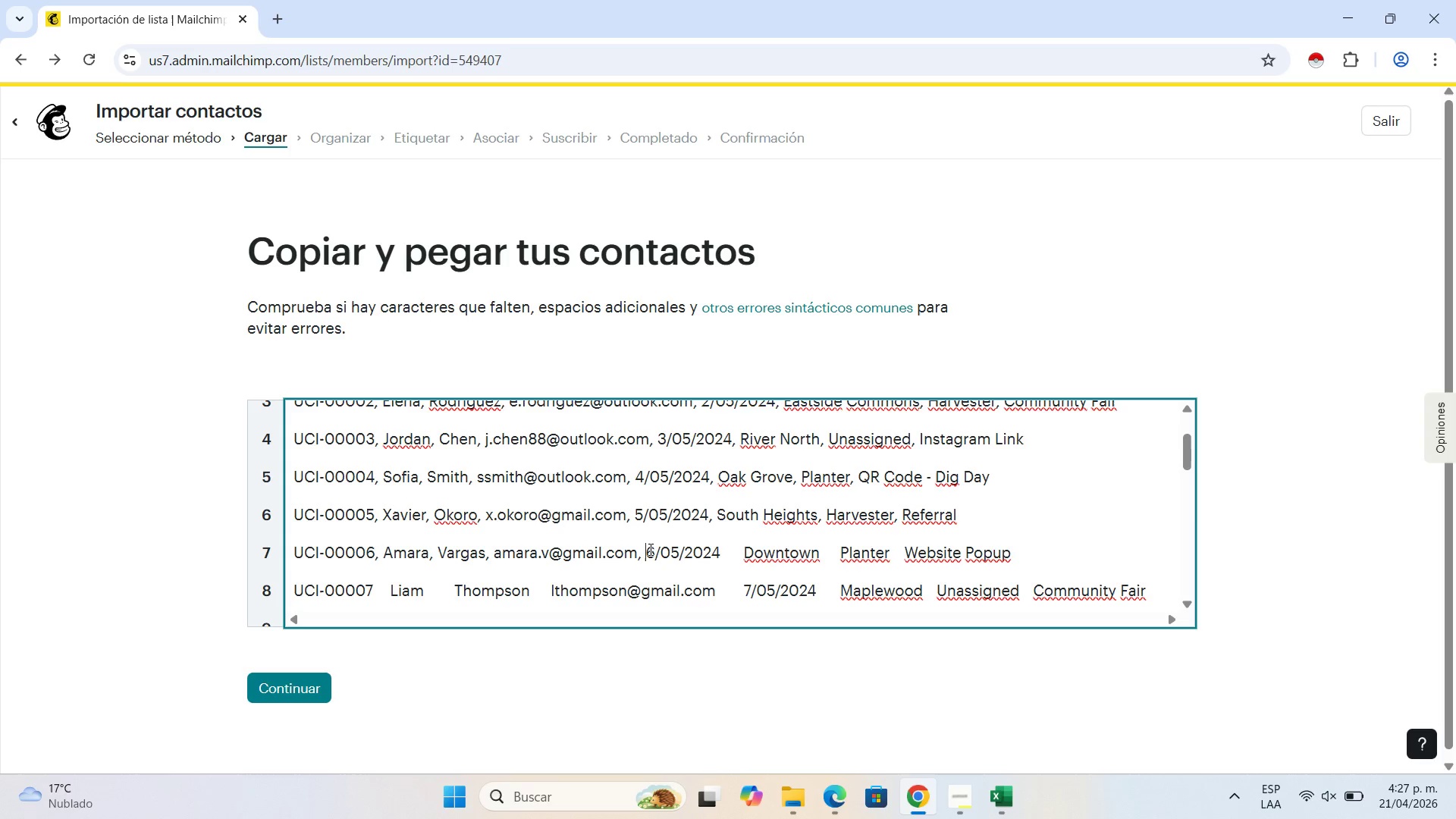 
key(Space)
 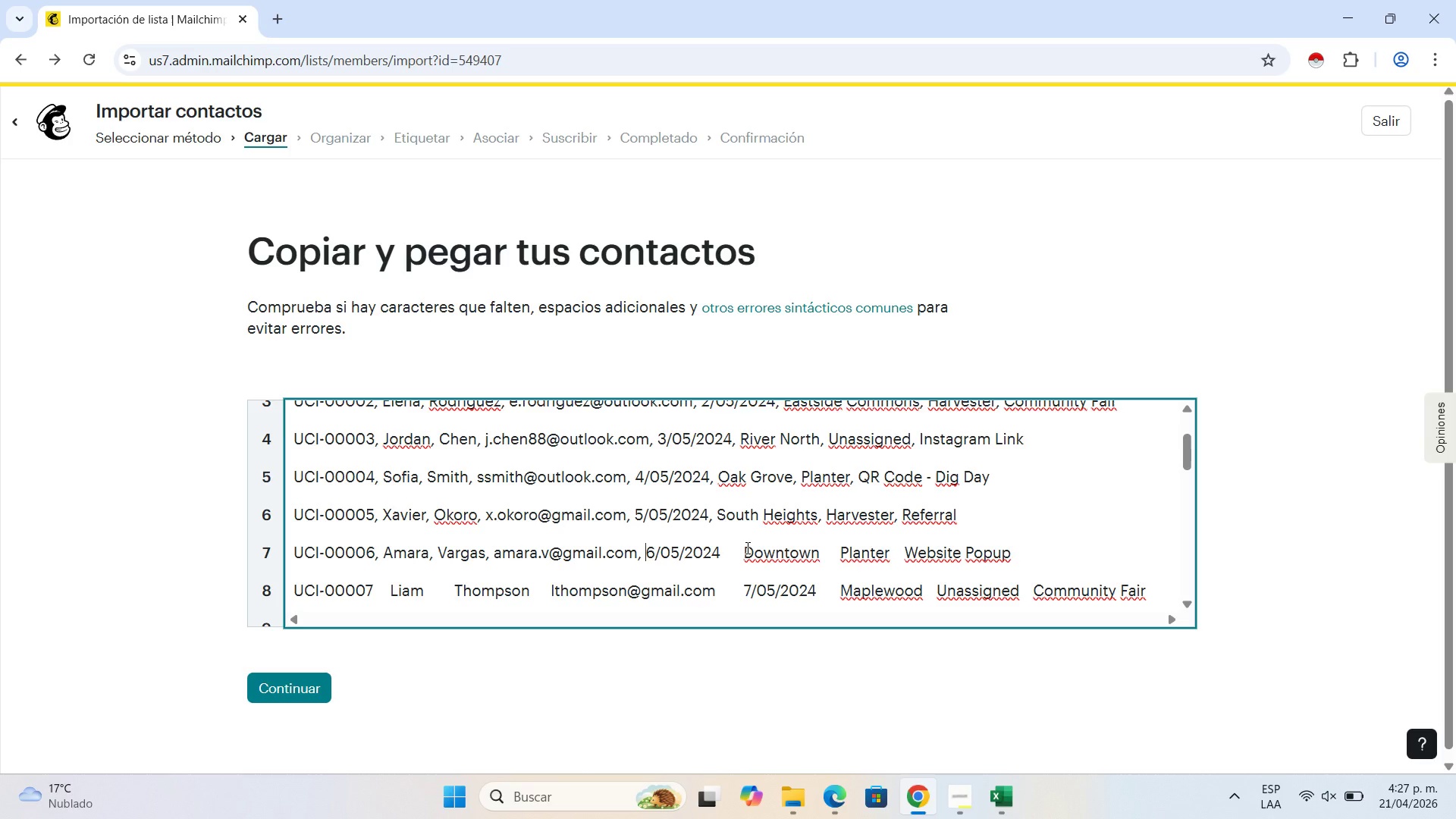 
left_click([746, 548])
 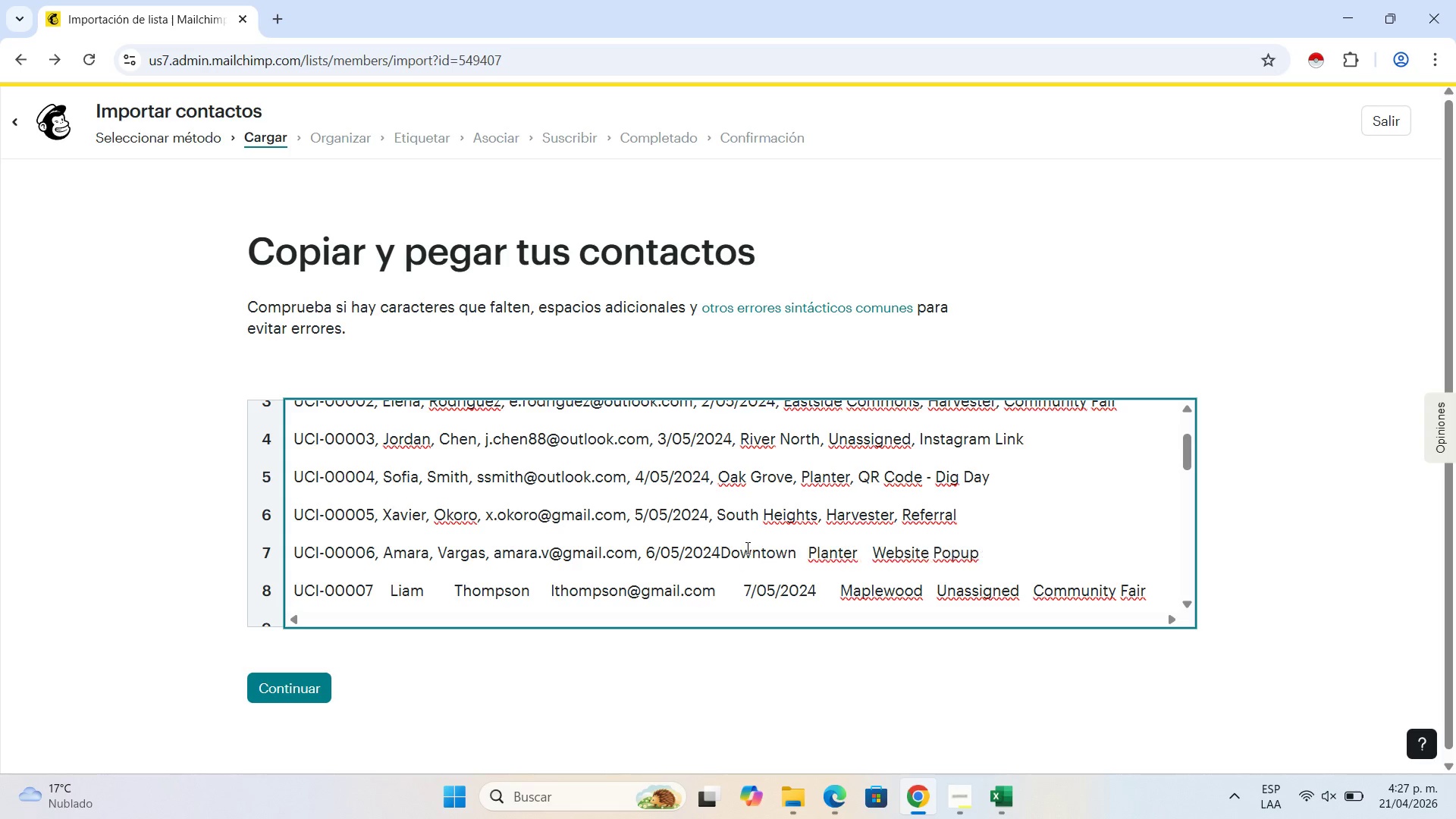 
key(Backspace)
 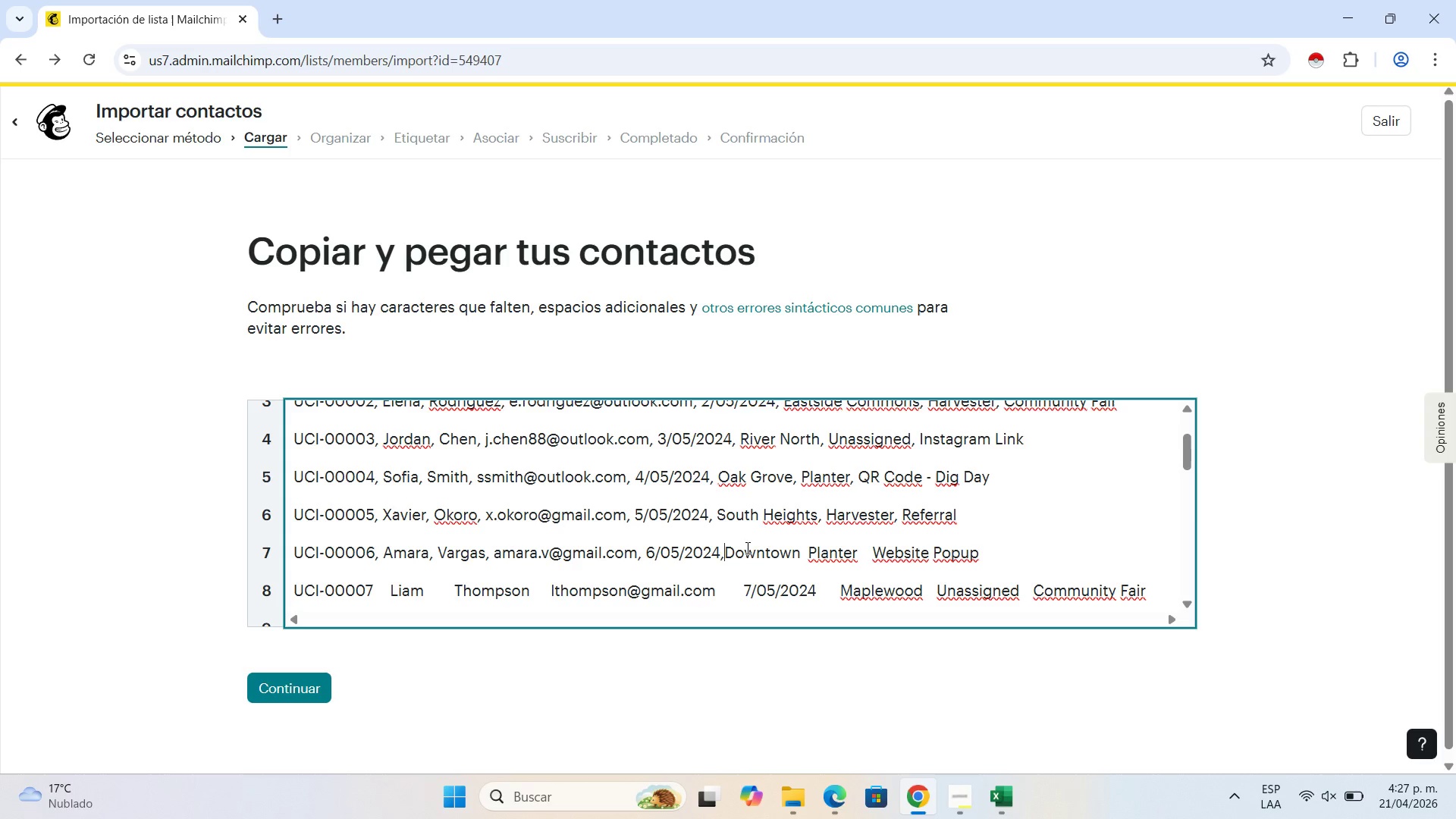 
key(Comma)
 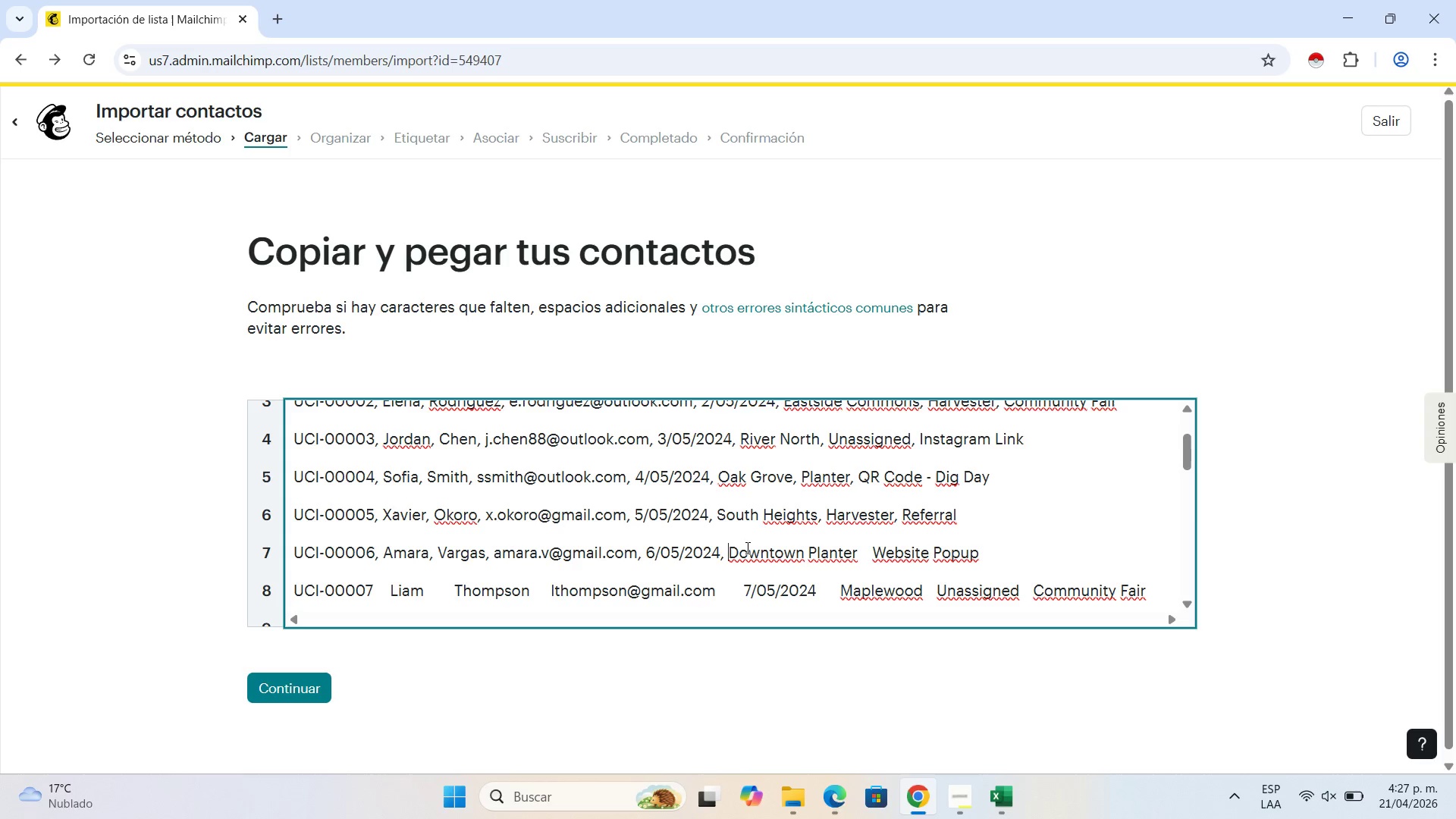 
key(Space)
 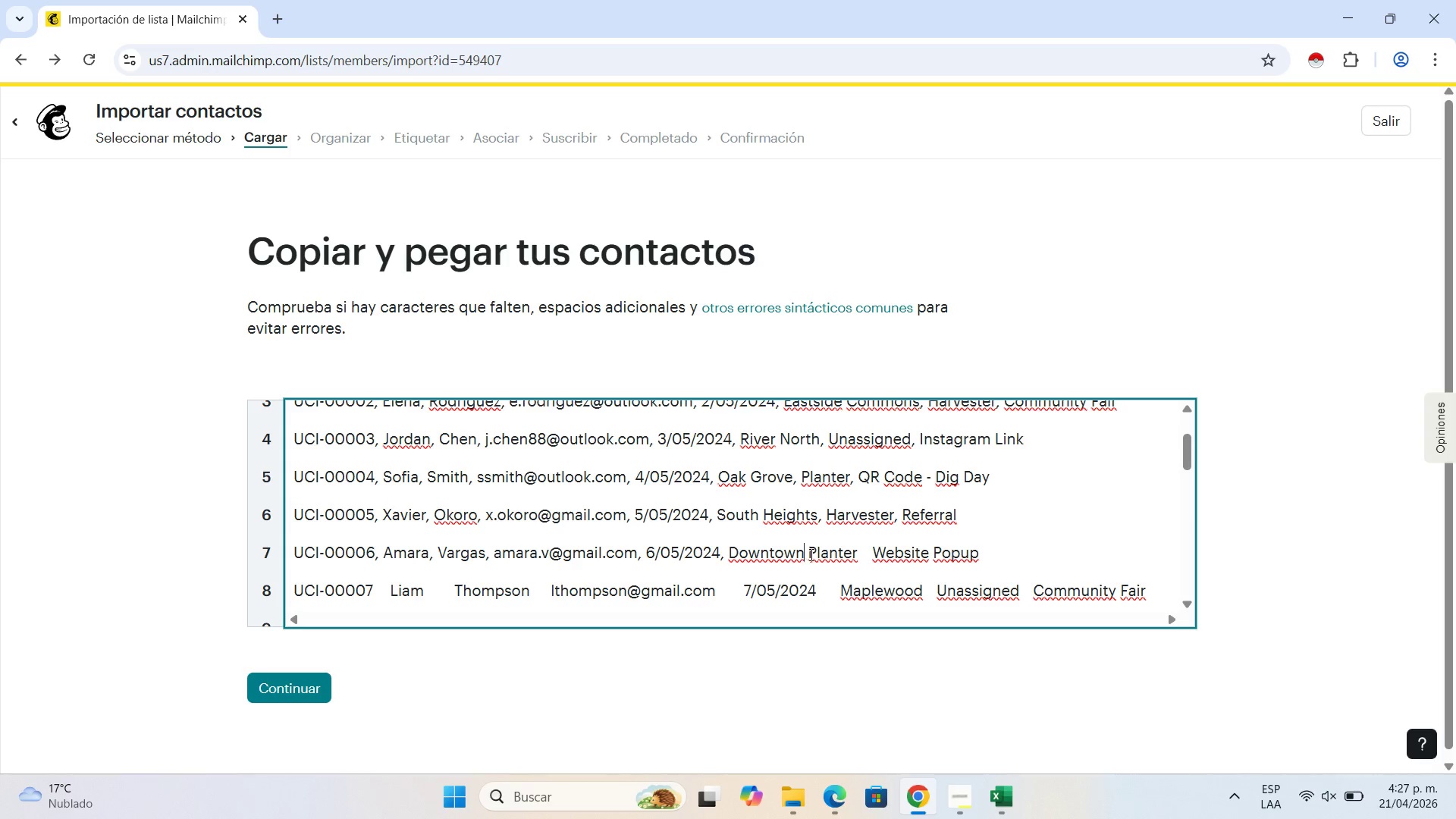 
double_click([812, 554])
 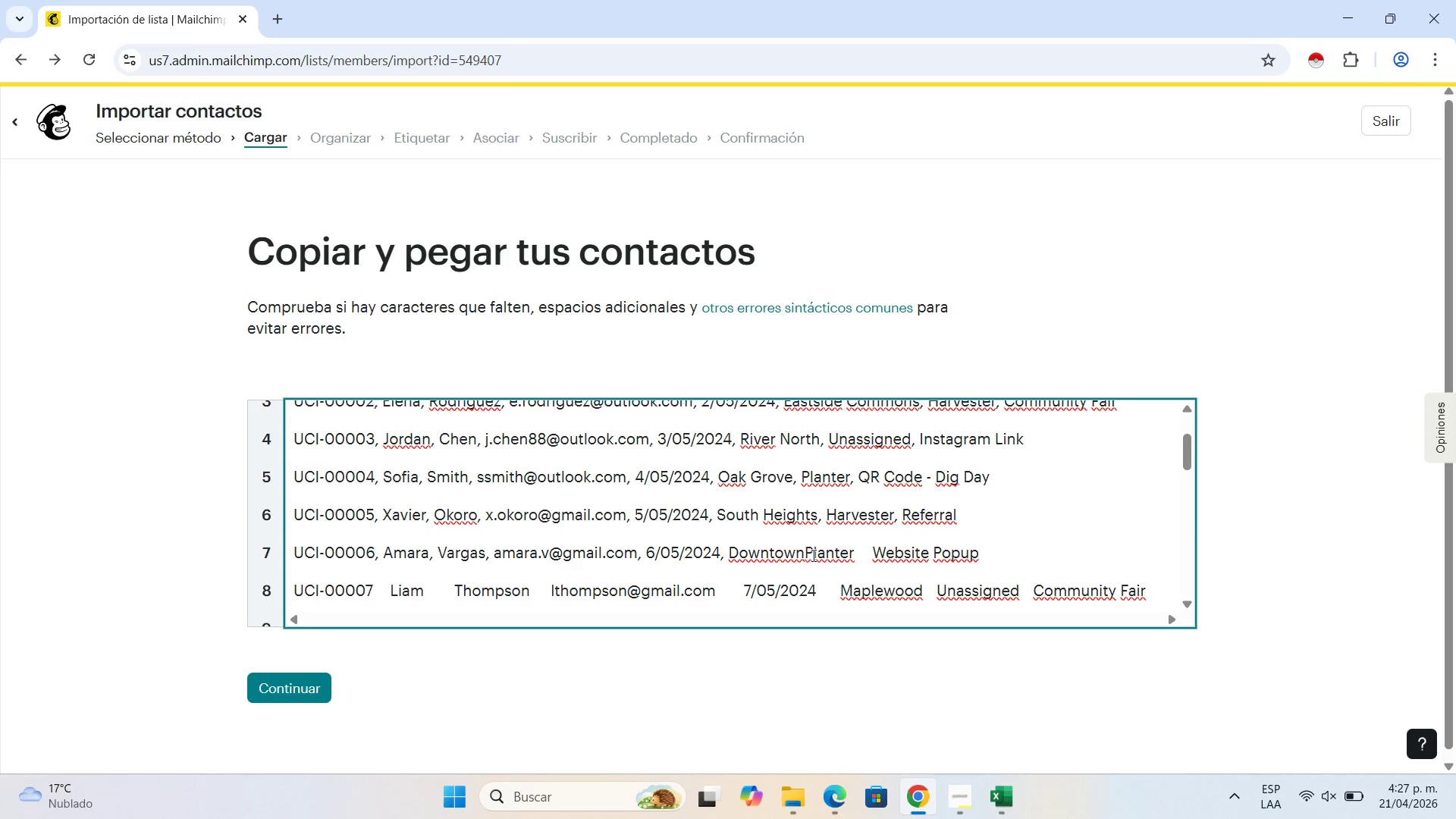 
key(Backspace)
 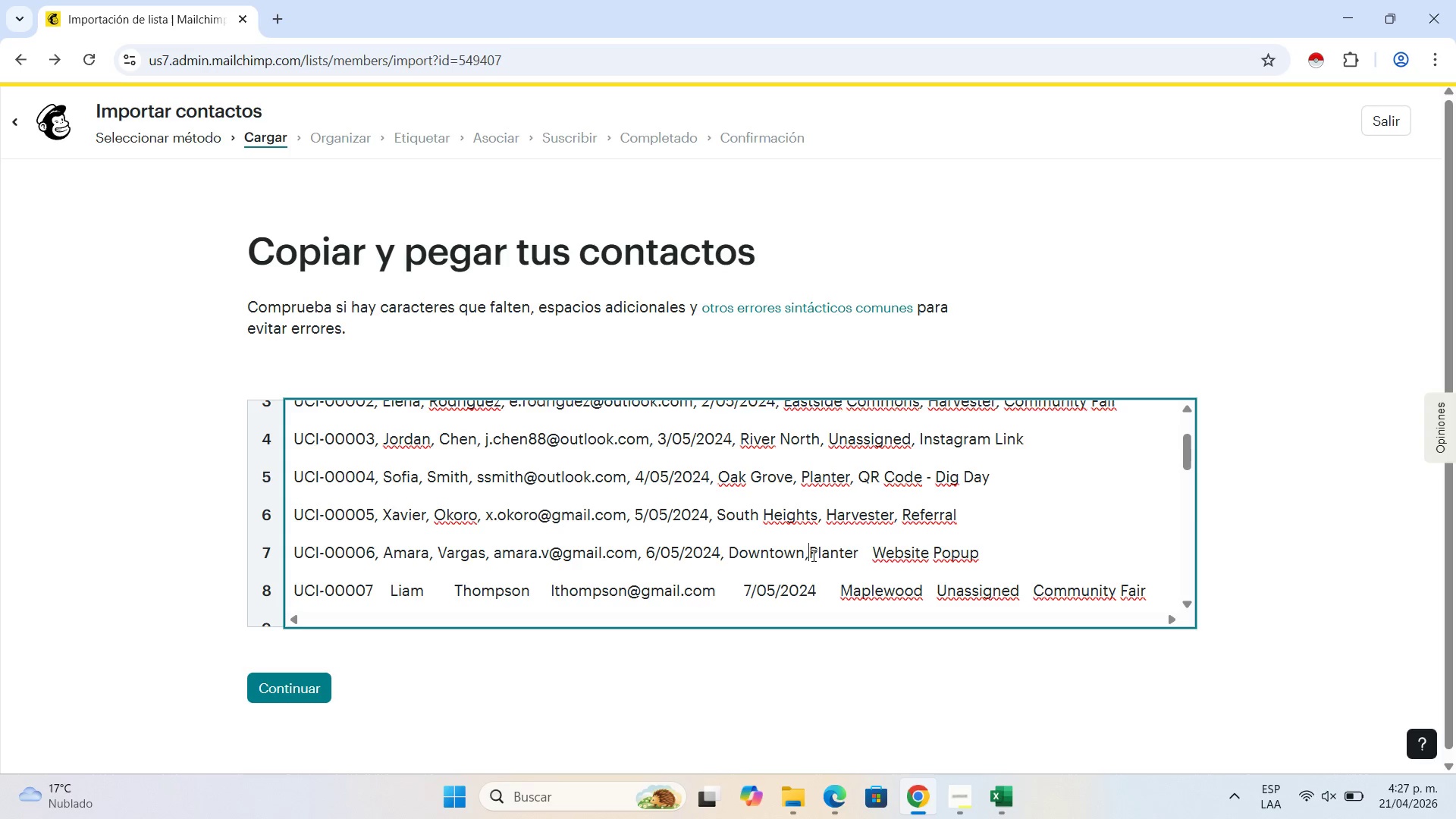 
key(Comma)
 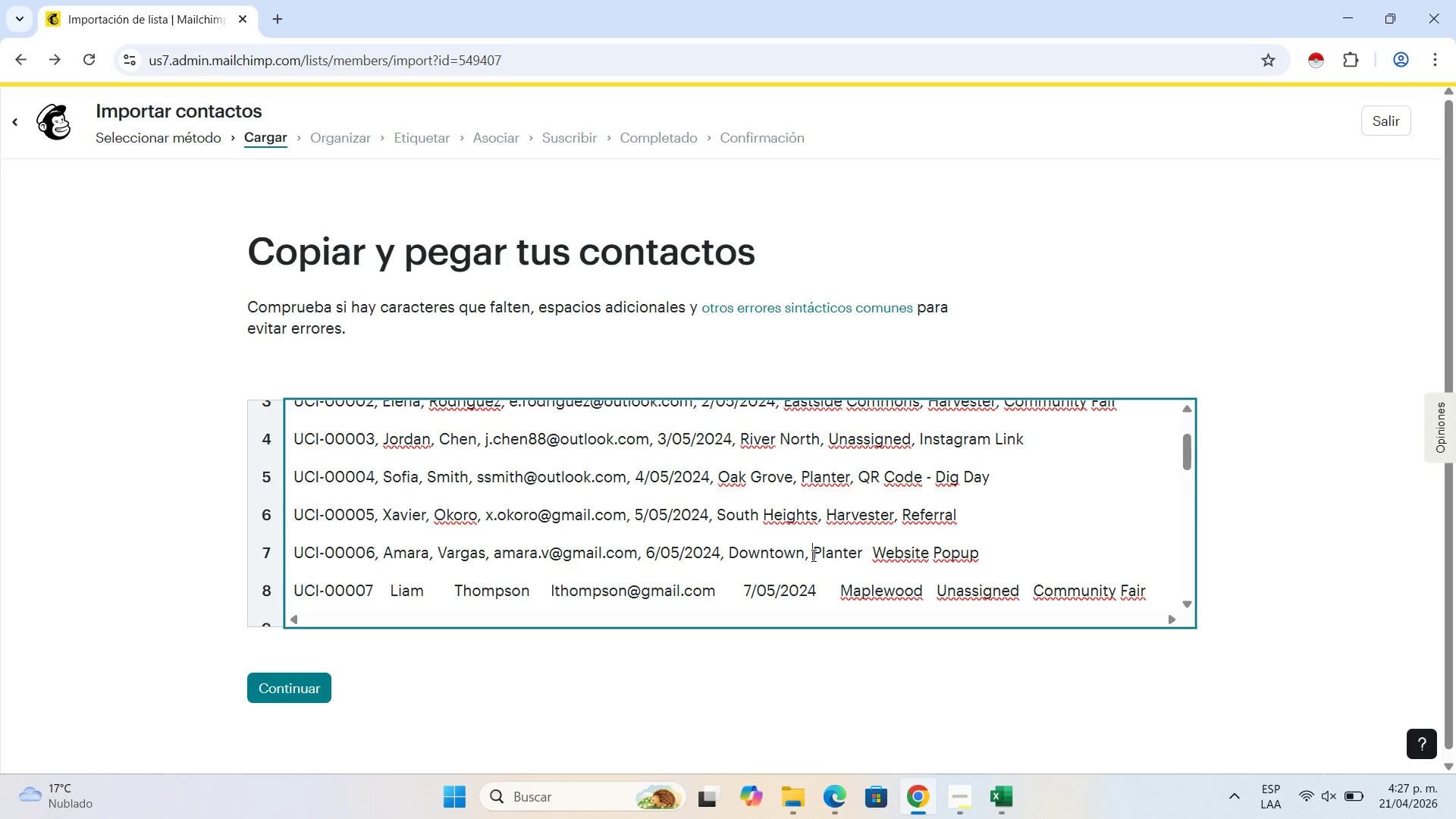 
key(Space)
 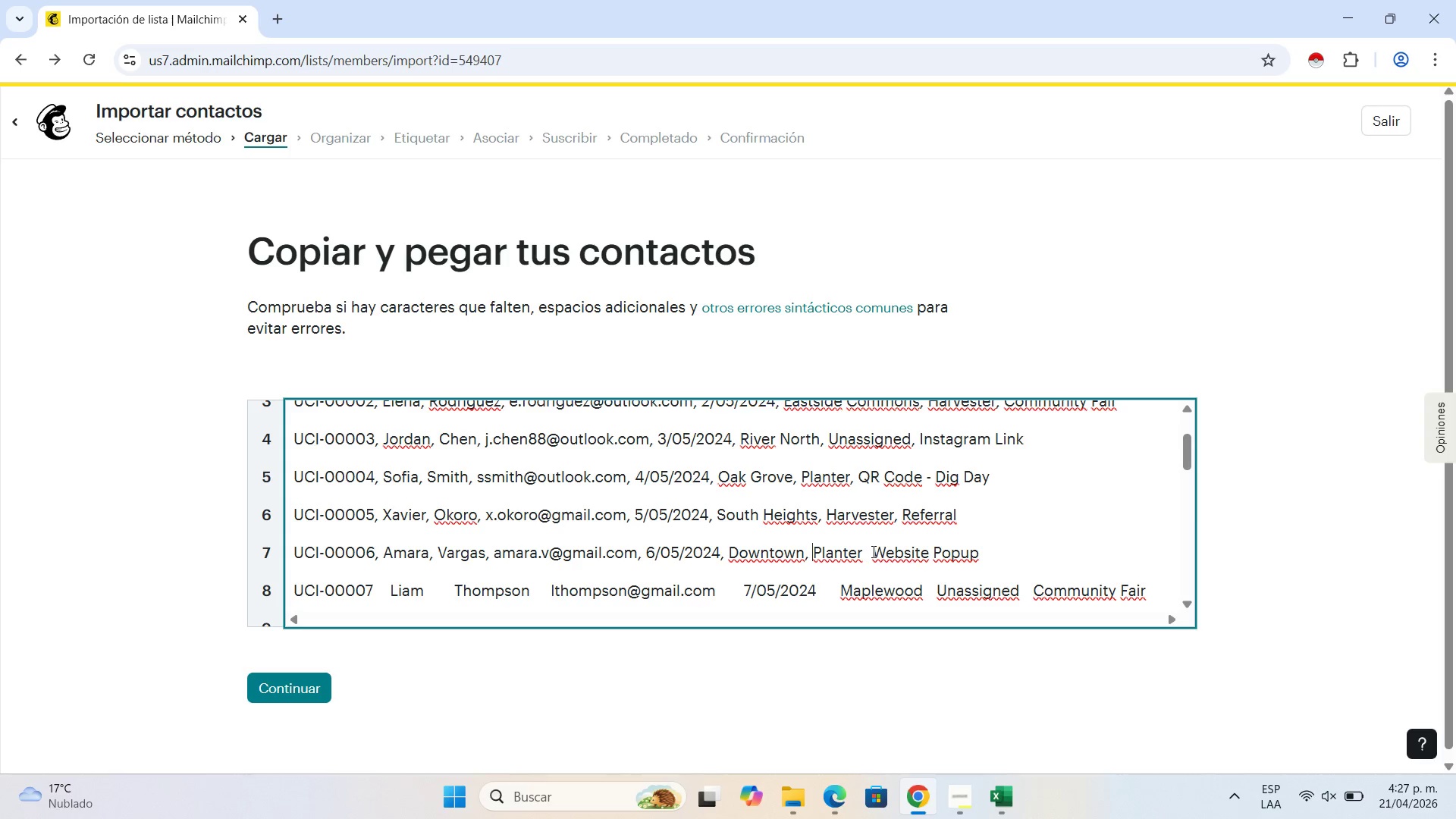 
left_click([872, 551])
 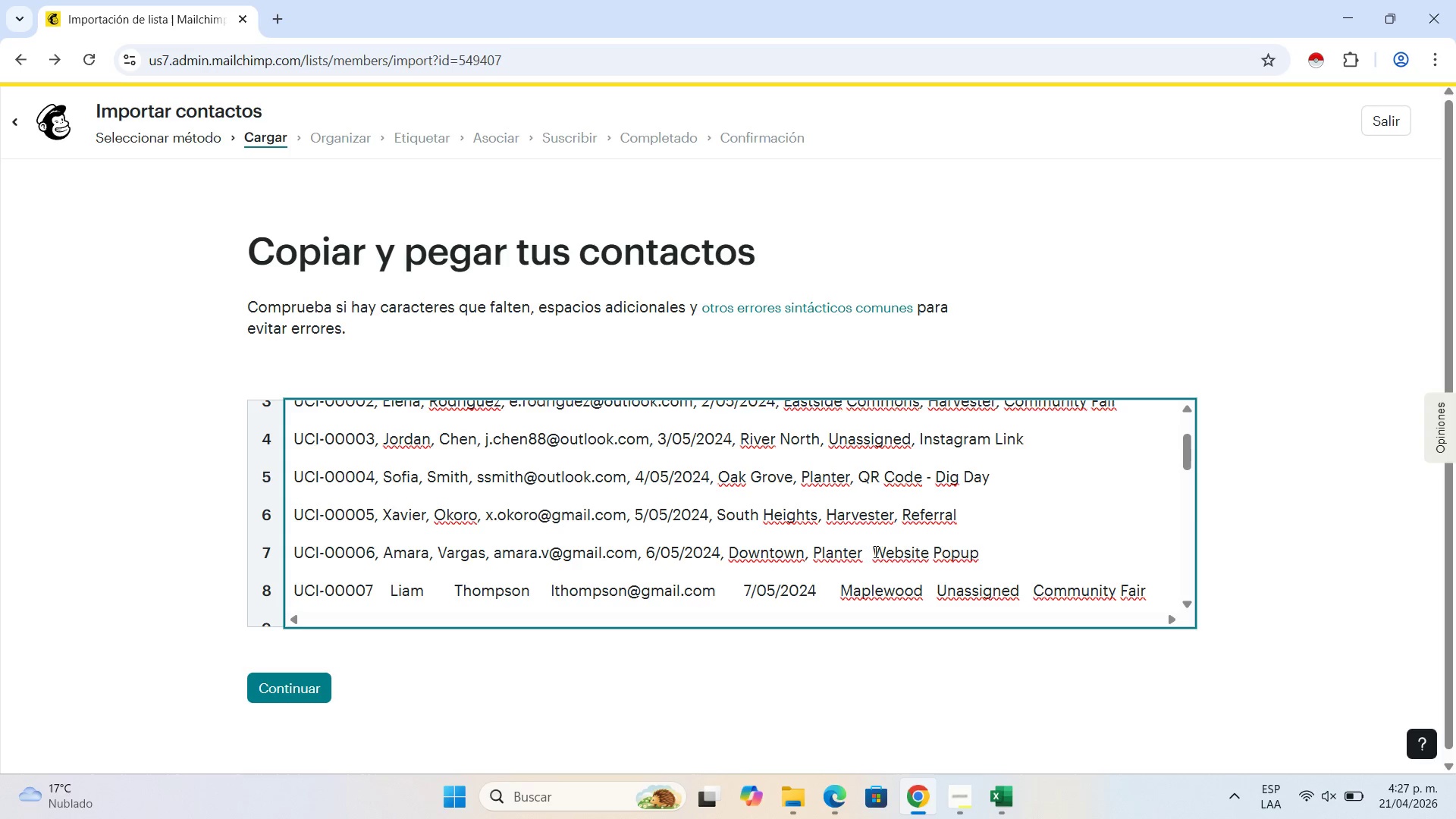 
key(Backspace)
 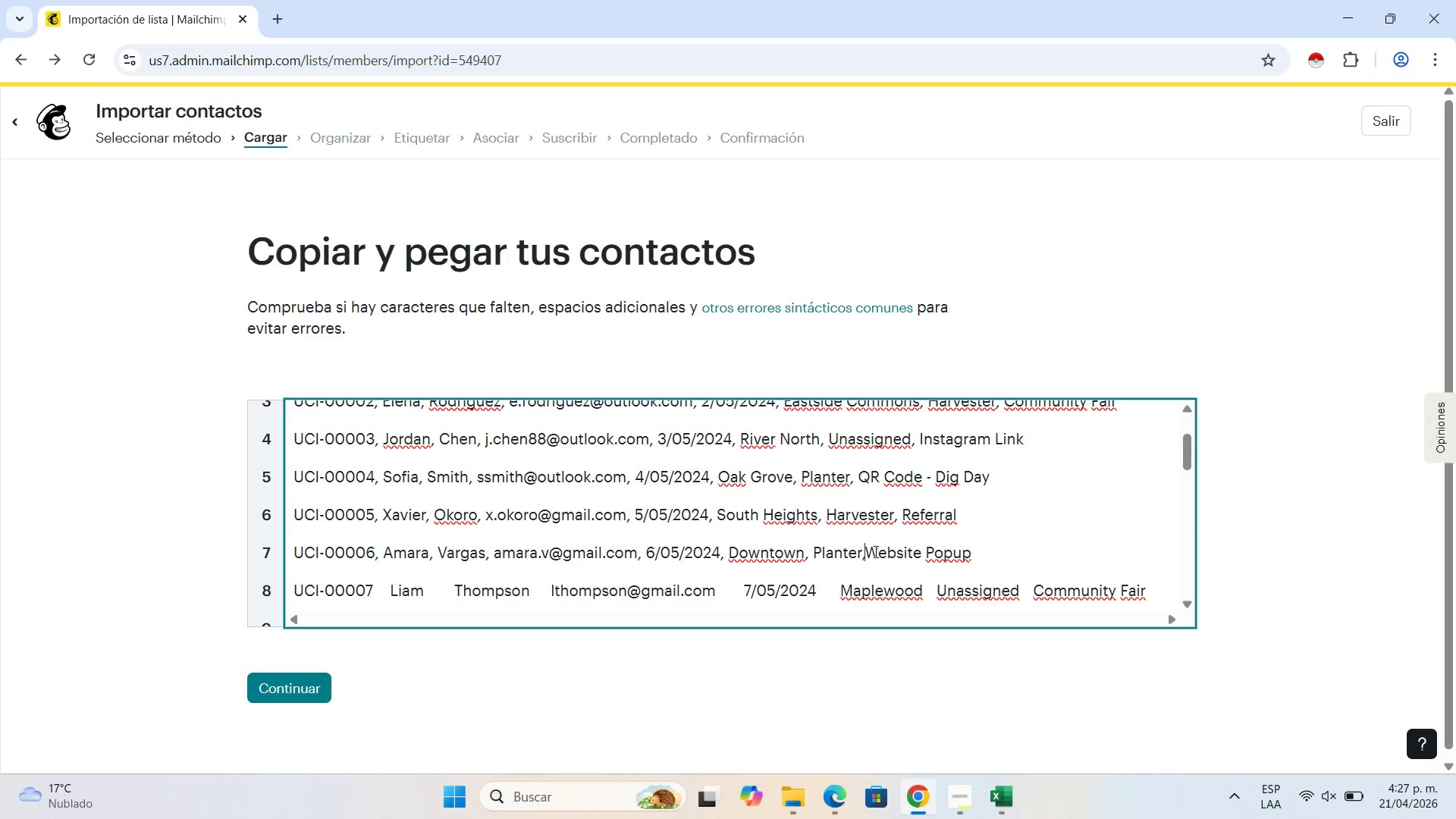 
key(Comma)
 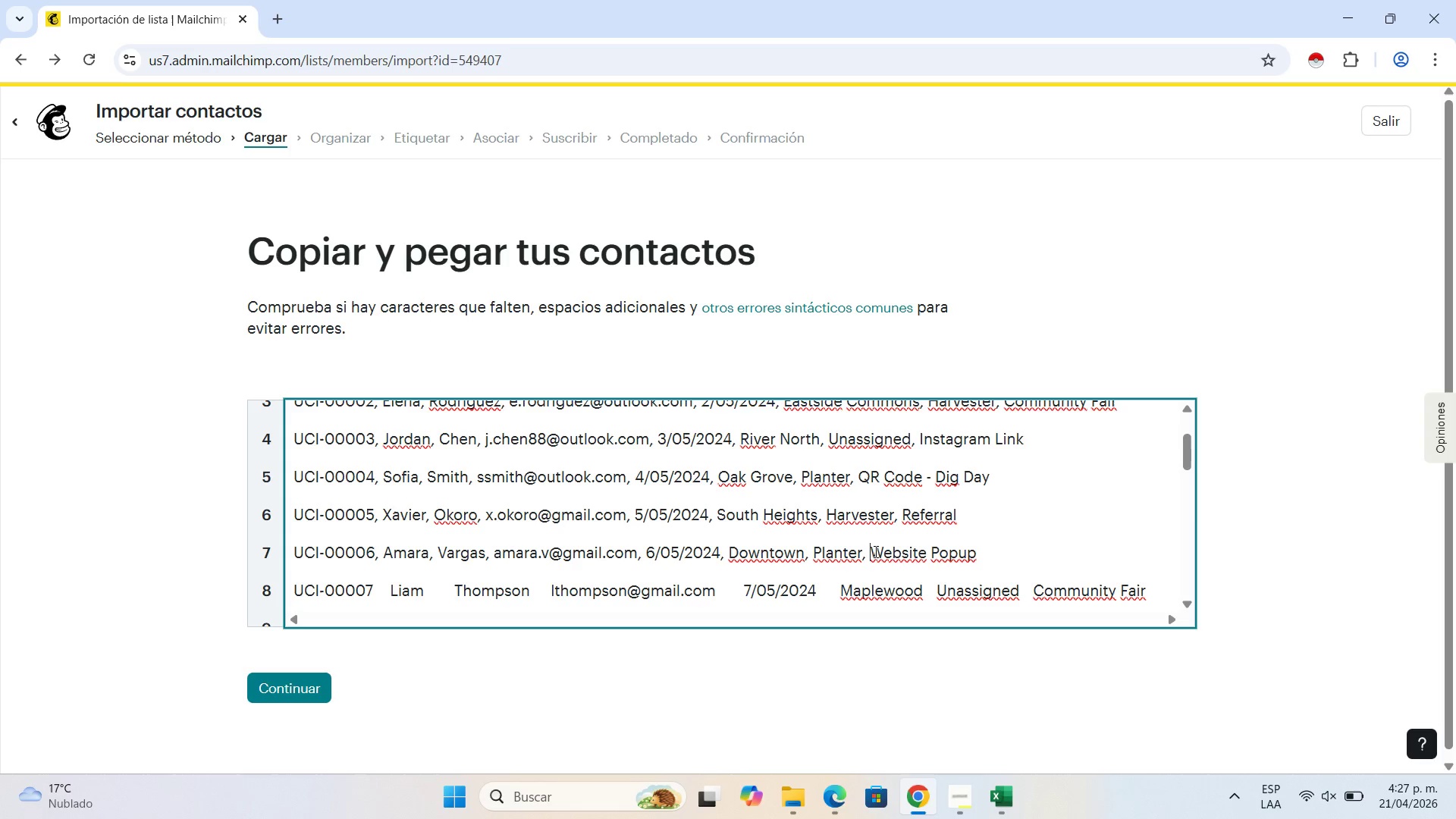 
key(Space)
 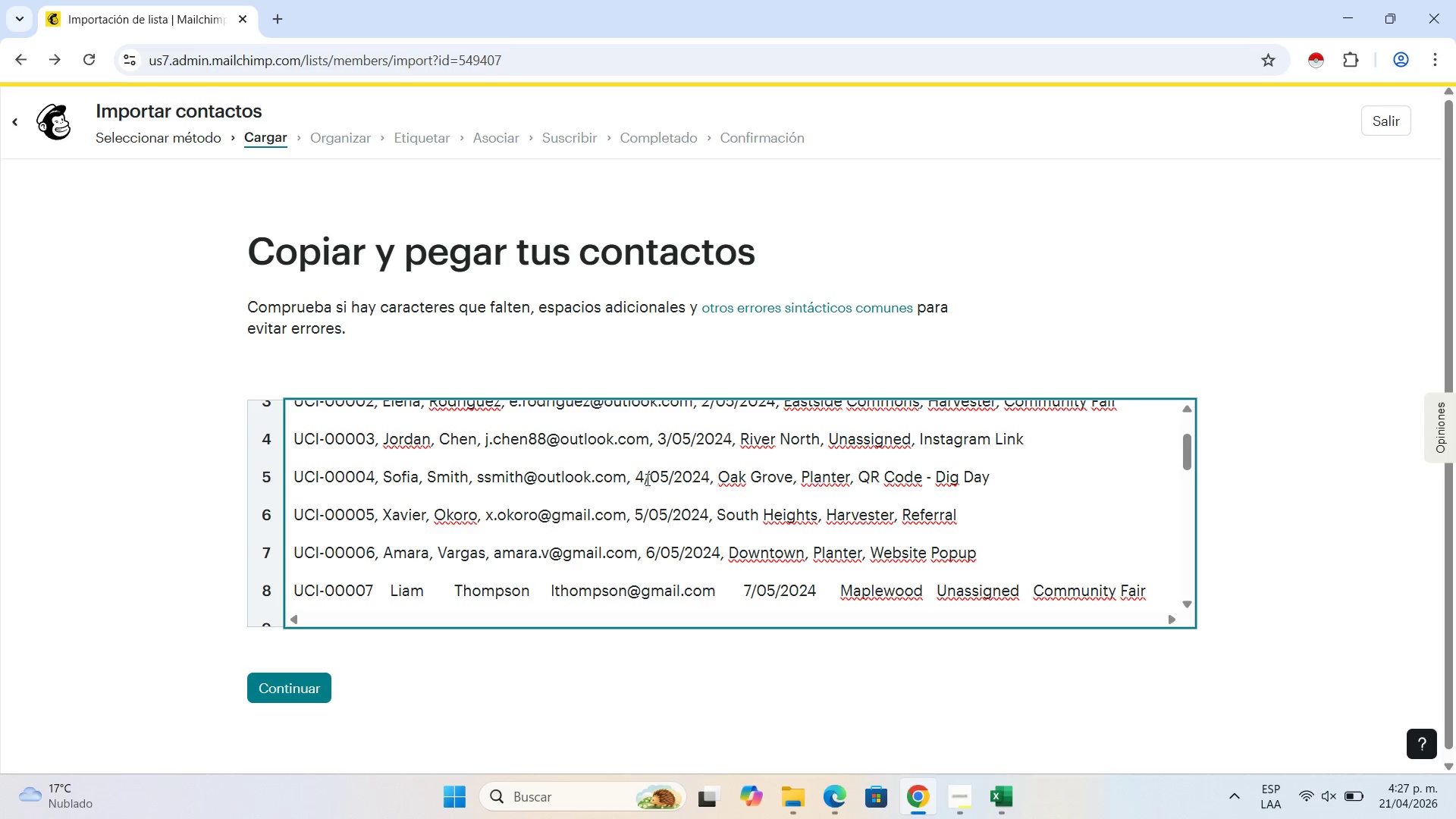 
scroll: coordinate [646, 479], scroll_direction: down, amount: 1.0
 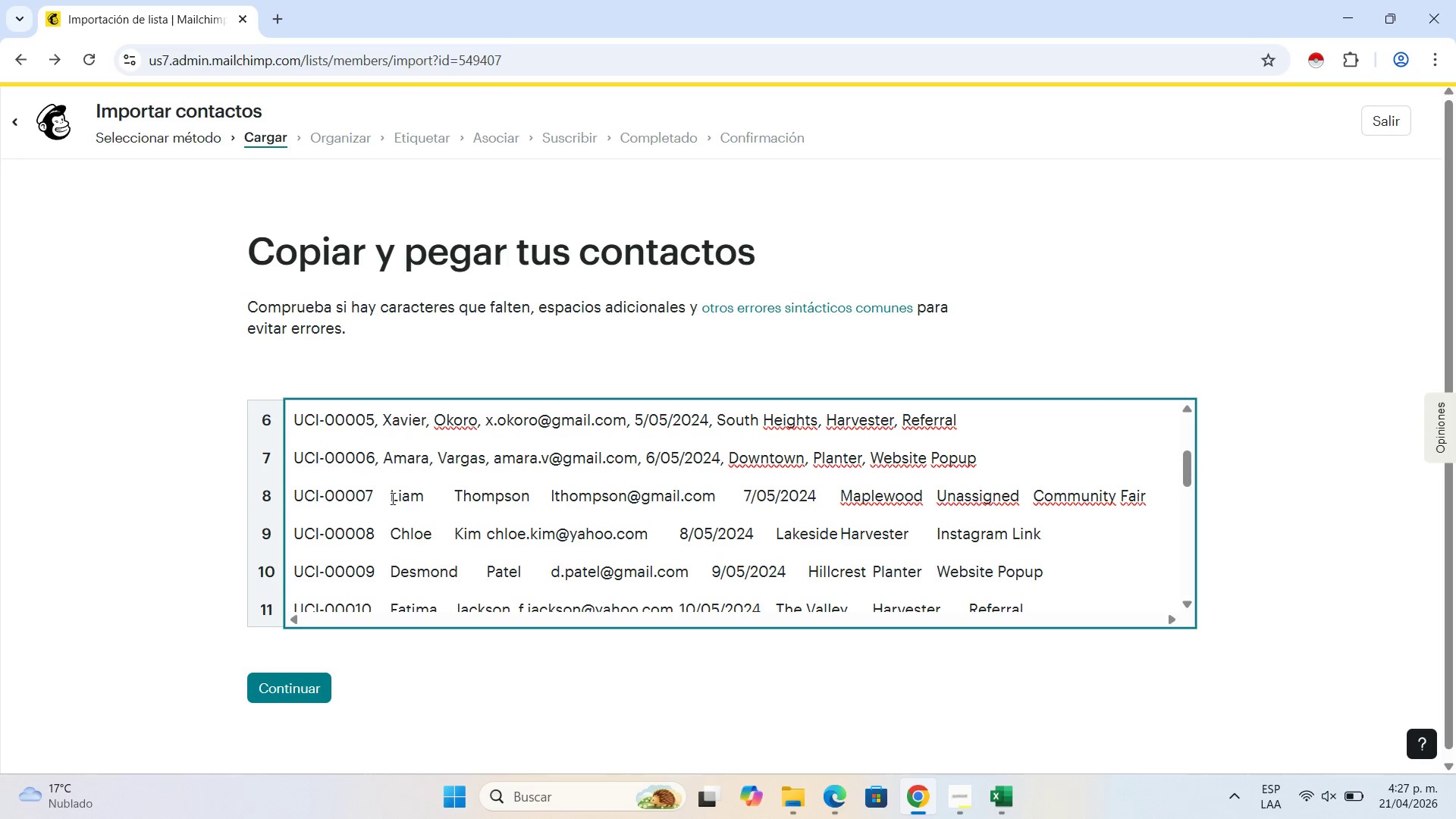 
left_click([391, 498])
 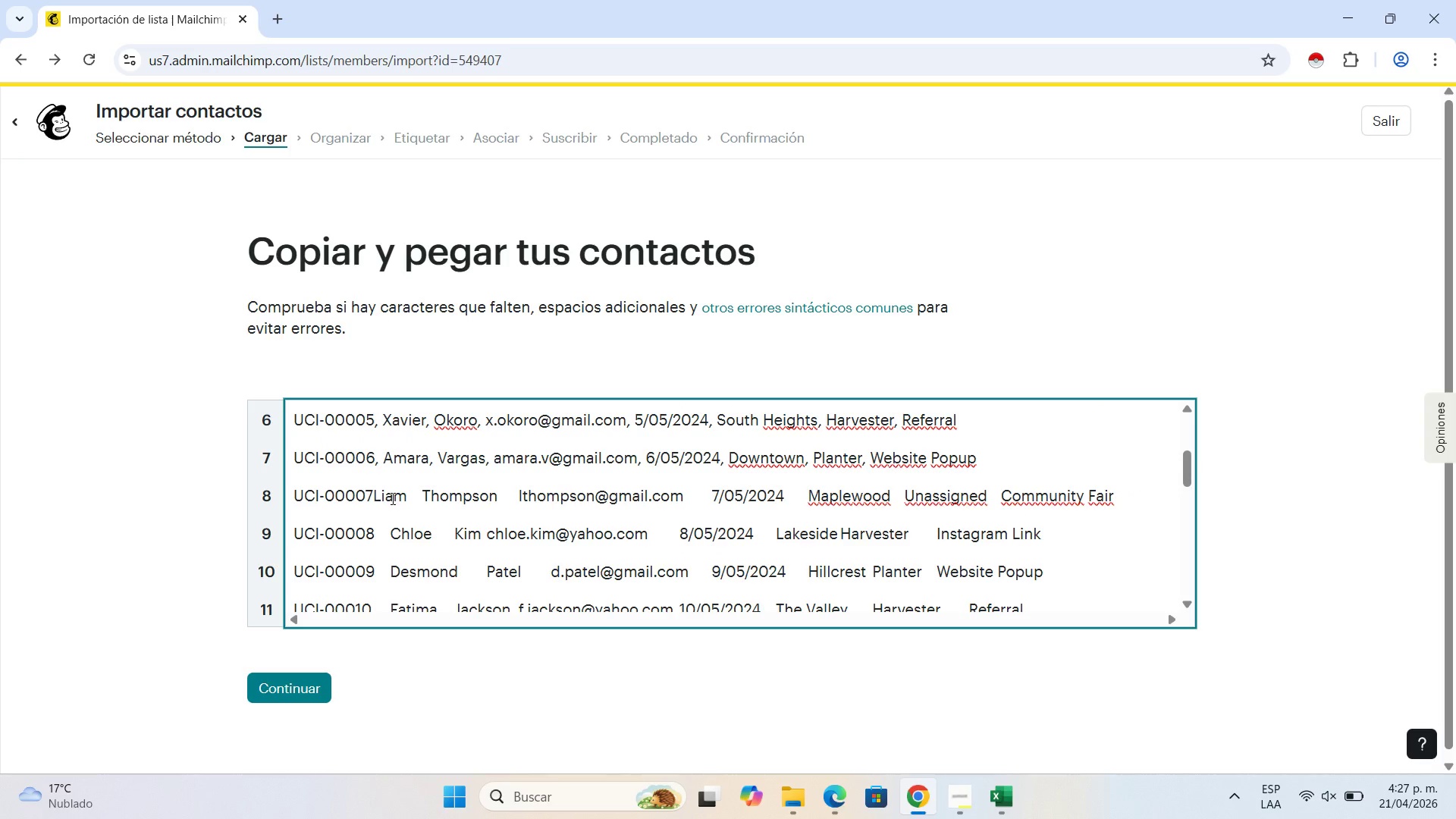 
key(Backspace)
 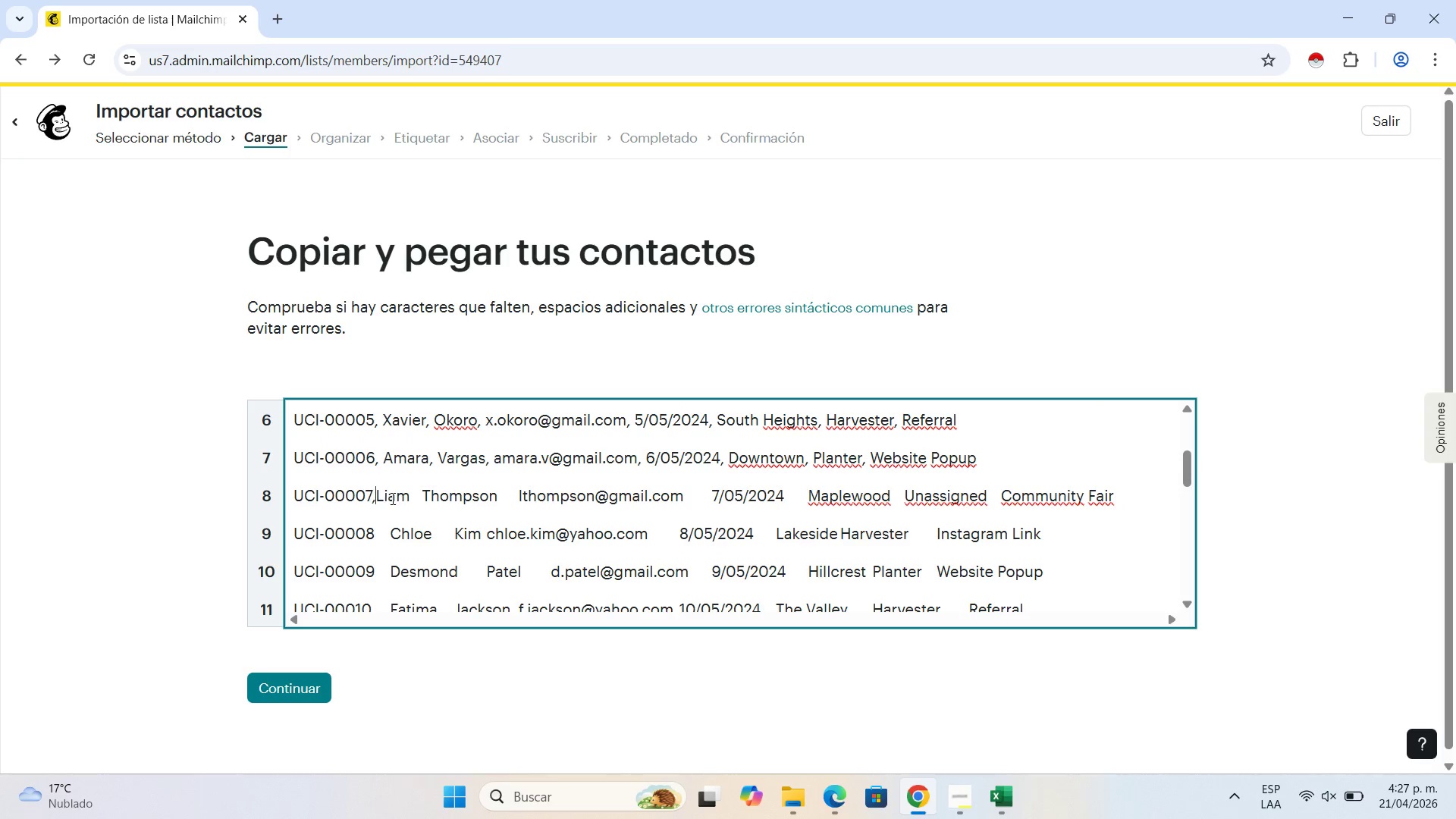 
key(Comma)
 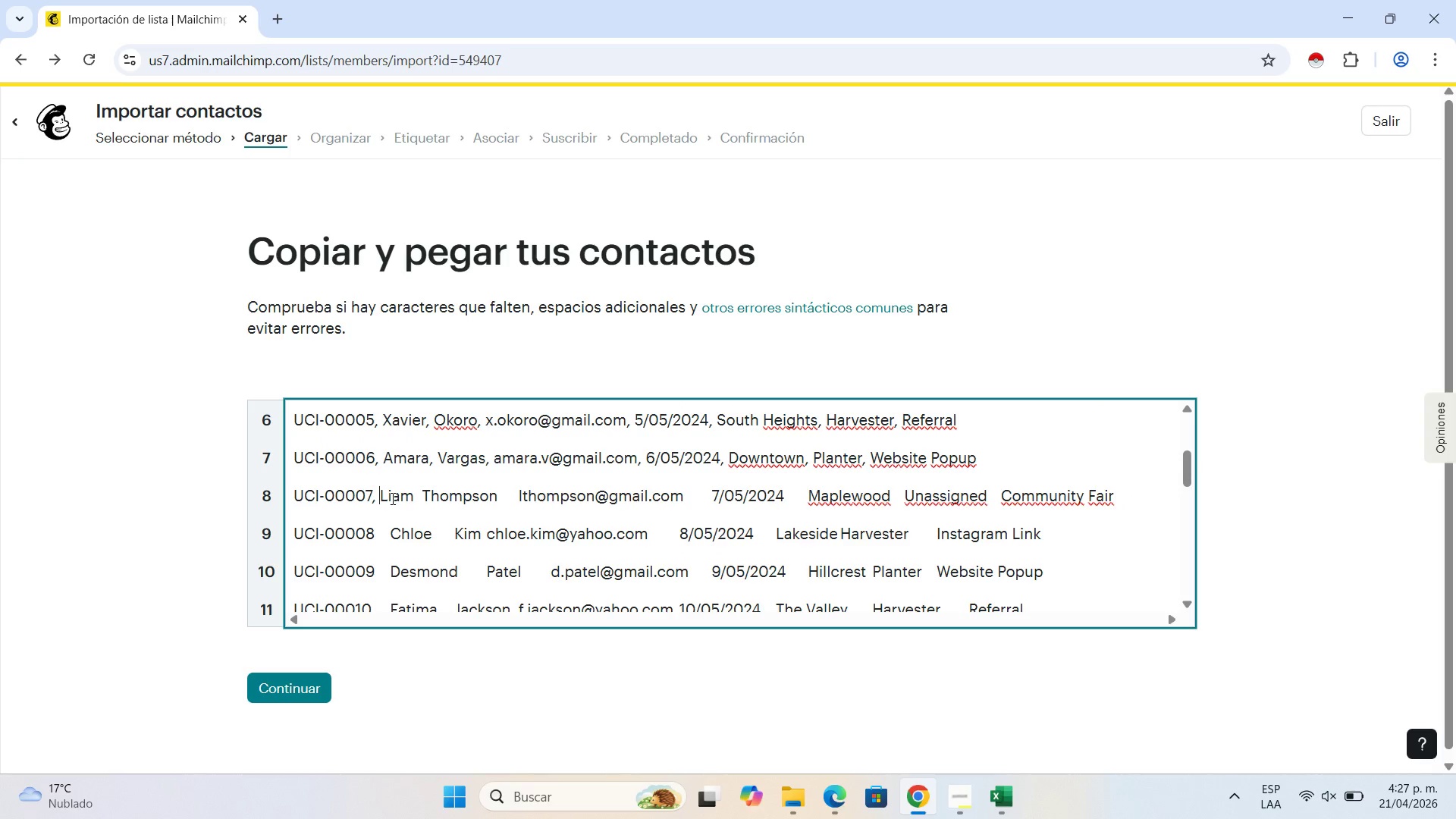 
key(Space)
 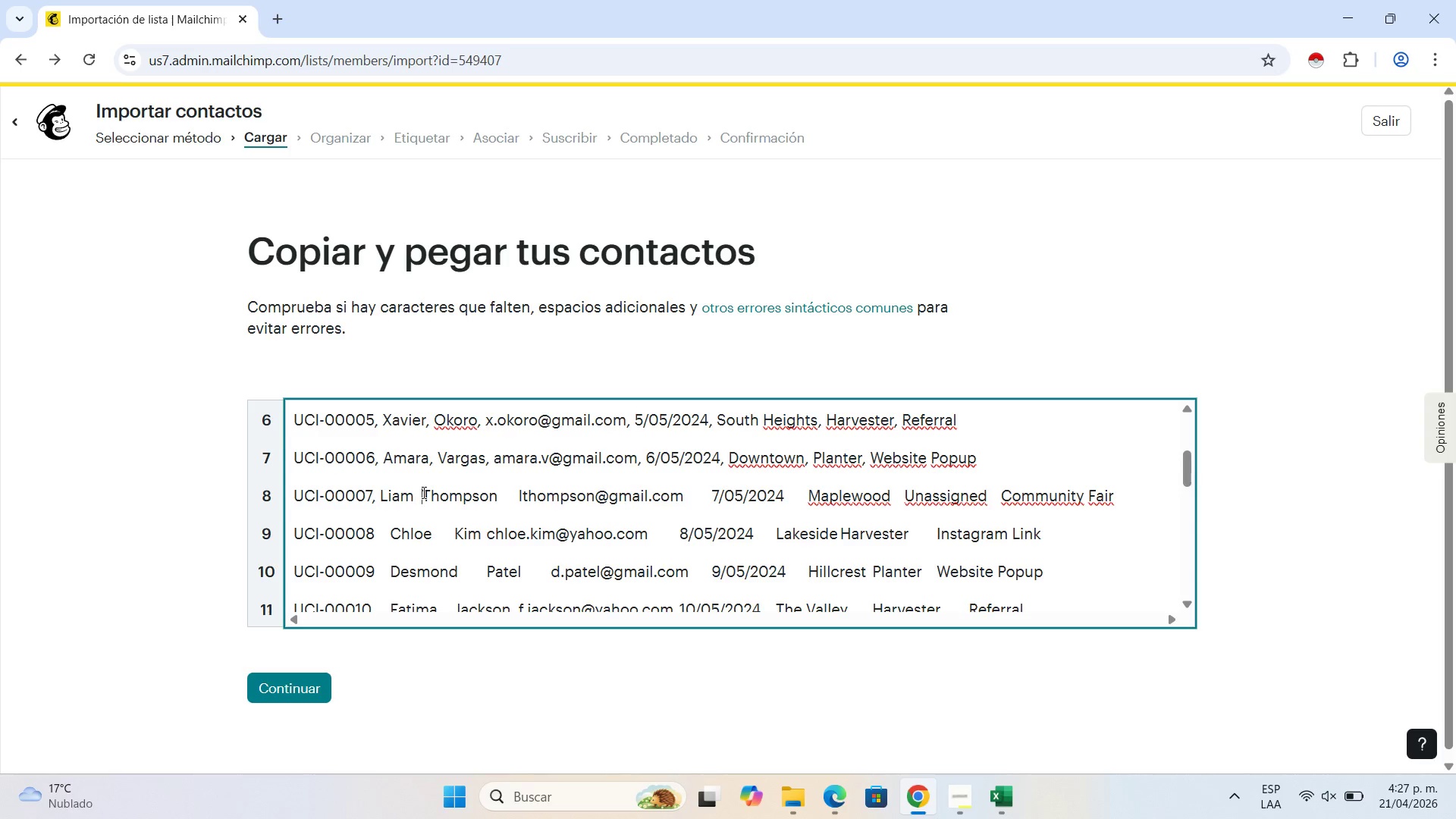 
left_click([422, 492])
 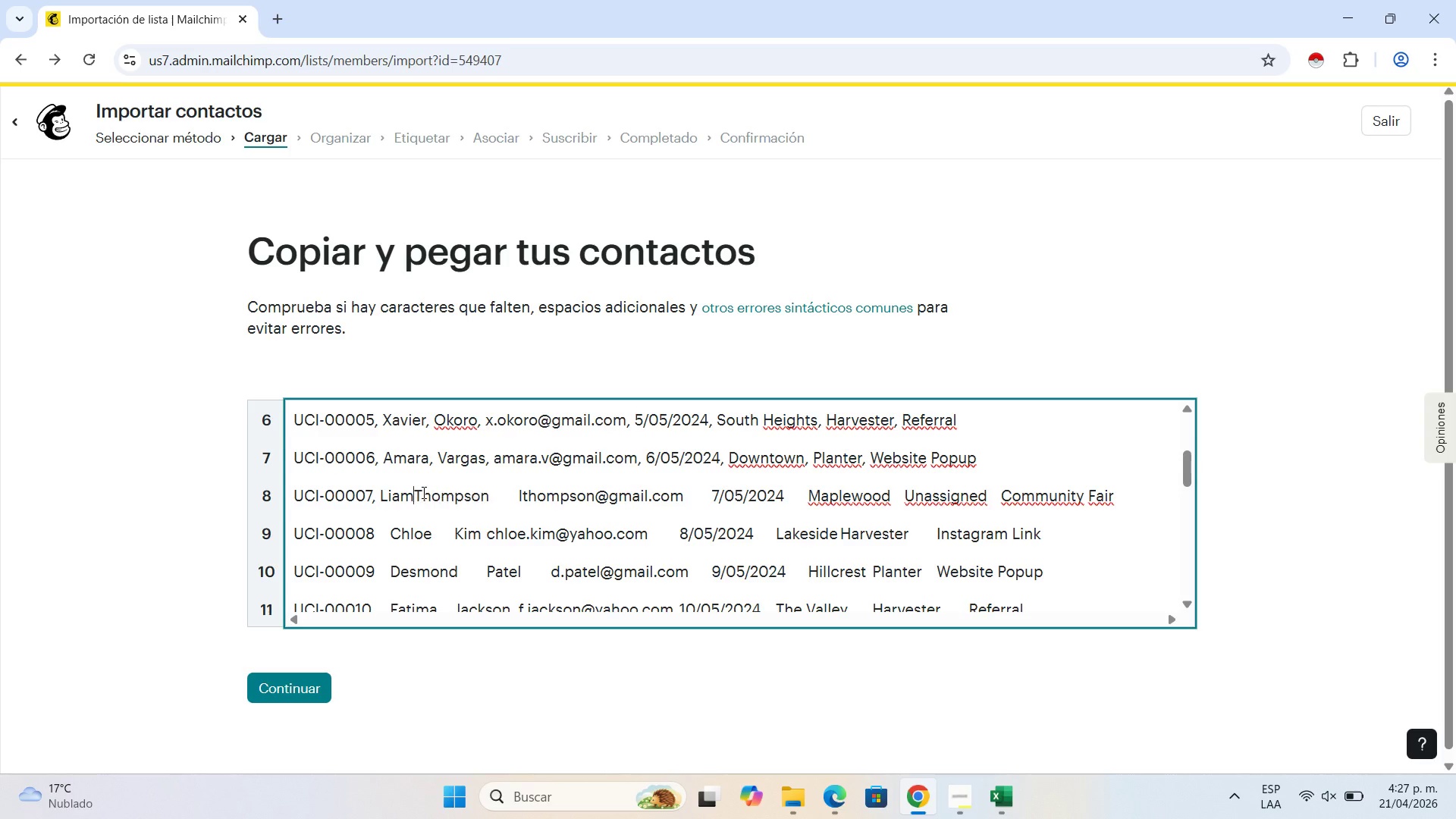 
key(Backspace)
 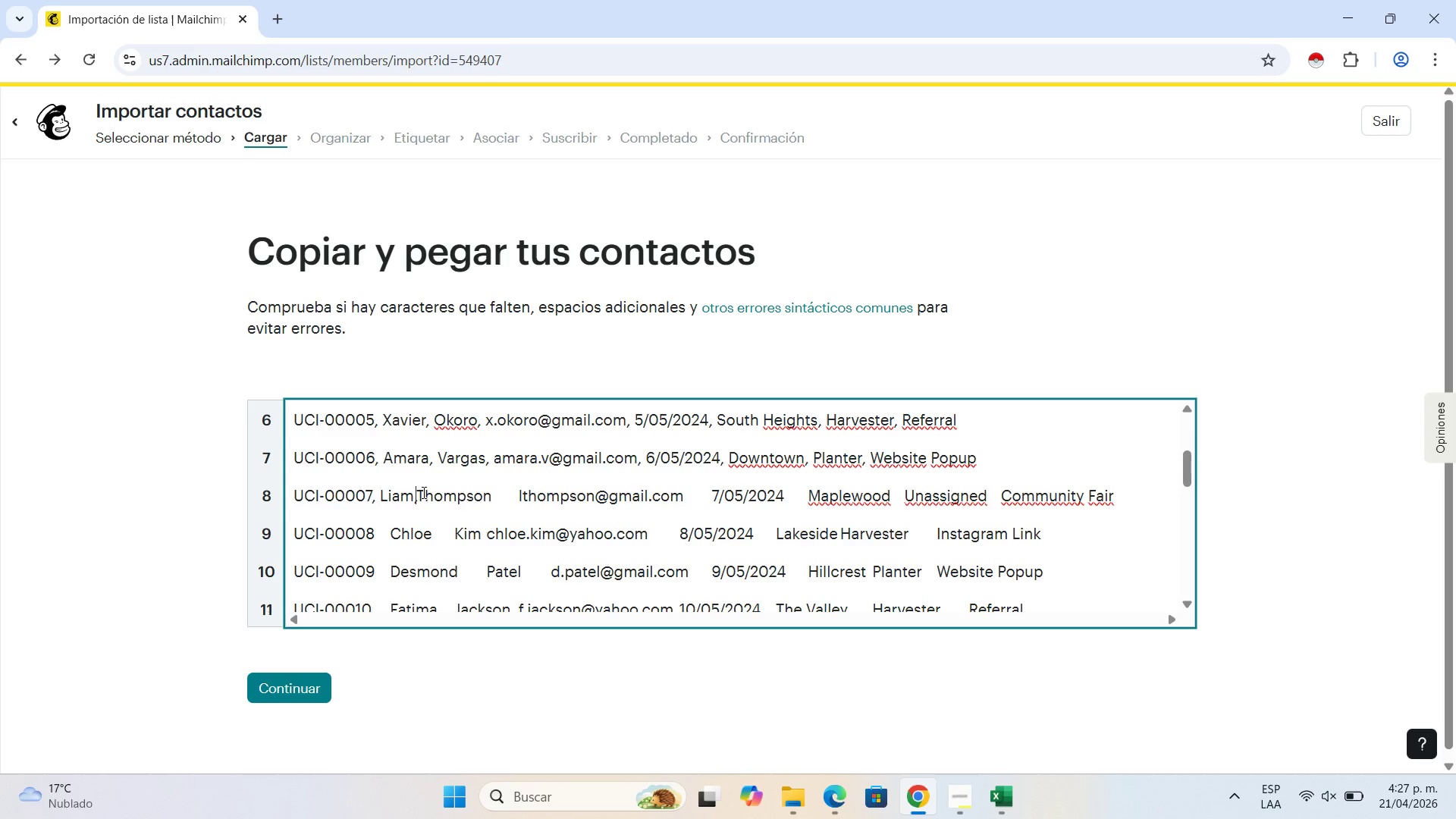 
key(Comma)
 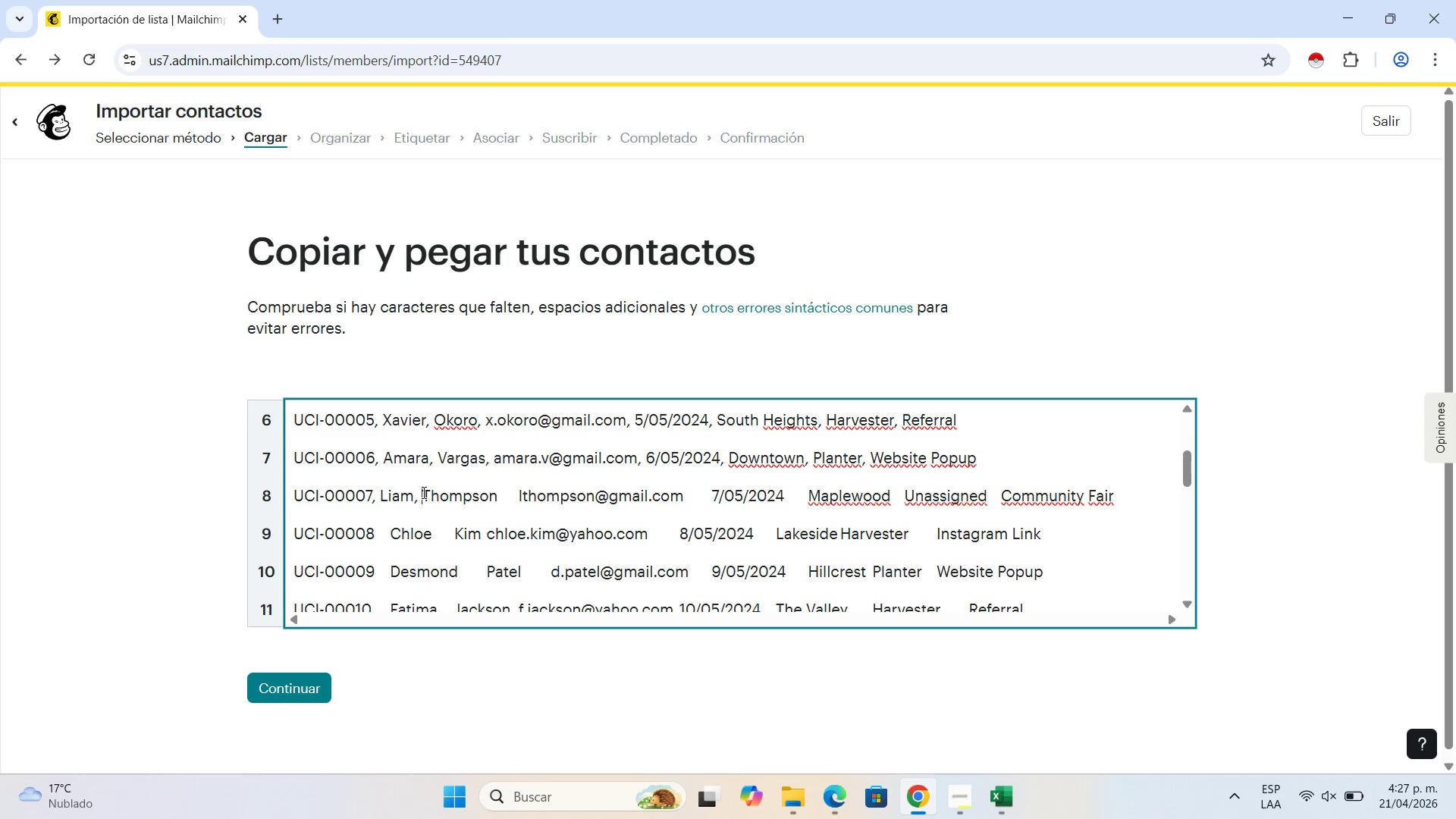 
key(Space)
 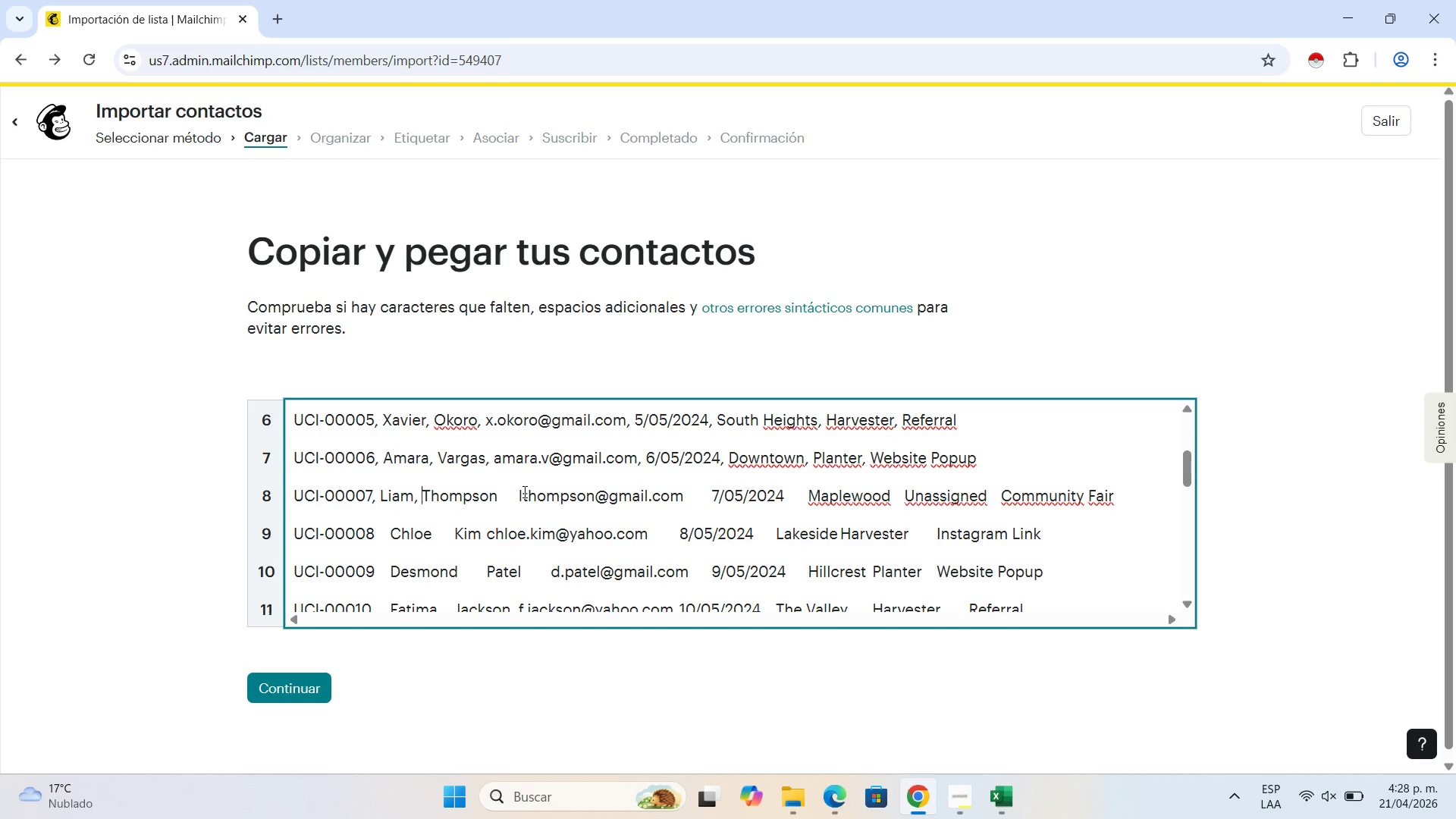 
left_click([523, 491])
 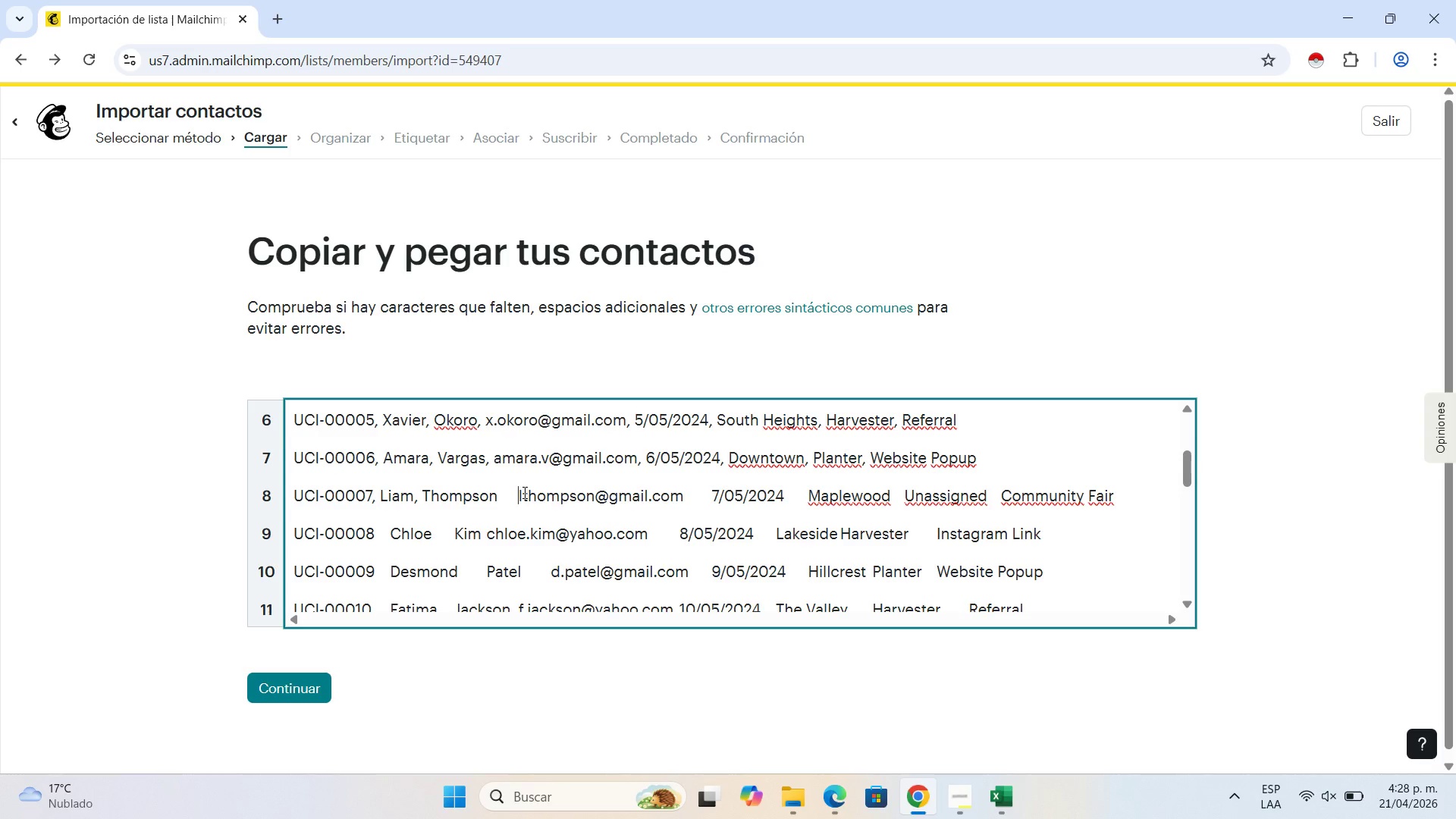 
key(ArrowLeft)
 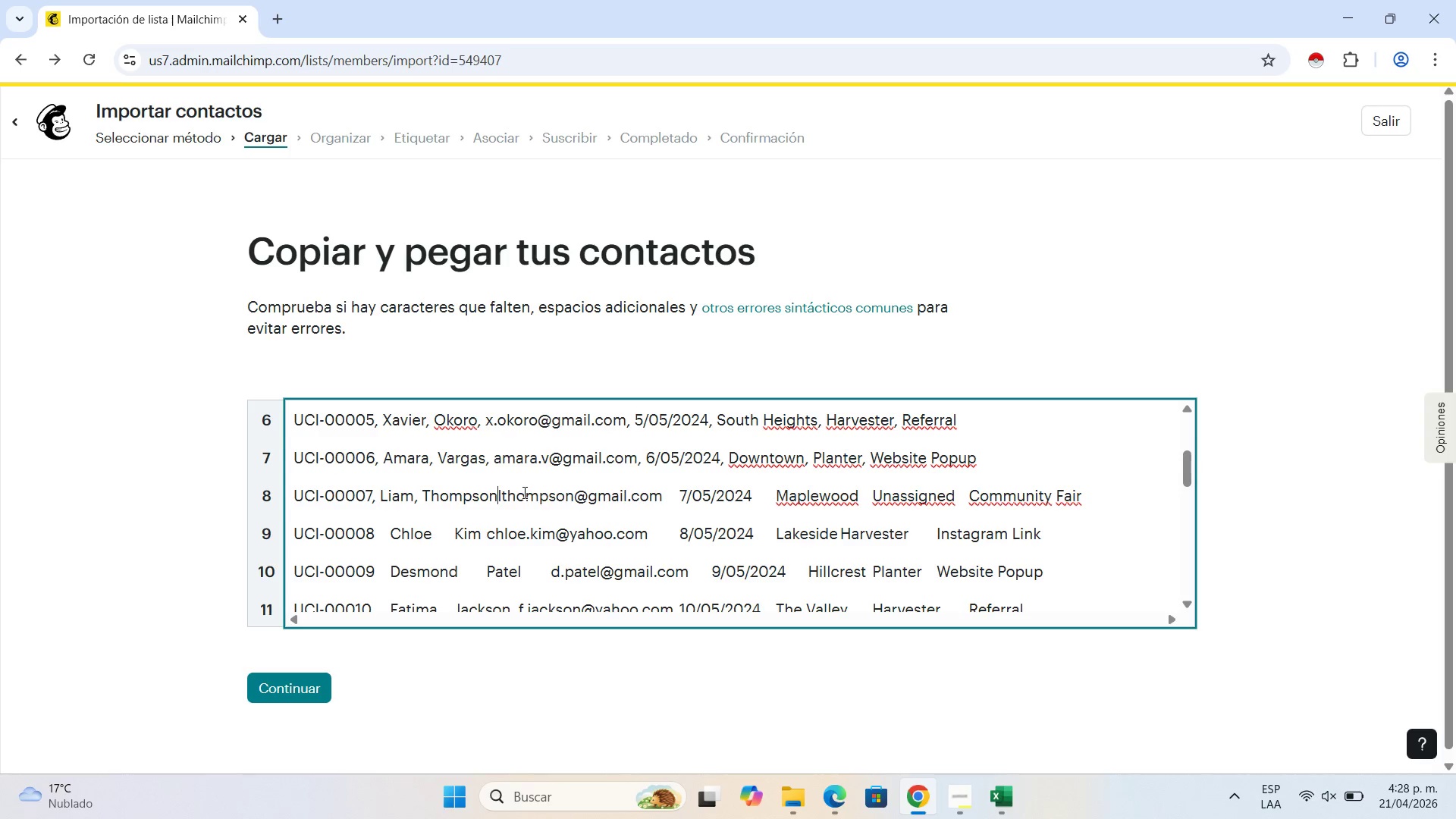 
key(Backspace)
 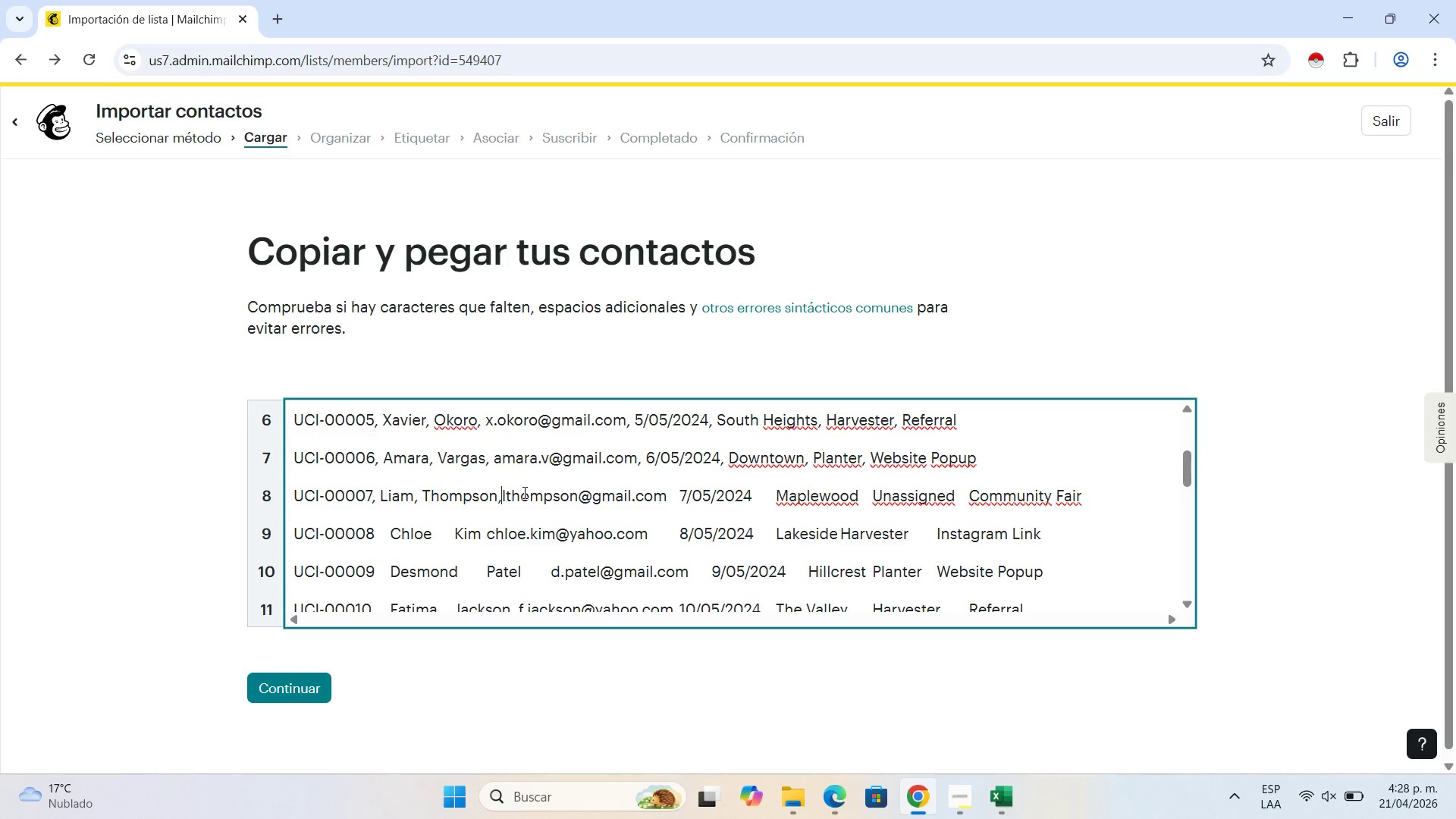 
key(Comma)
 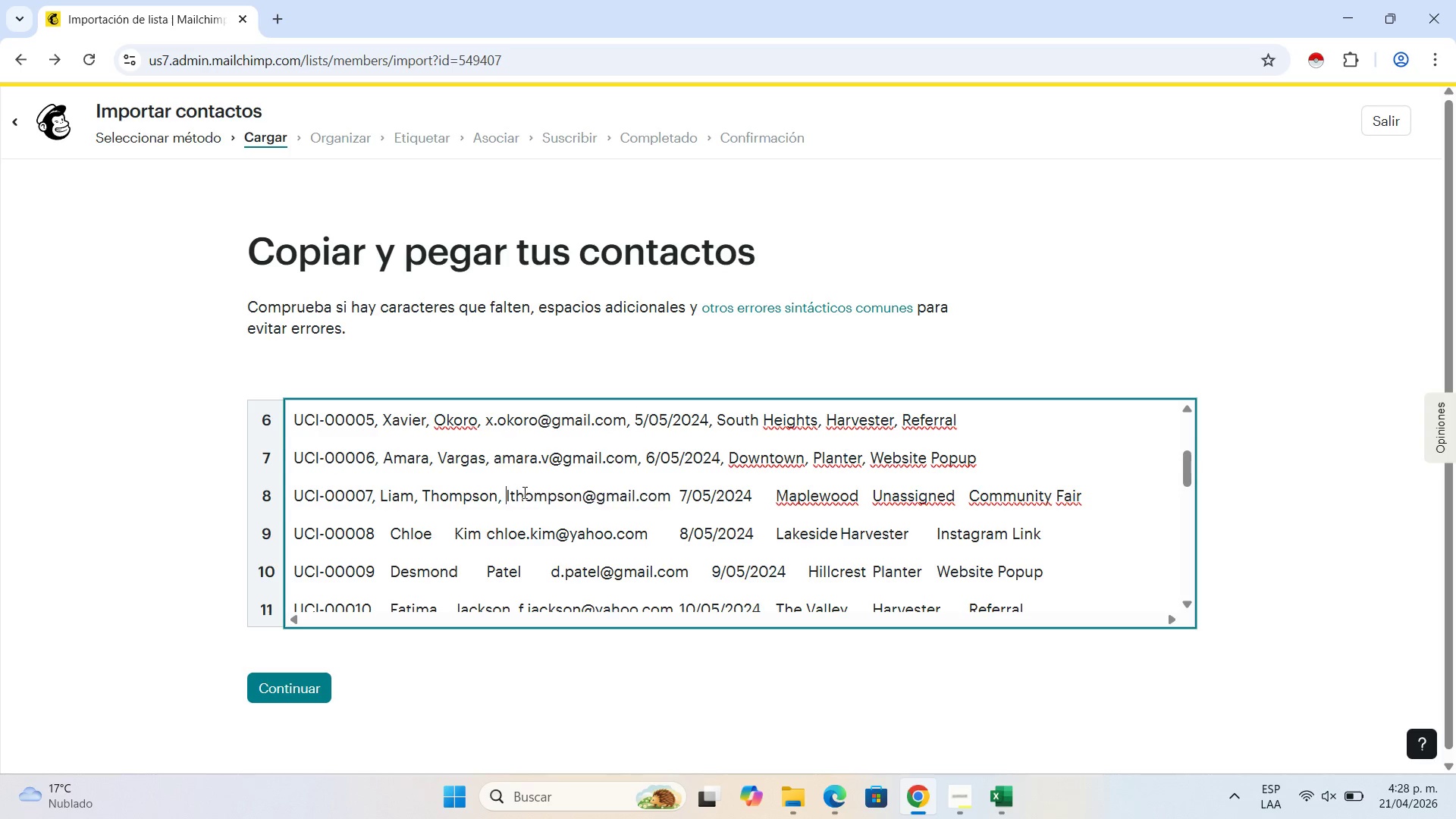 
key(Space)
 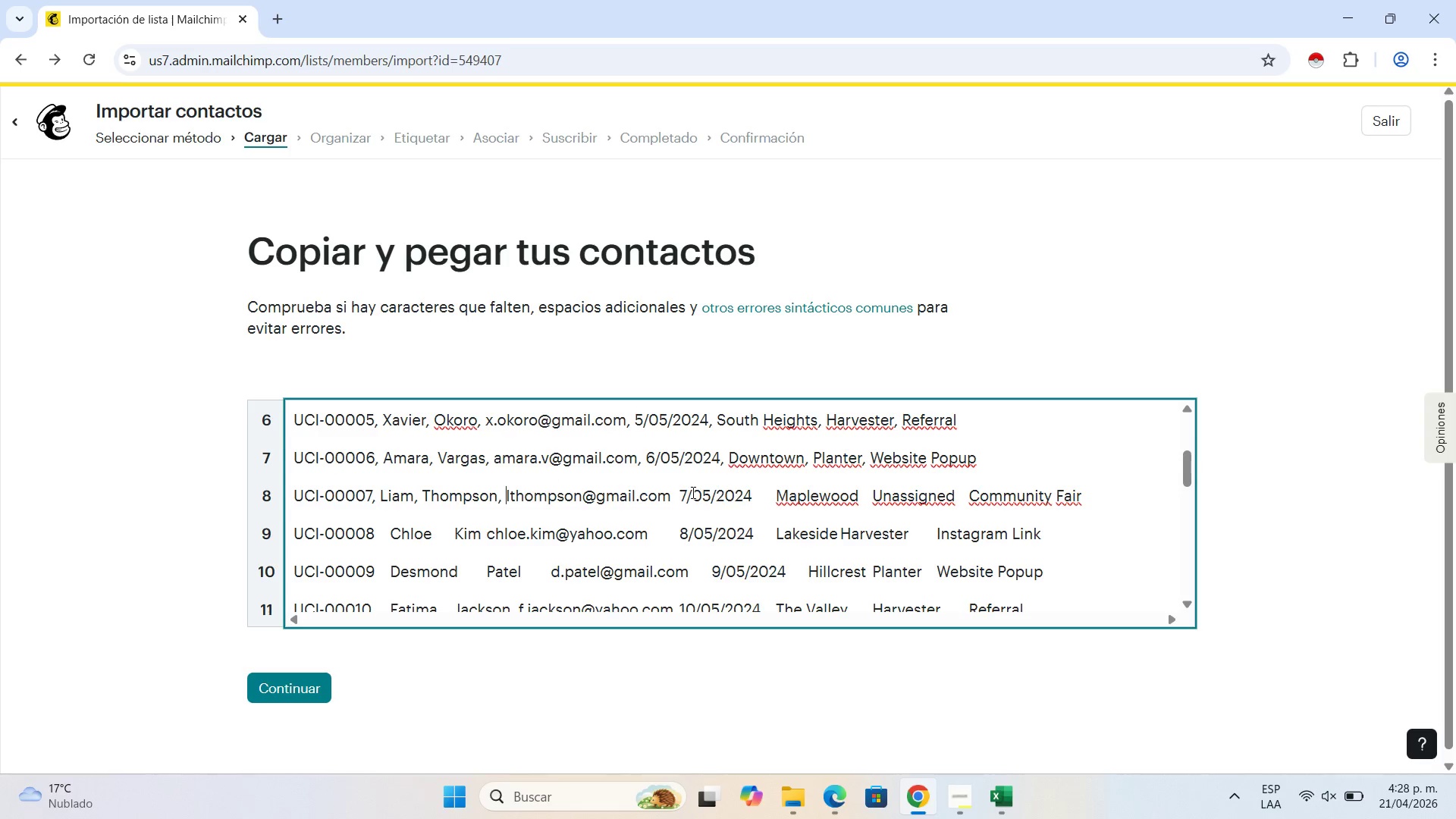 
left_click([682, 492])
 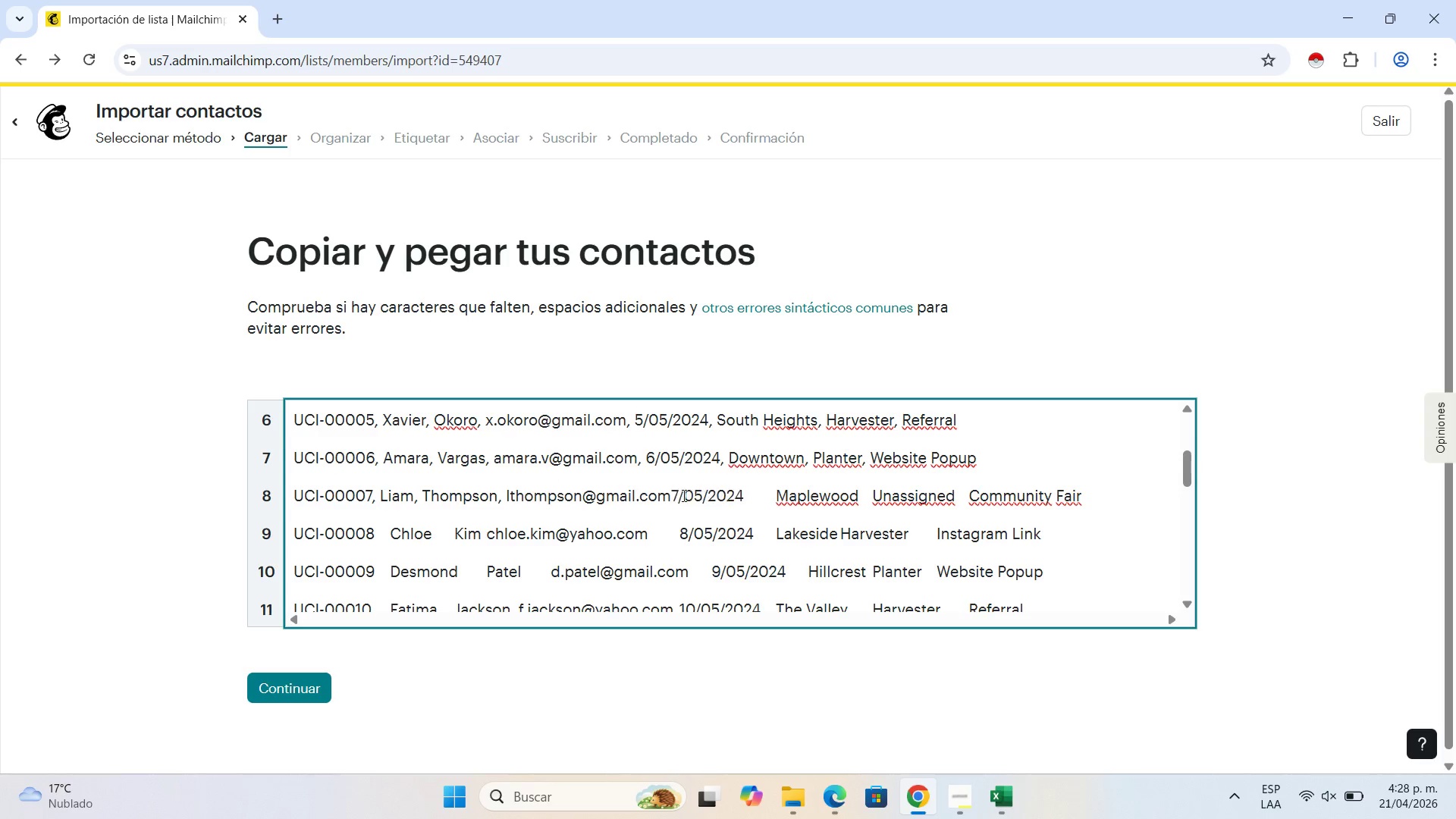 
key(Backspace)
 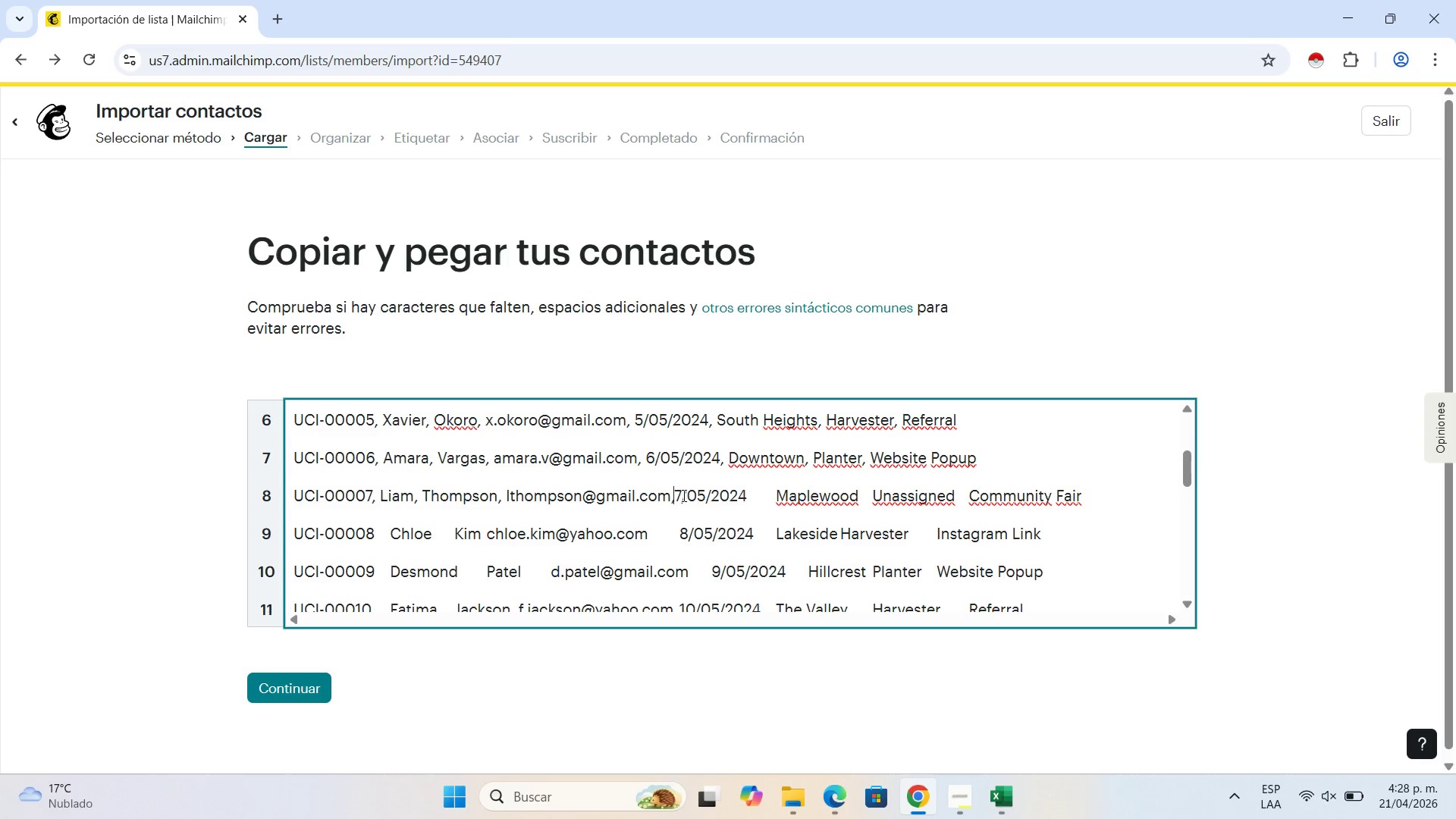 
key(Comma)
 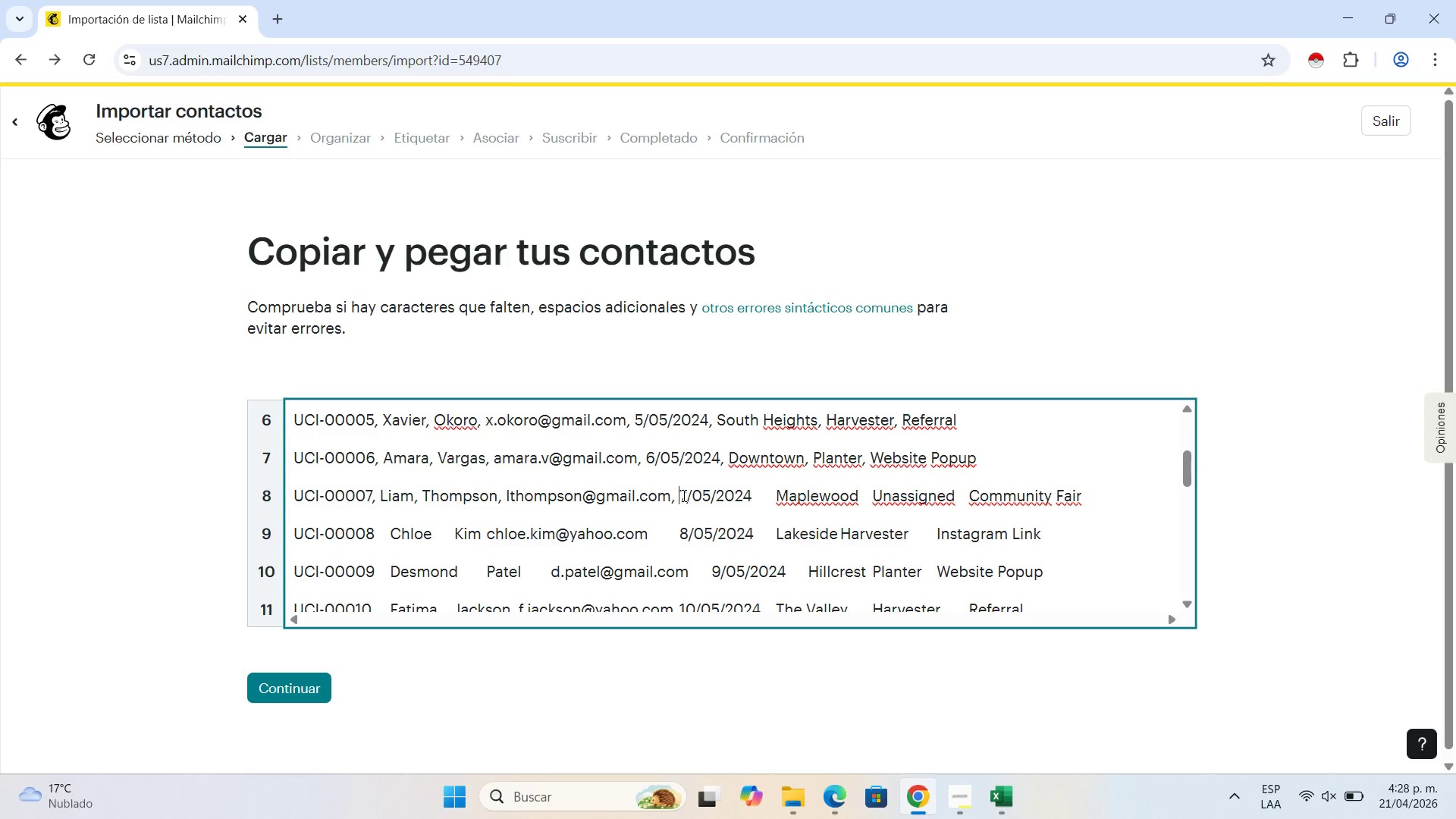 
key(Space)
 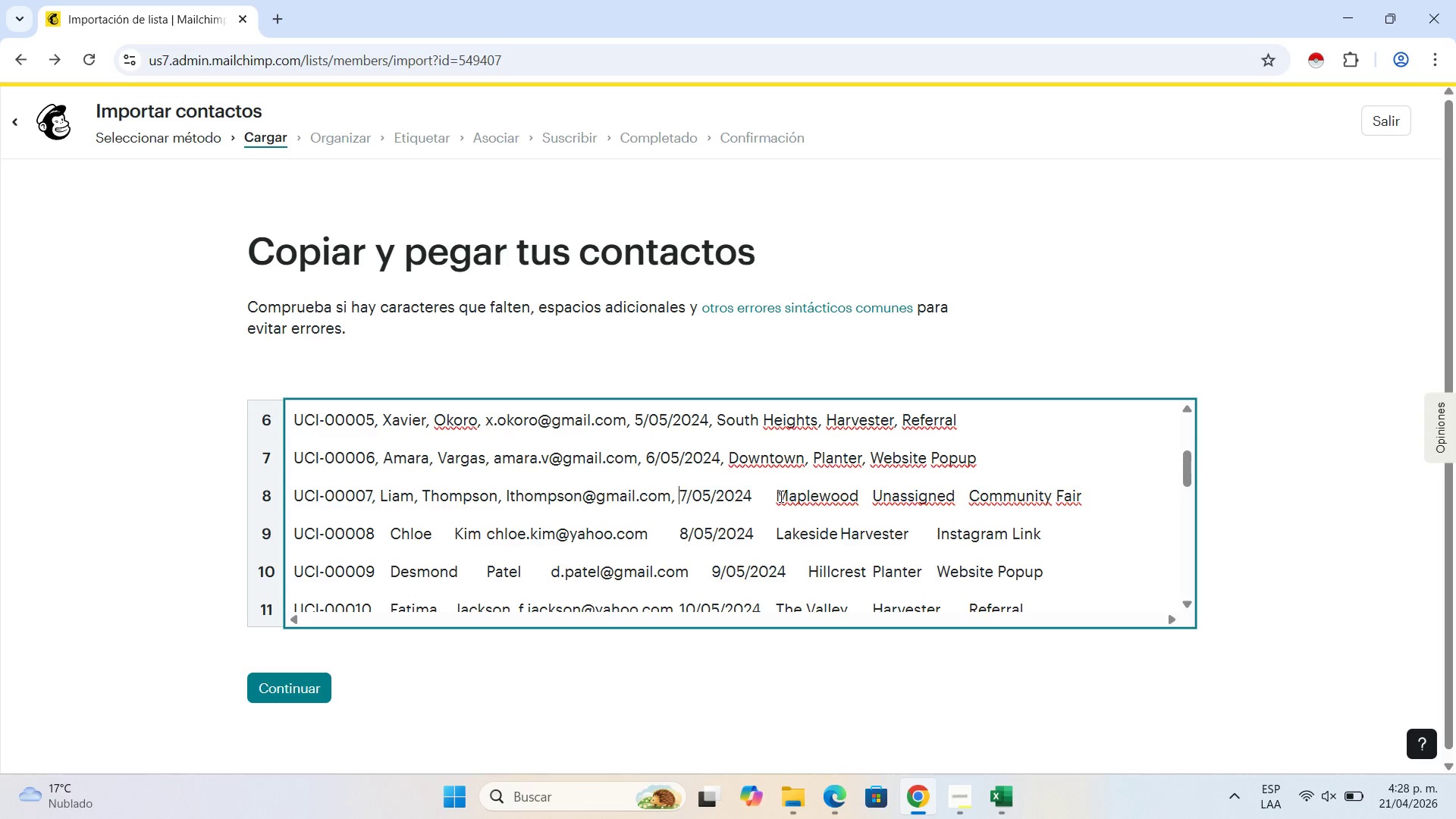 
left_click([774, 496])
 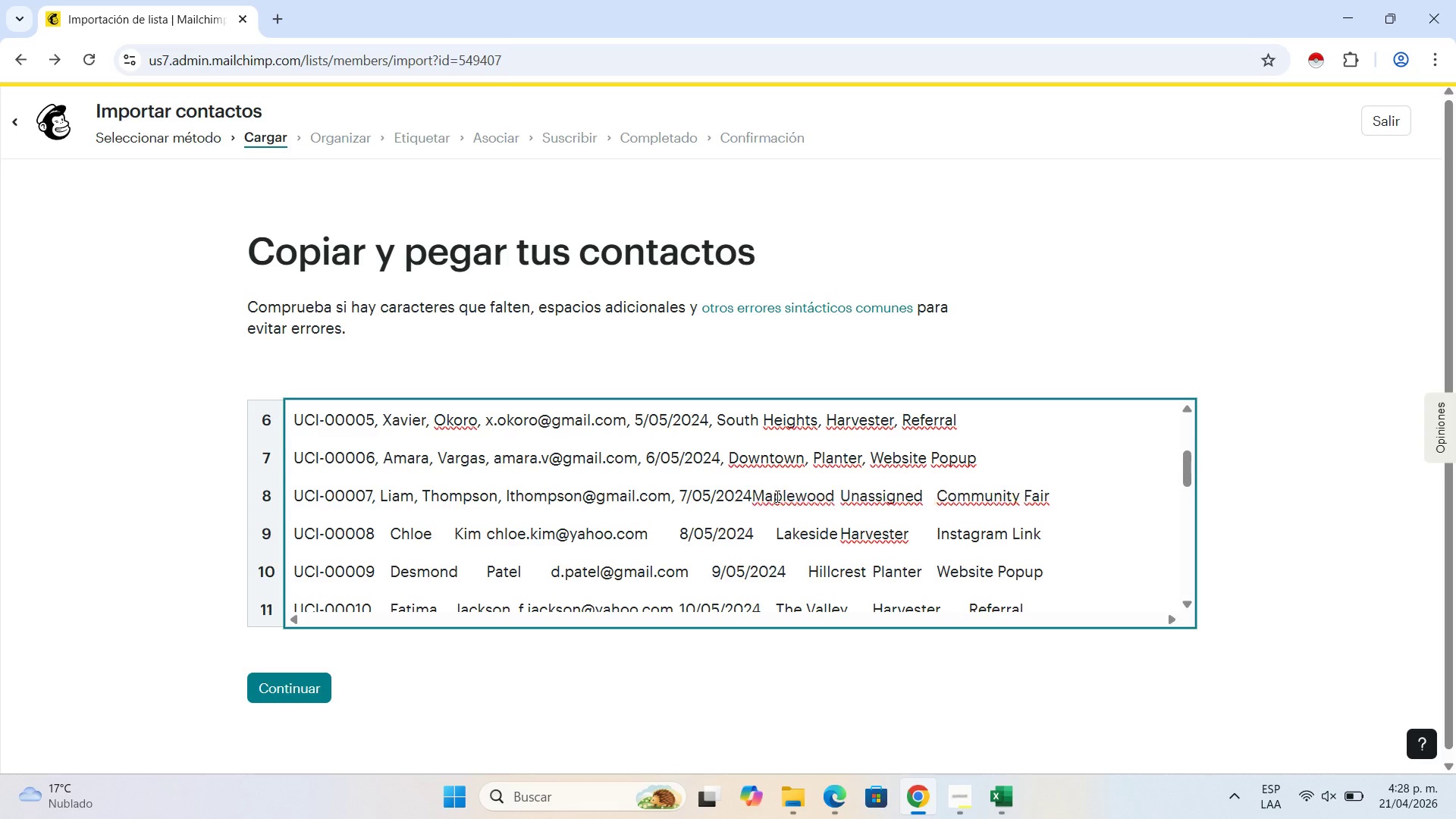 
key(Backspace)
 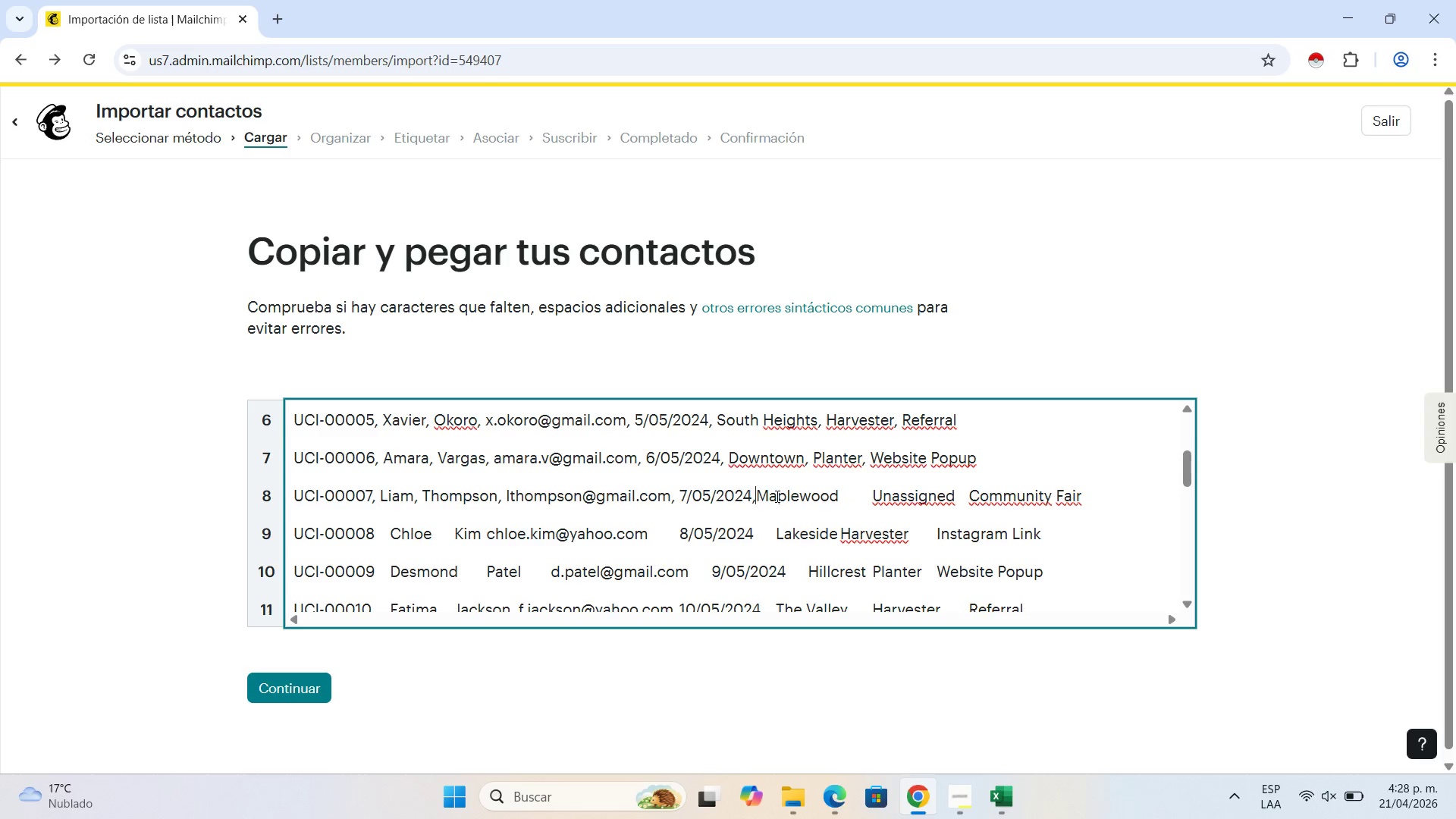 
key(Comma)
 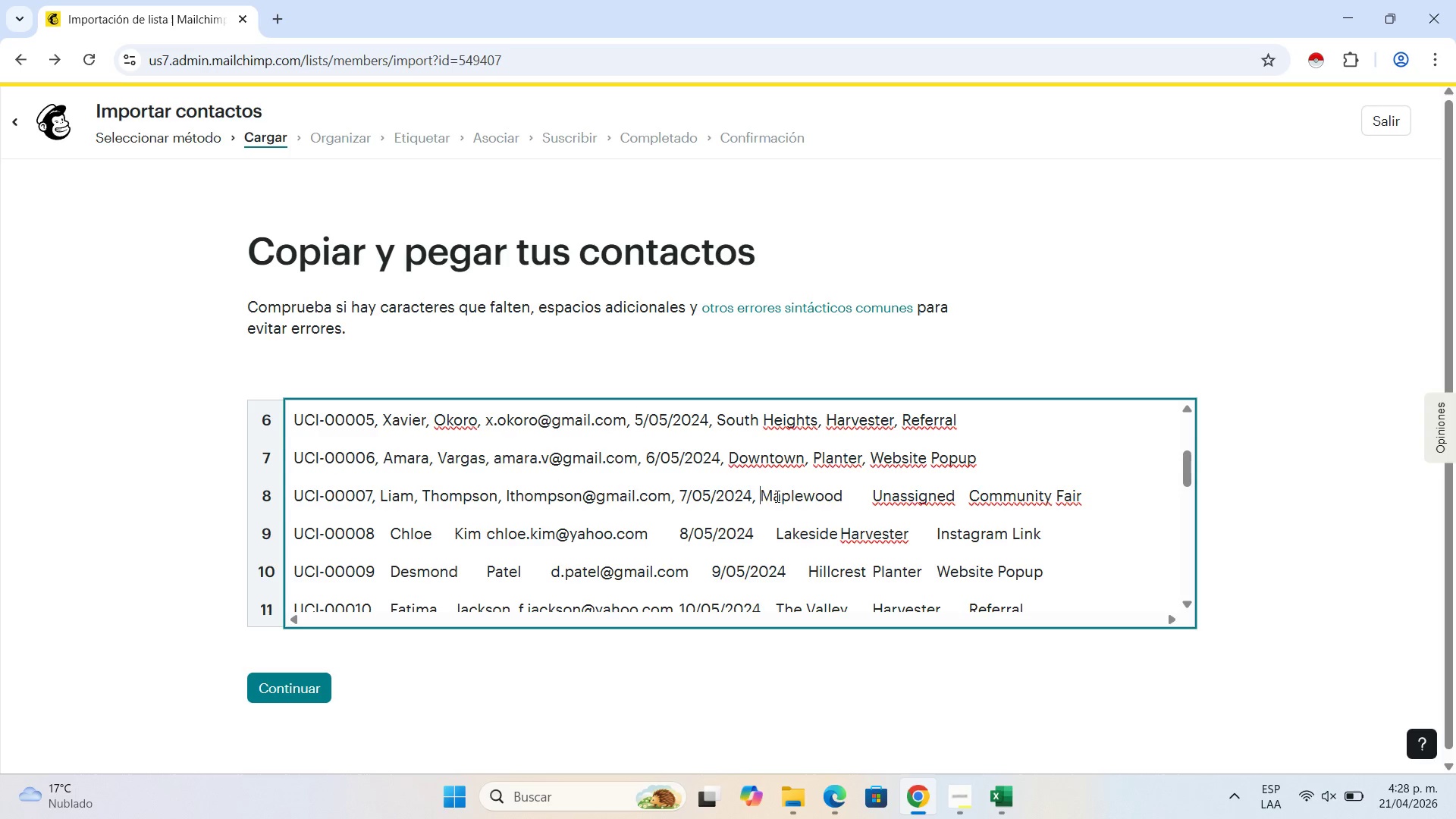 
key(Space)
 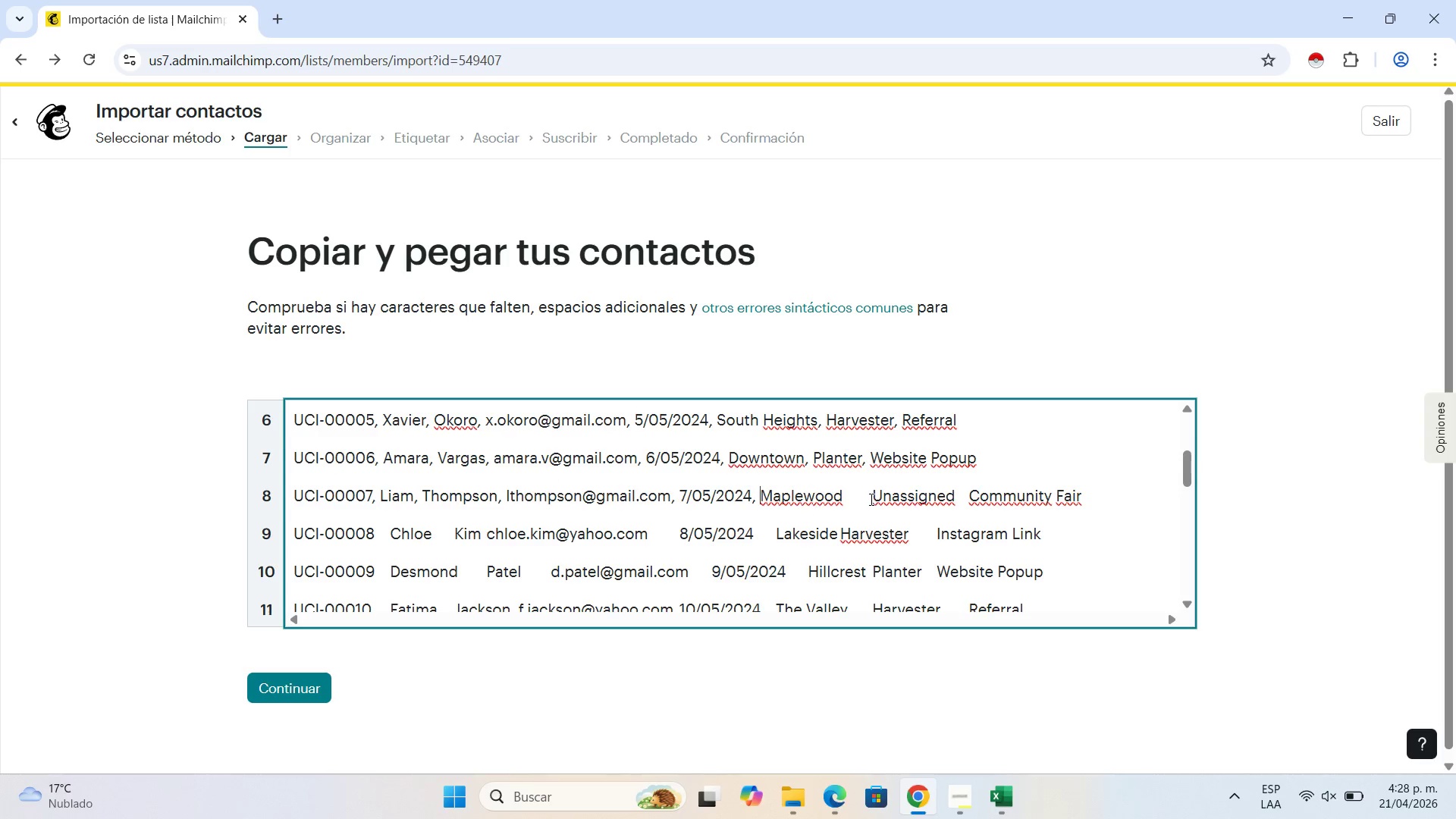 
left_click([871, 498])
 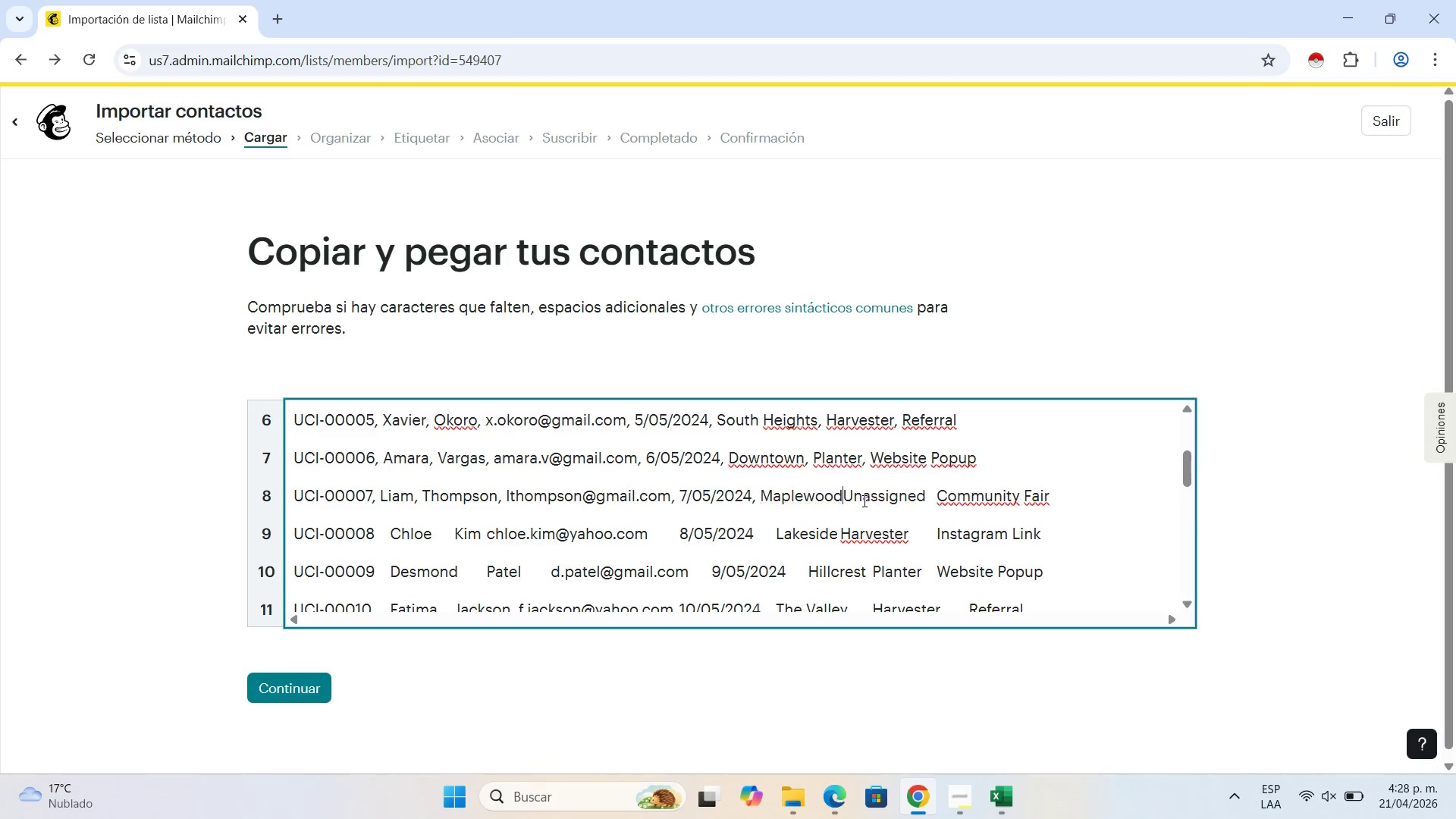 
key(Backspace)
 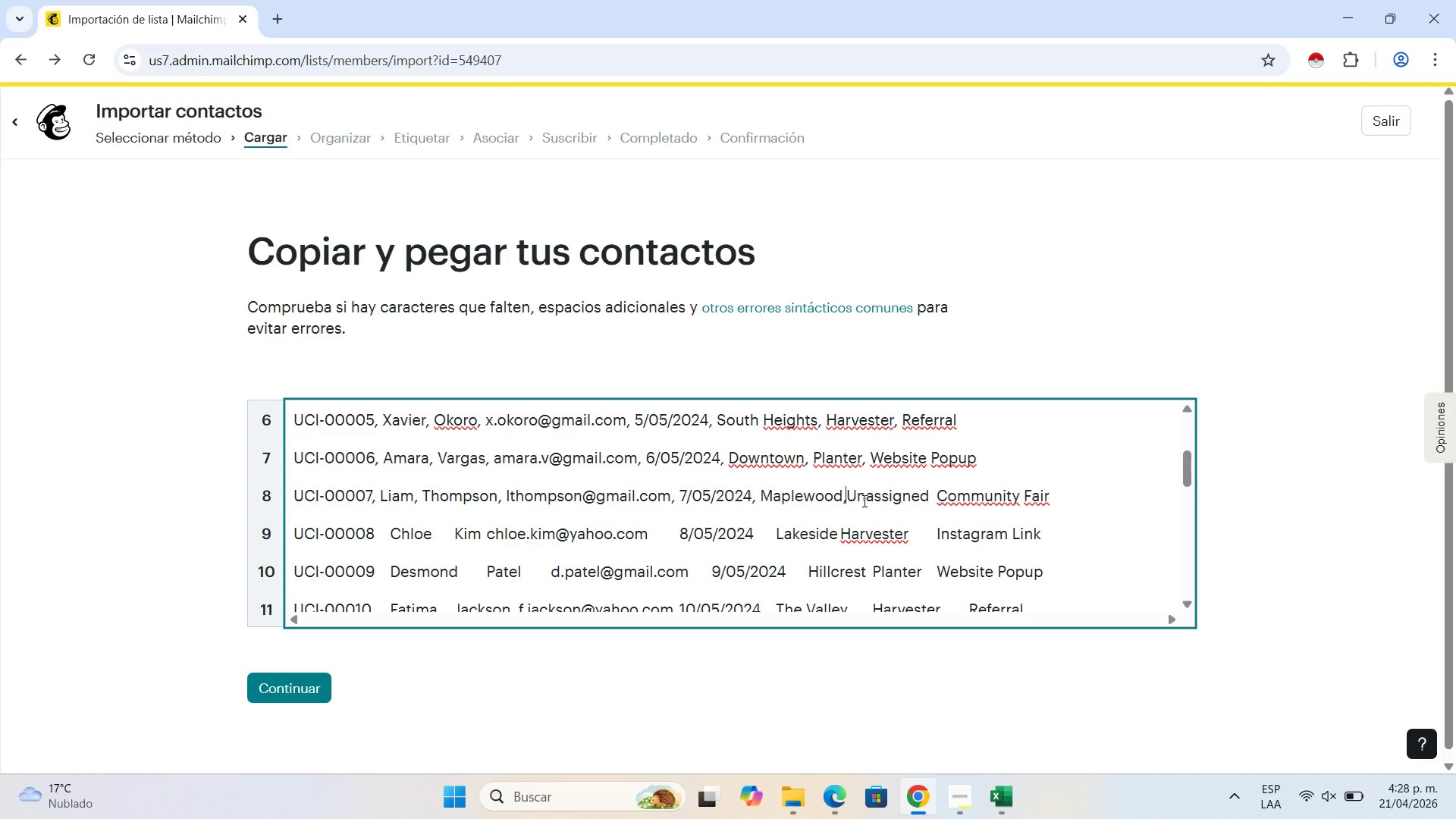 
key(Comma)
 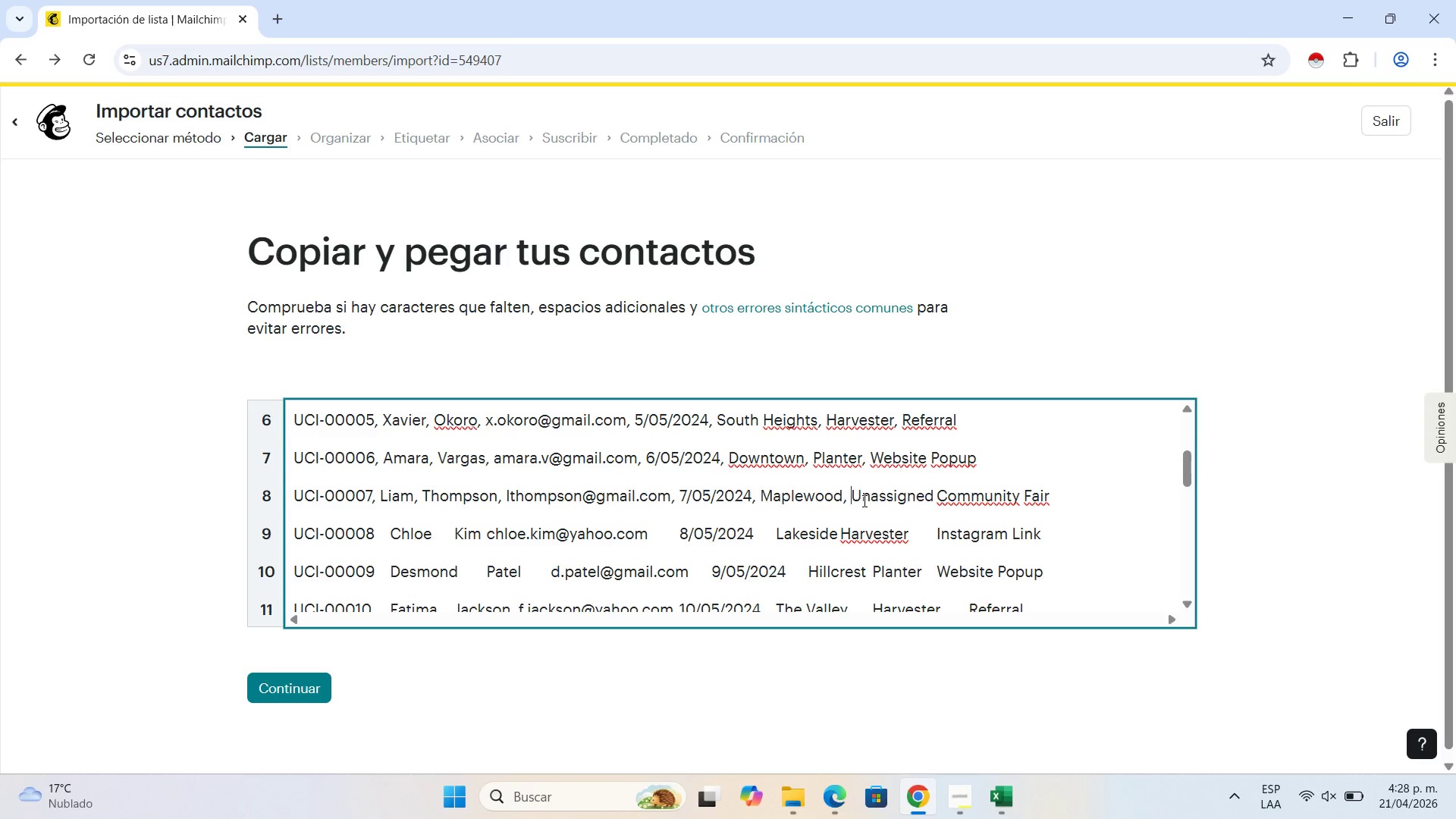 
key(Space)
 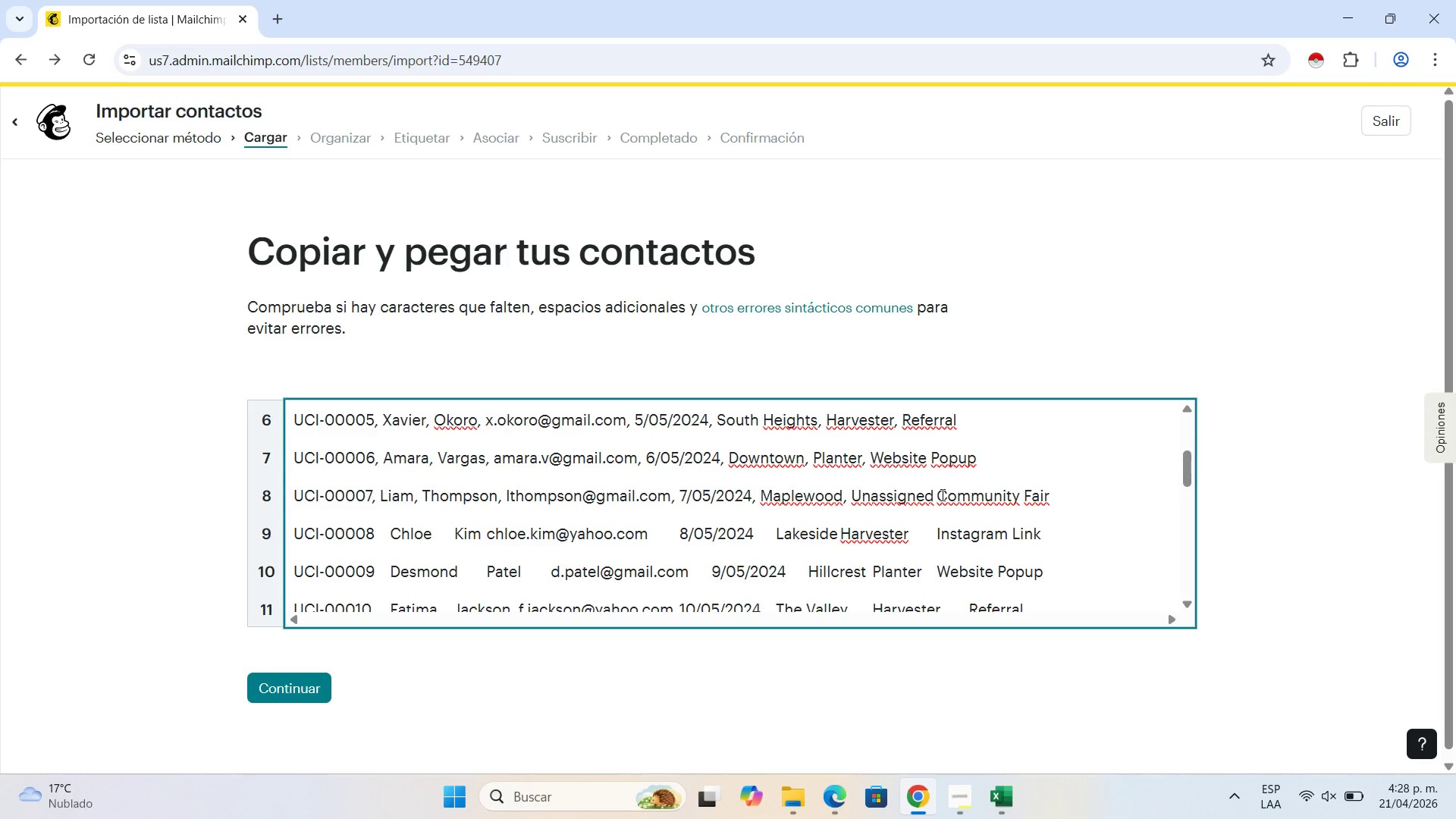 
left_click([941, 494])
 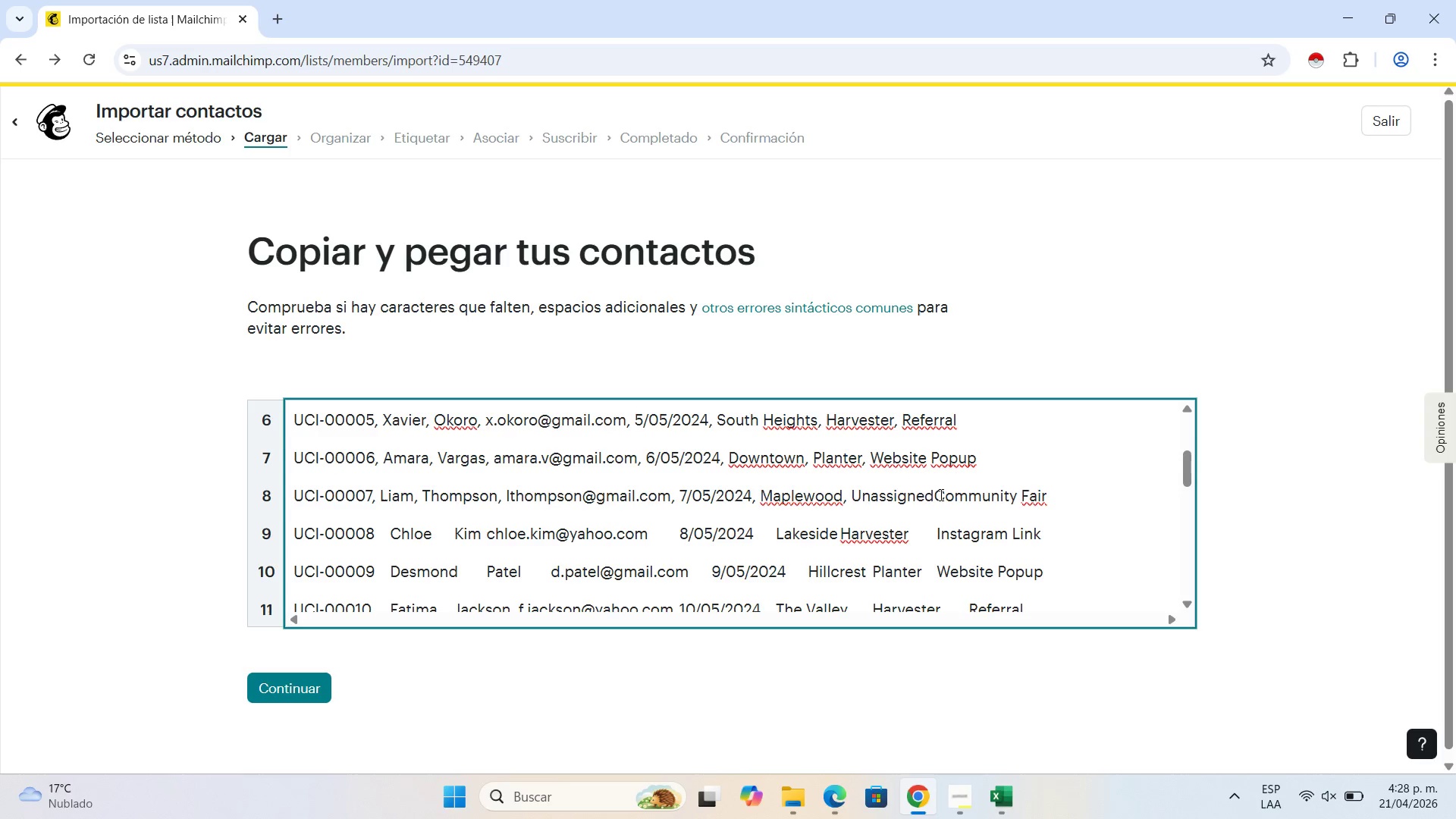 
key(Backspace)
 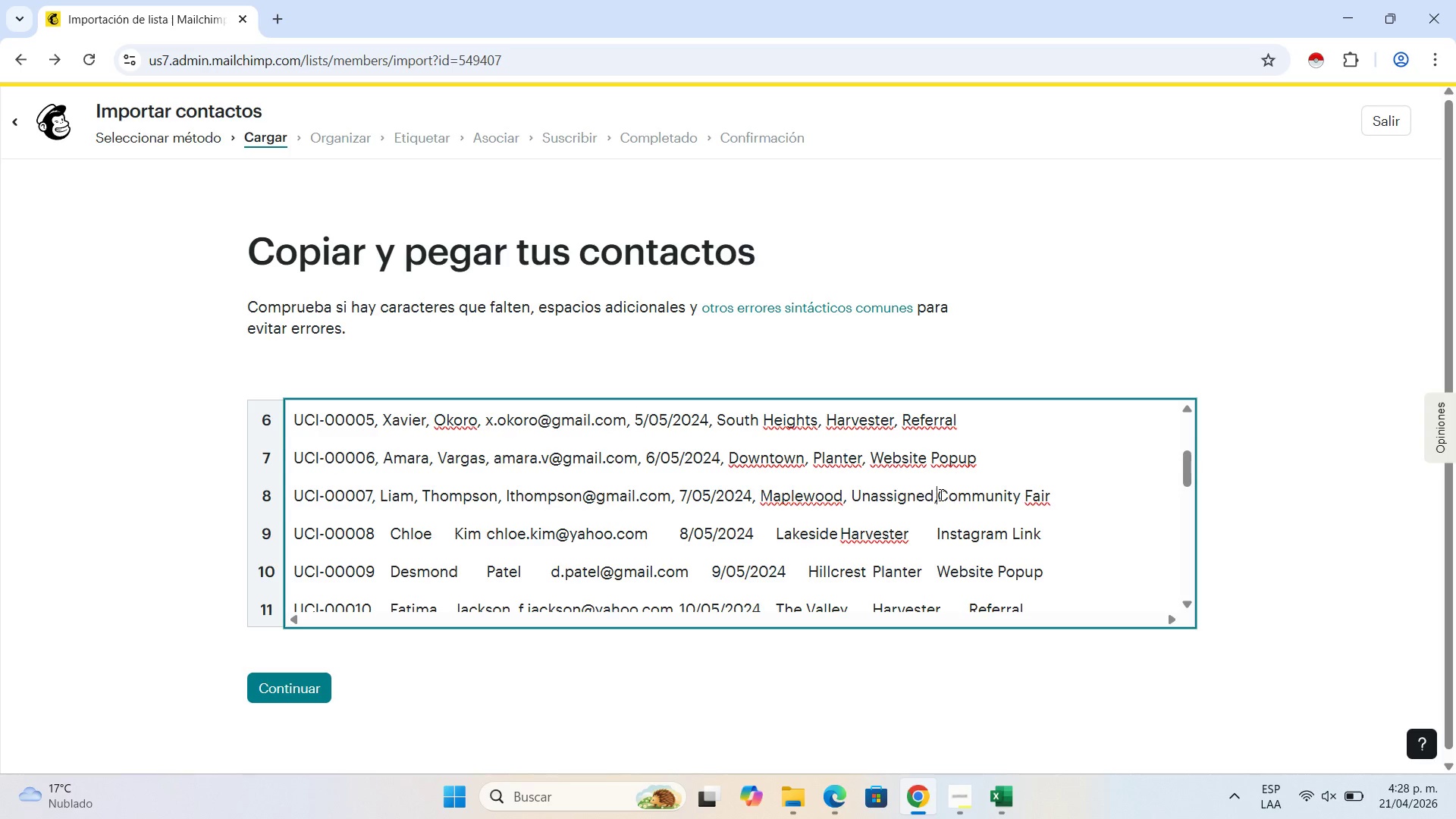 
key(Comma)
 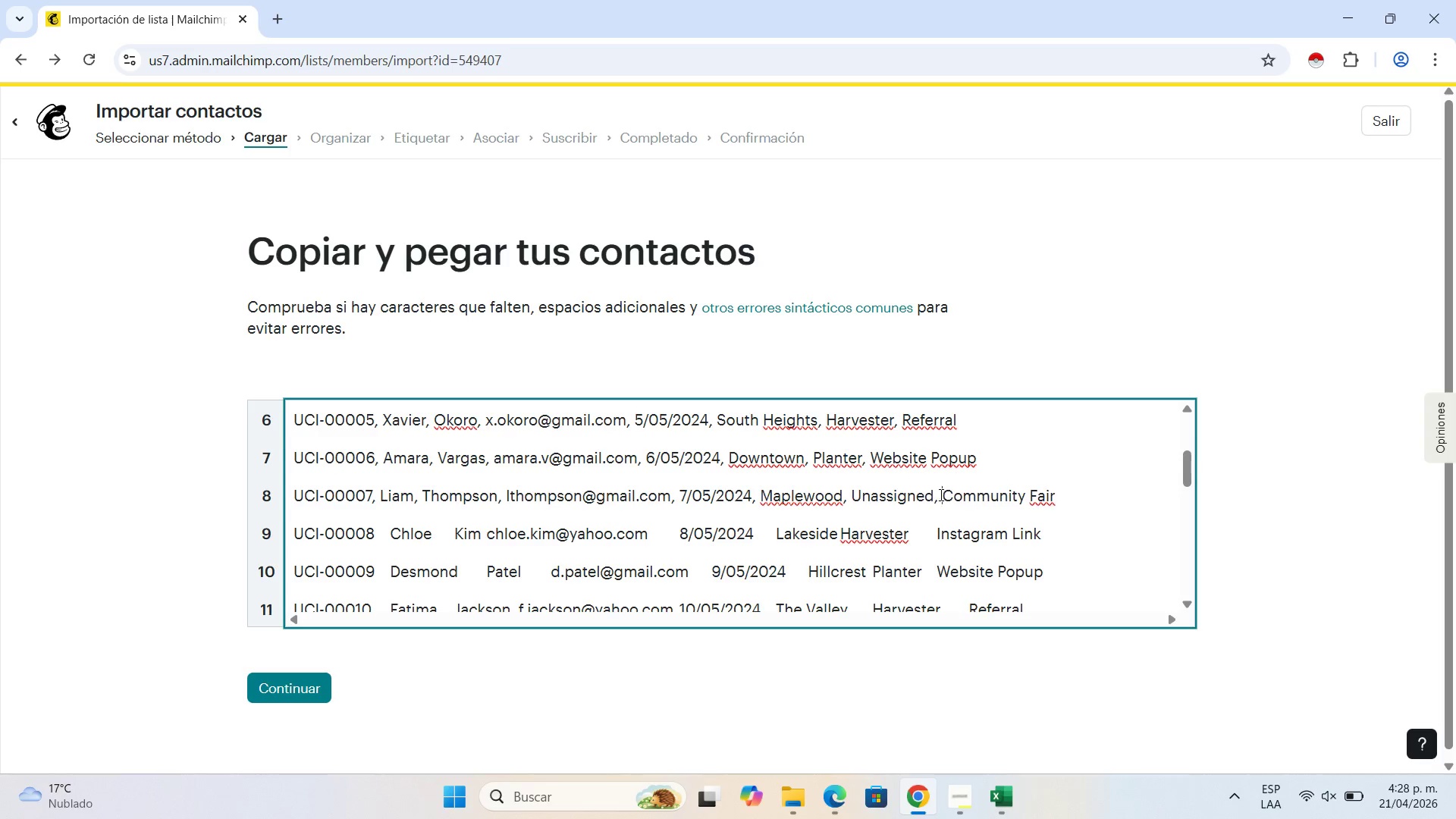 
key(Space)
 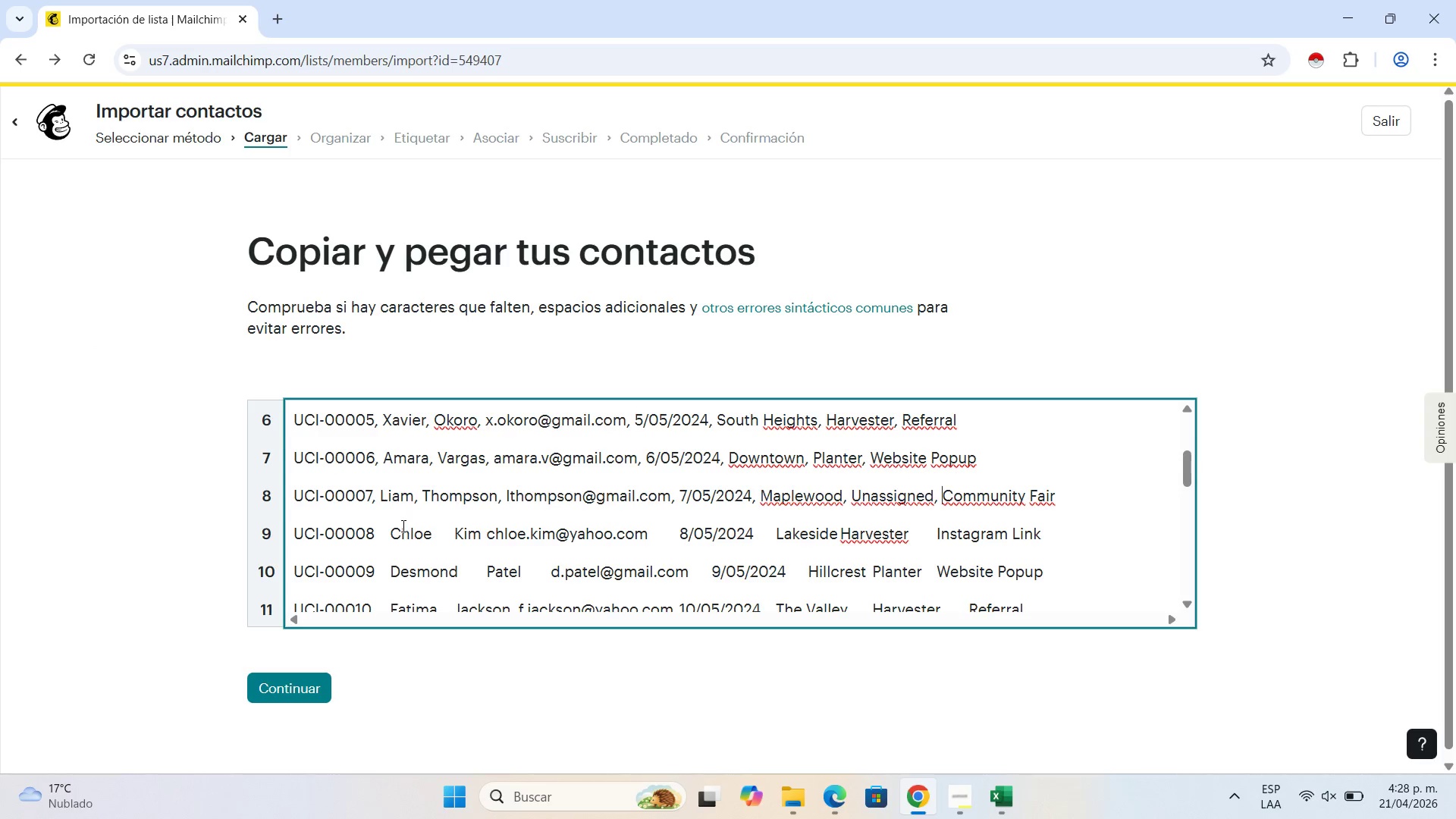 
left_click([388, 531])
 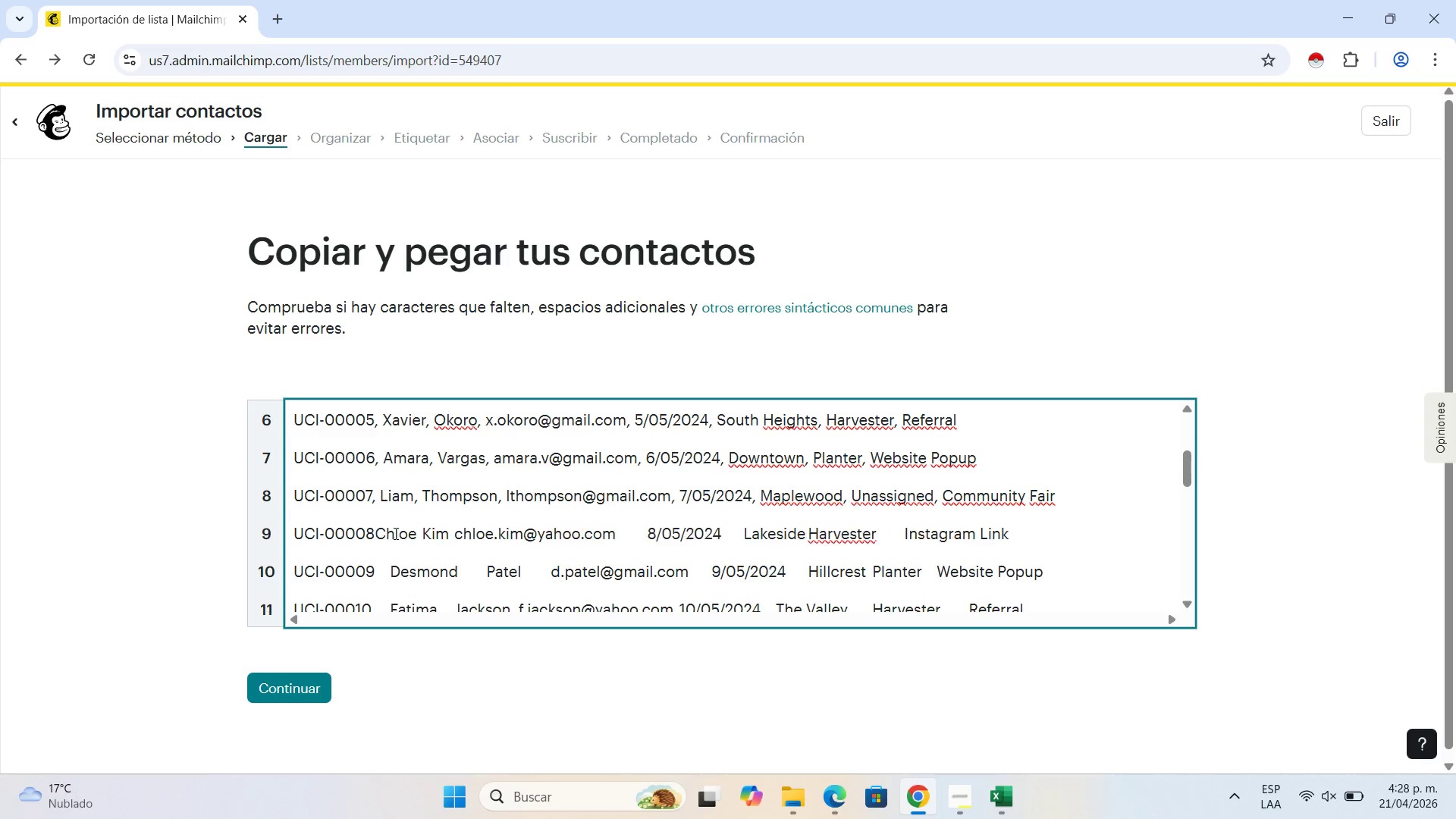 
key(Backspace)
 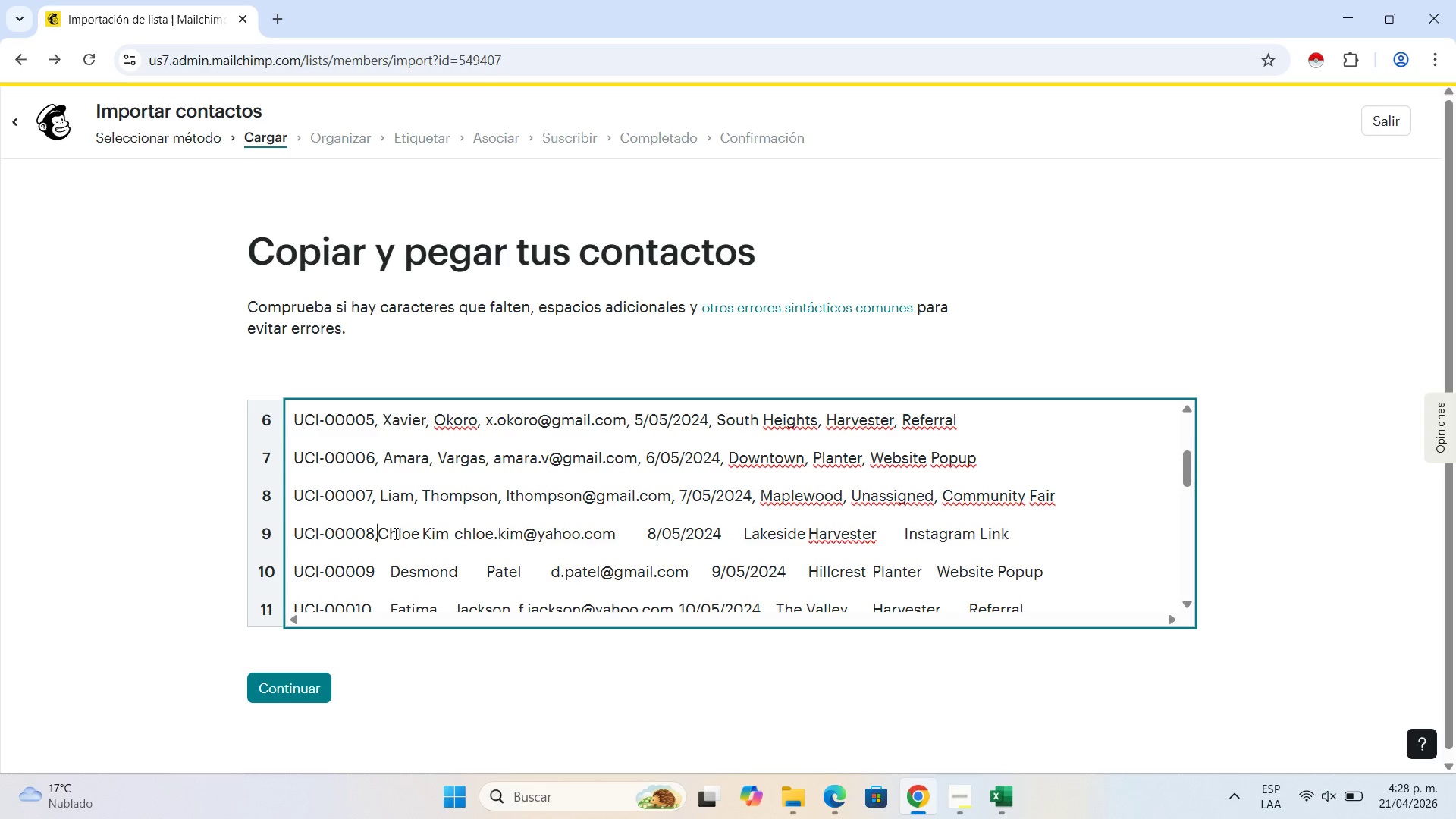 
key(Comma)
 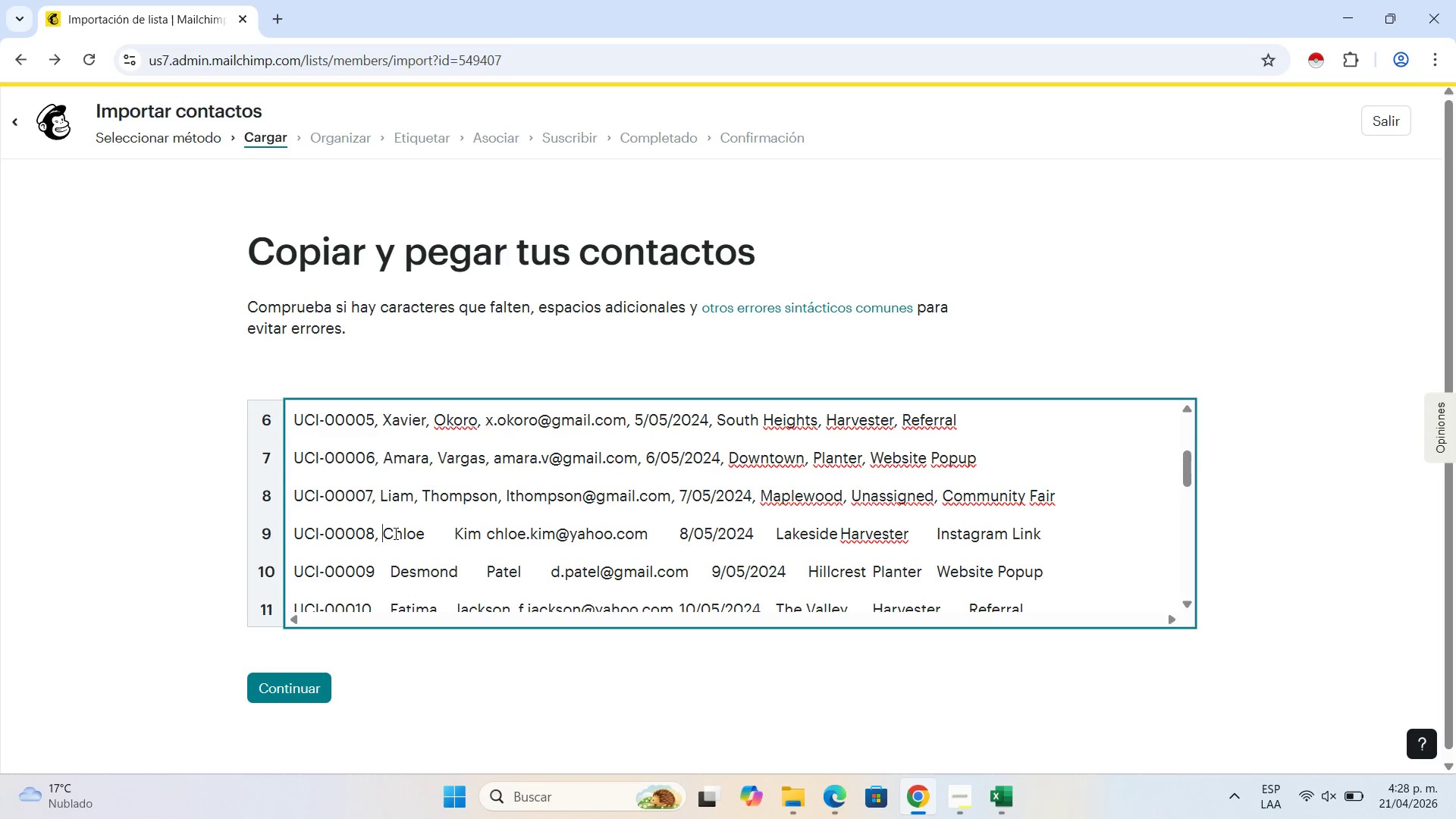 
key(Space)
 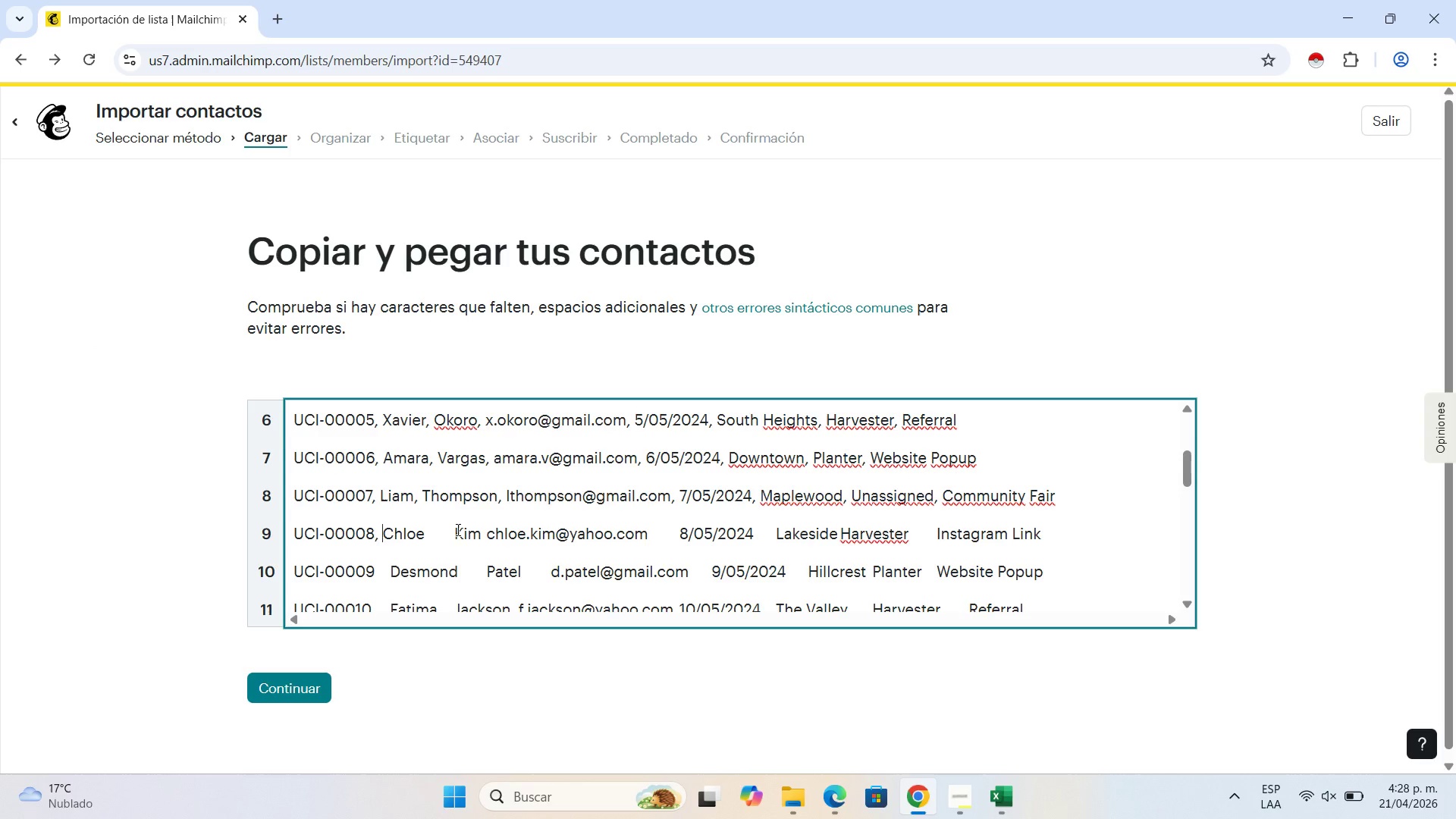 
left_click([457, 529])
 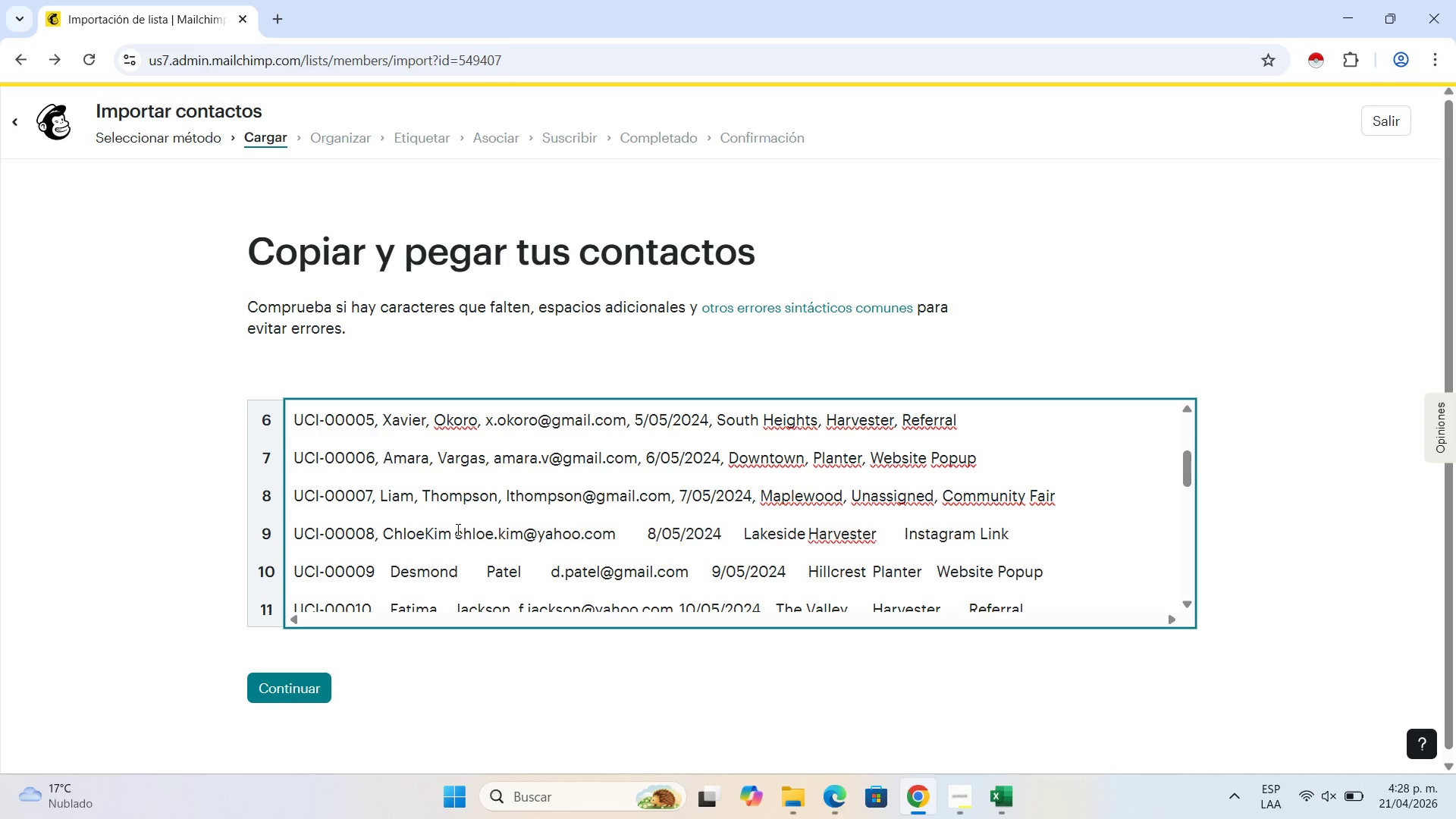 
key(Backspace)
 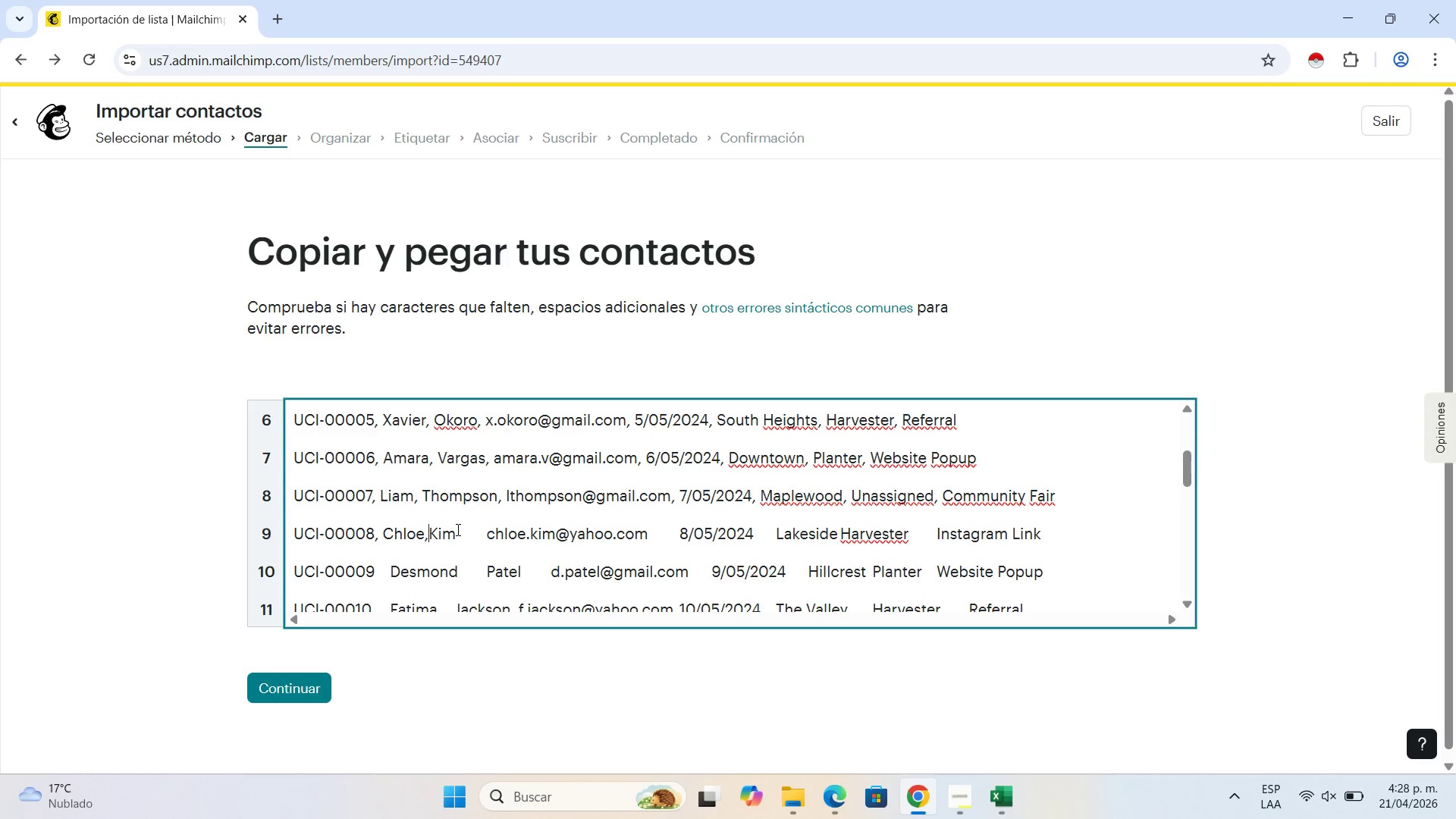 
key(Comma)
 